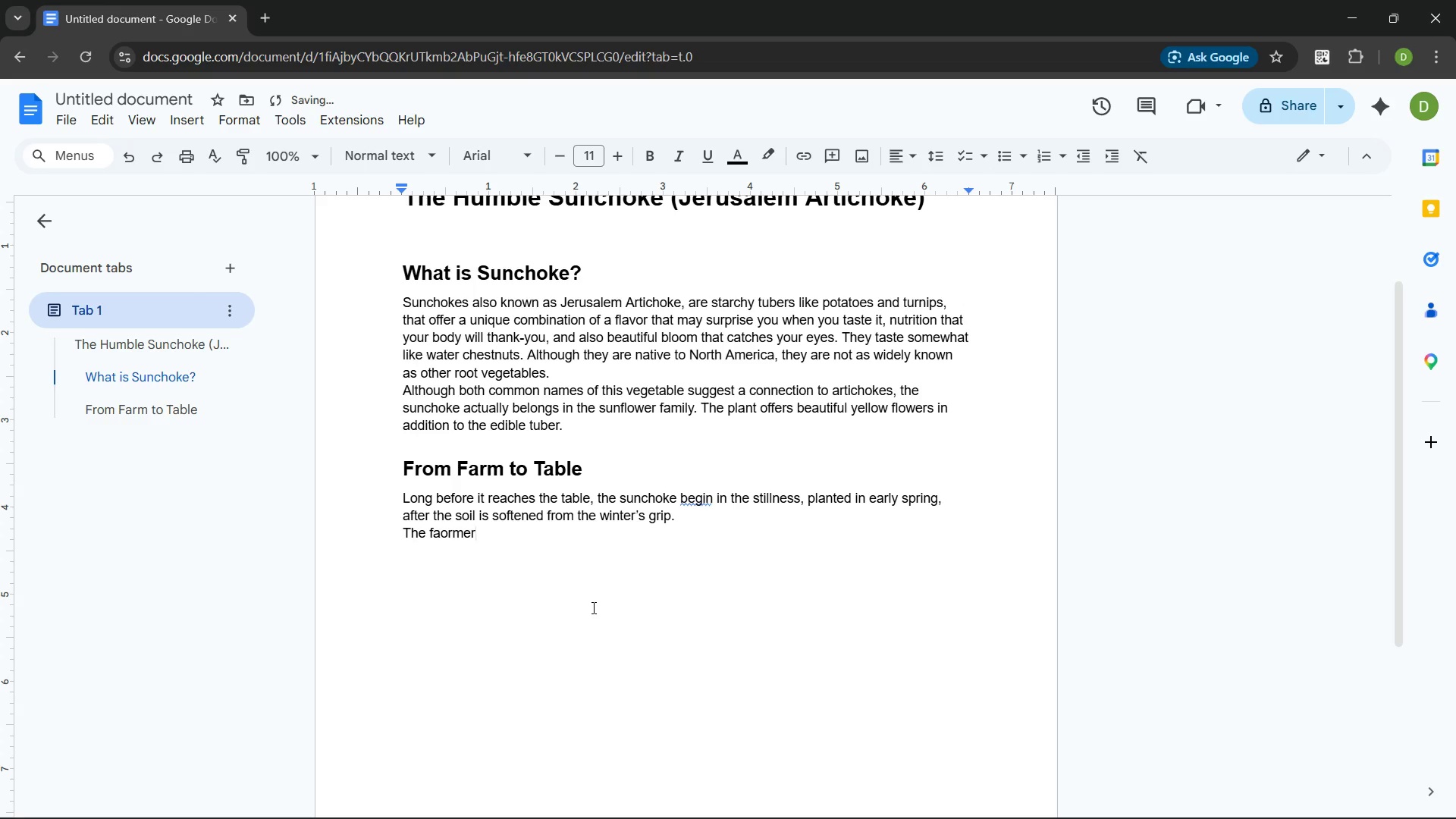 
key(Control+Backspace)
 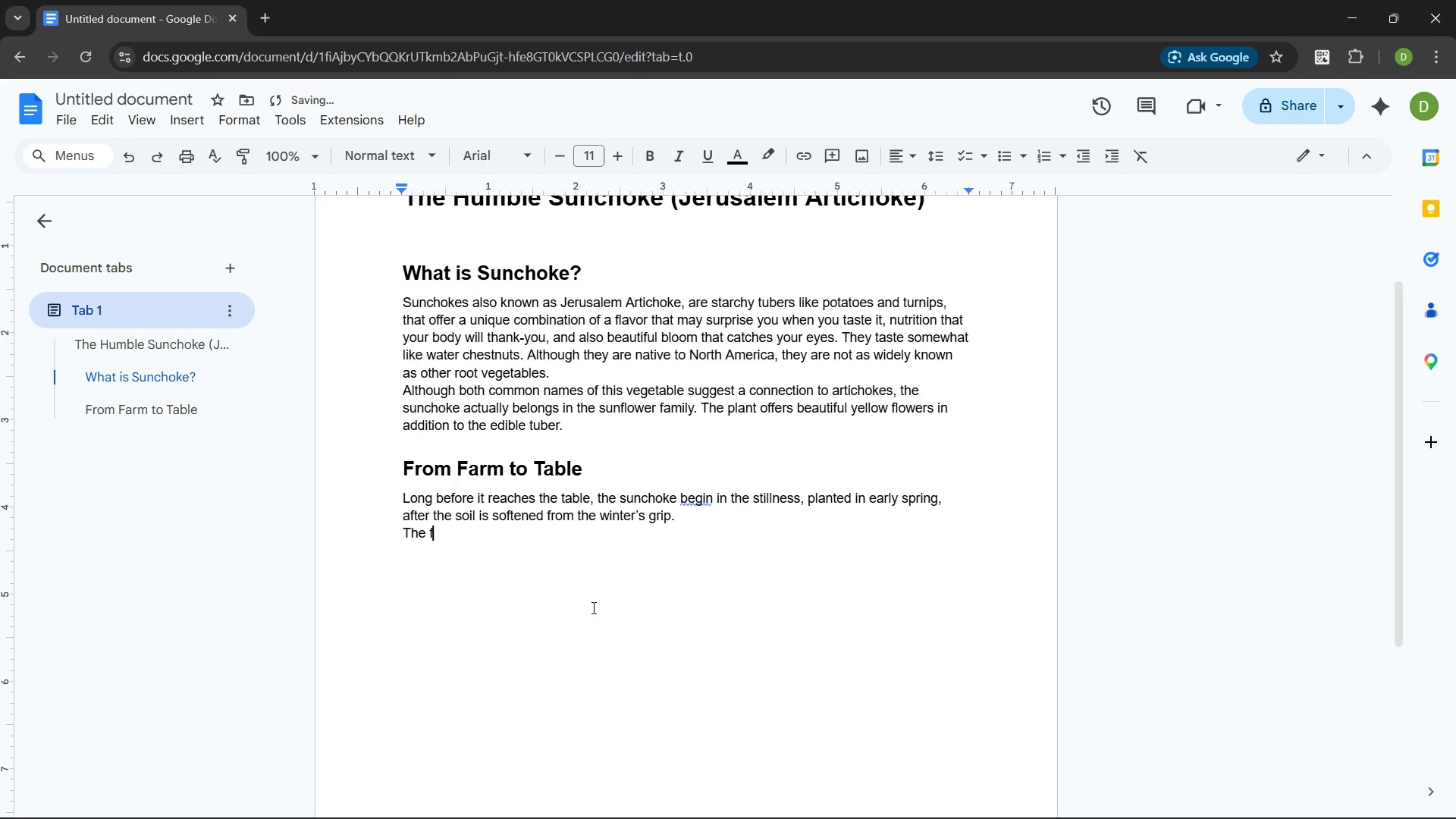 
type(farmer places the tuber in the earth and covers it ls)
key(Backspace)
key(Backspace)
type(slightly. After weeks of staying )
 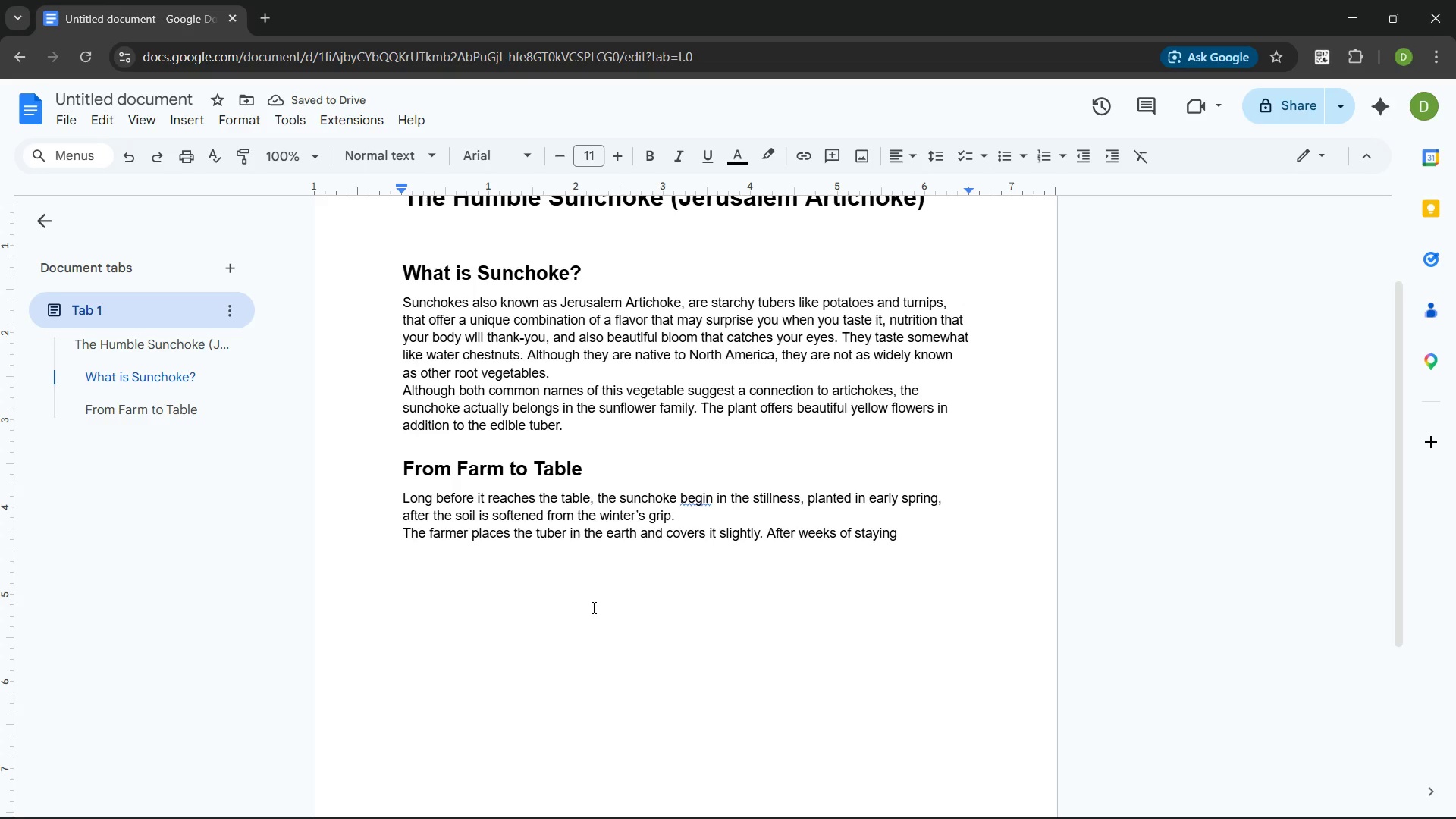 
wait(6.38)
 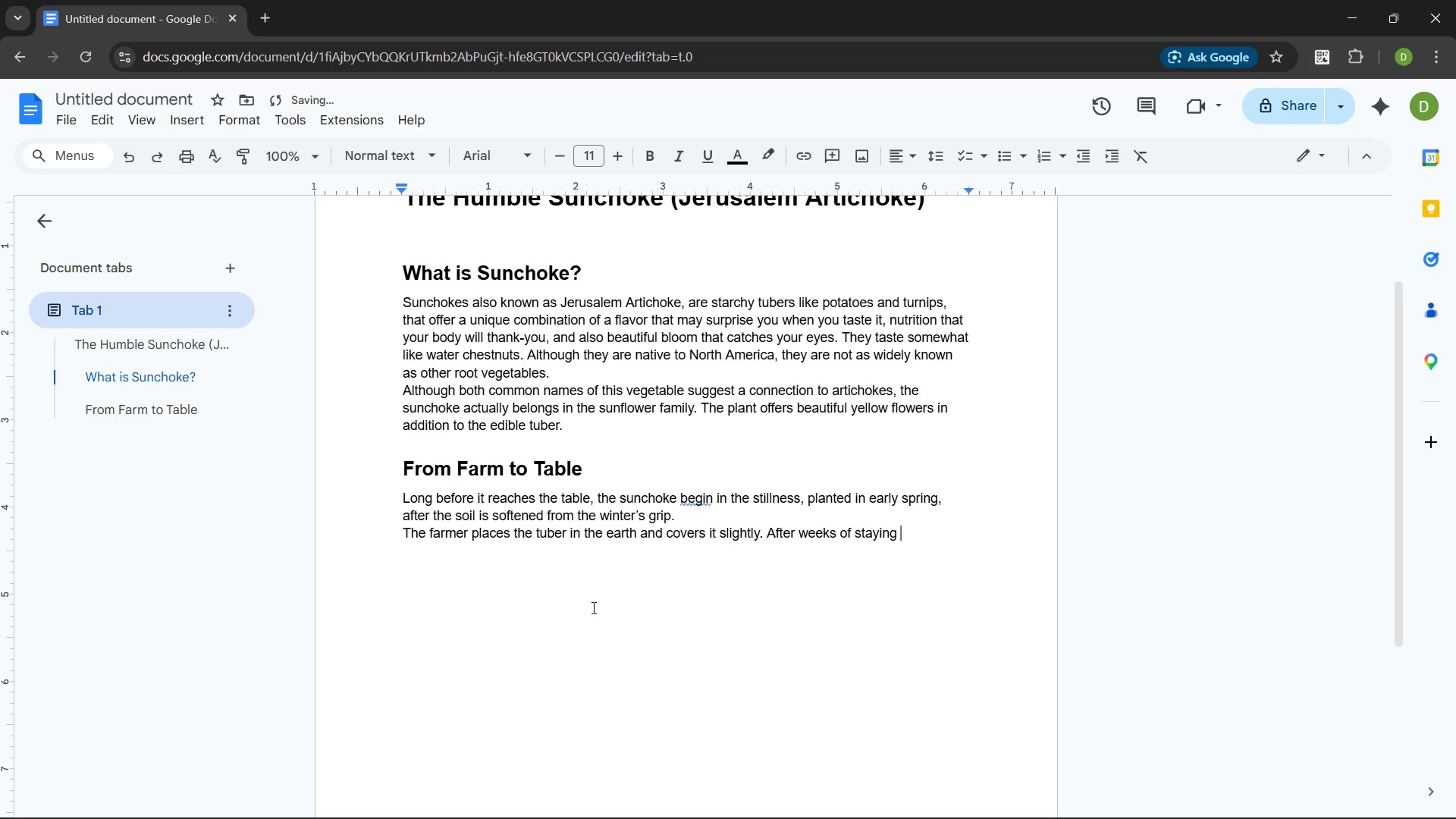 
type(burried, it begins to rist)
key(Backspace)
type(e )
 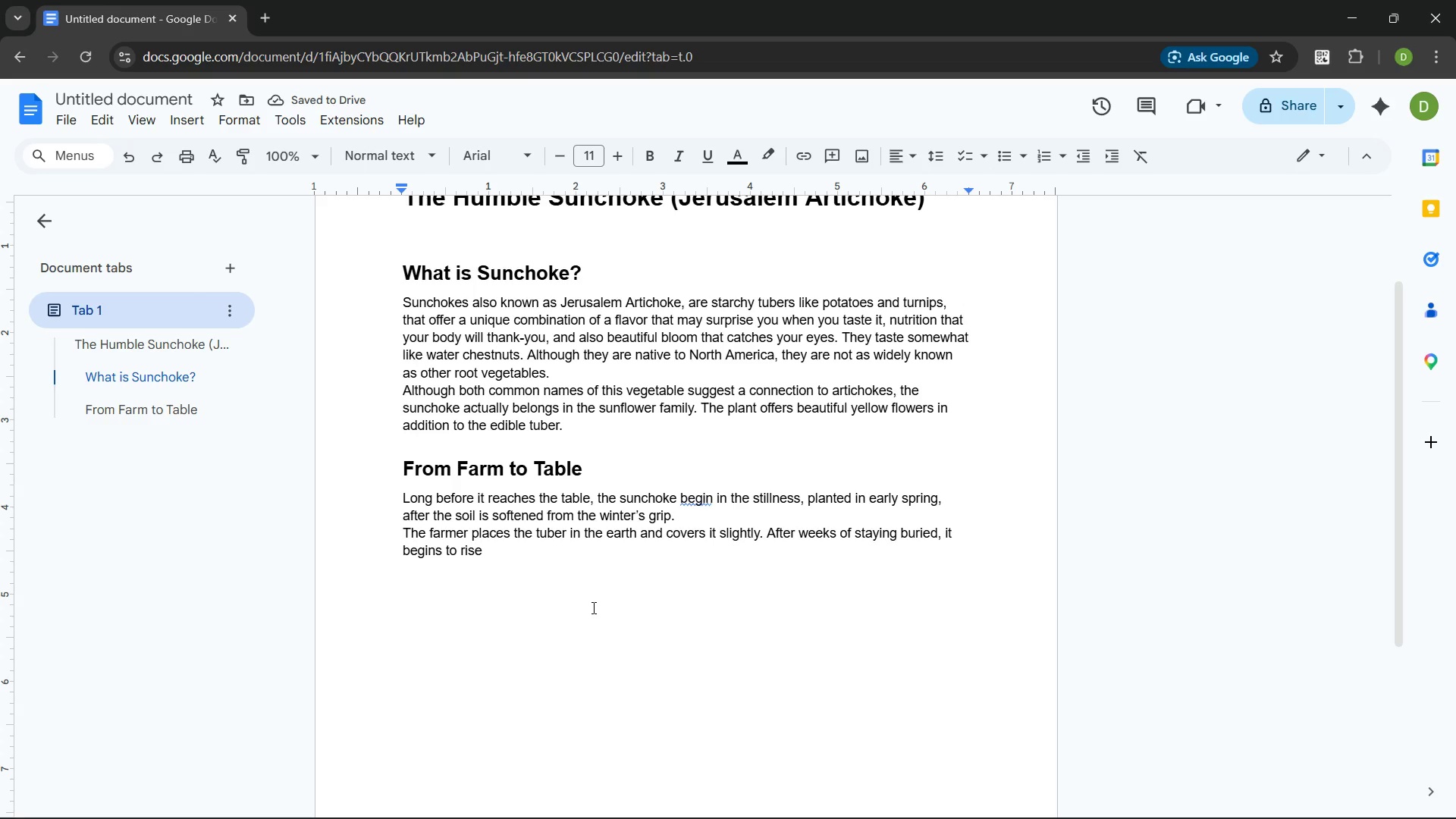 
key(Backspace)
 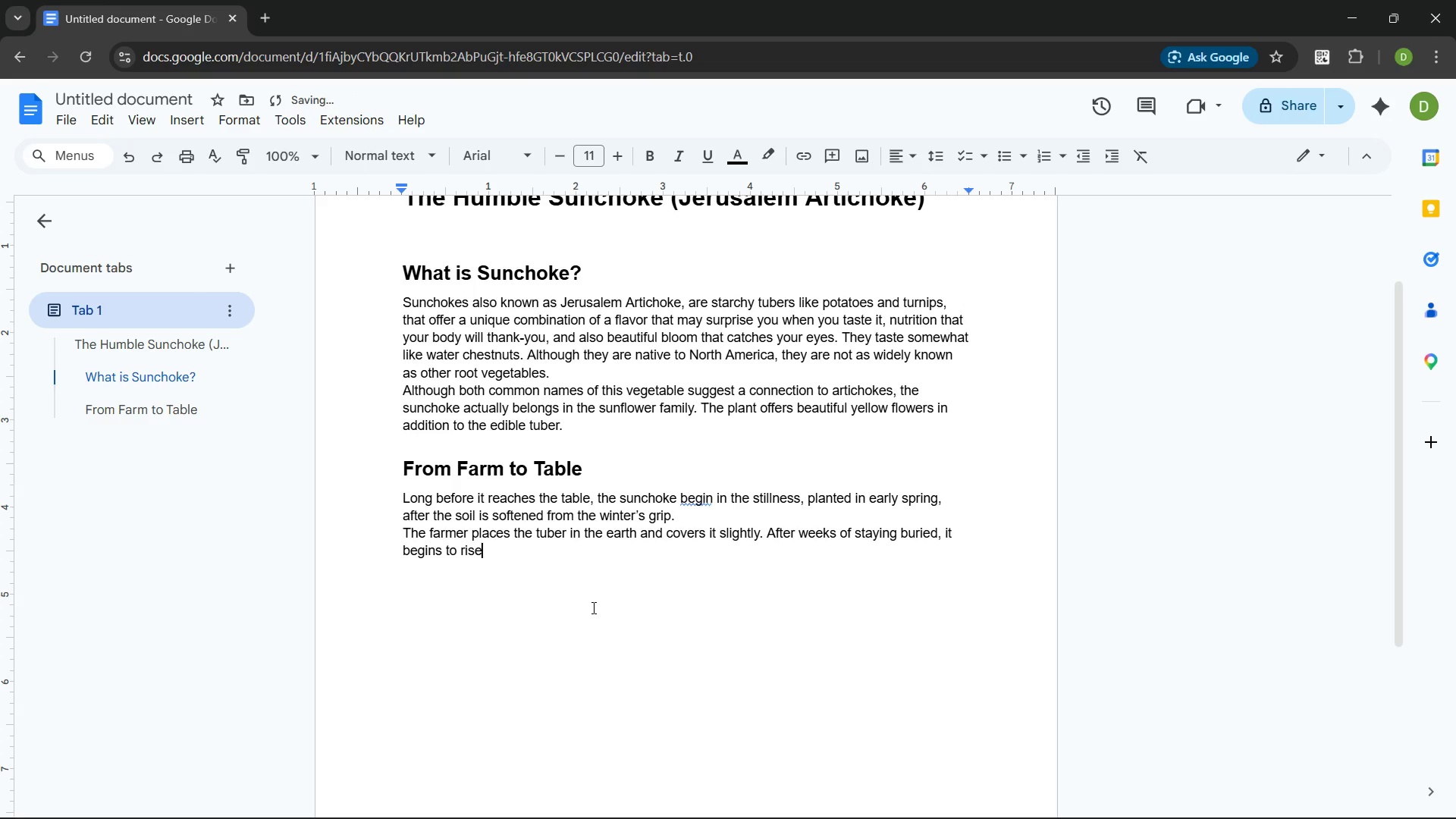 
key(Period)
 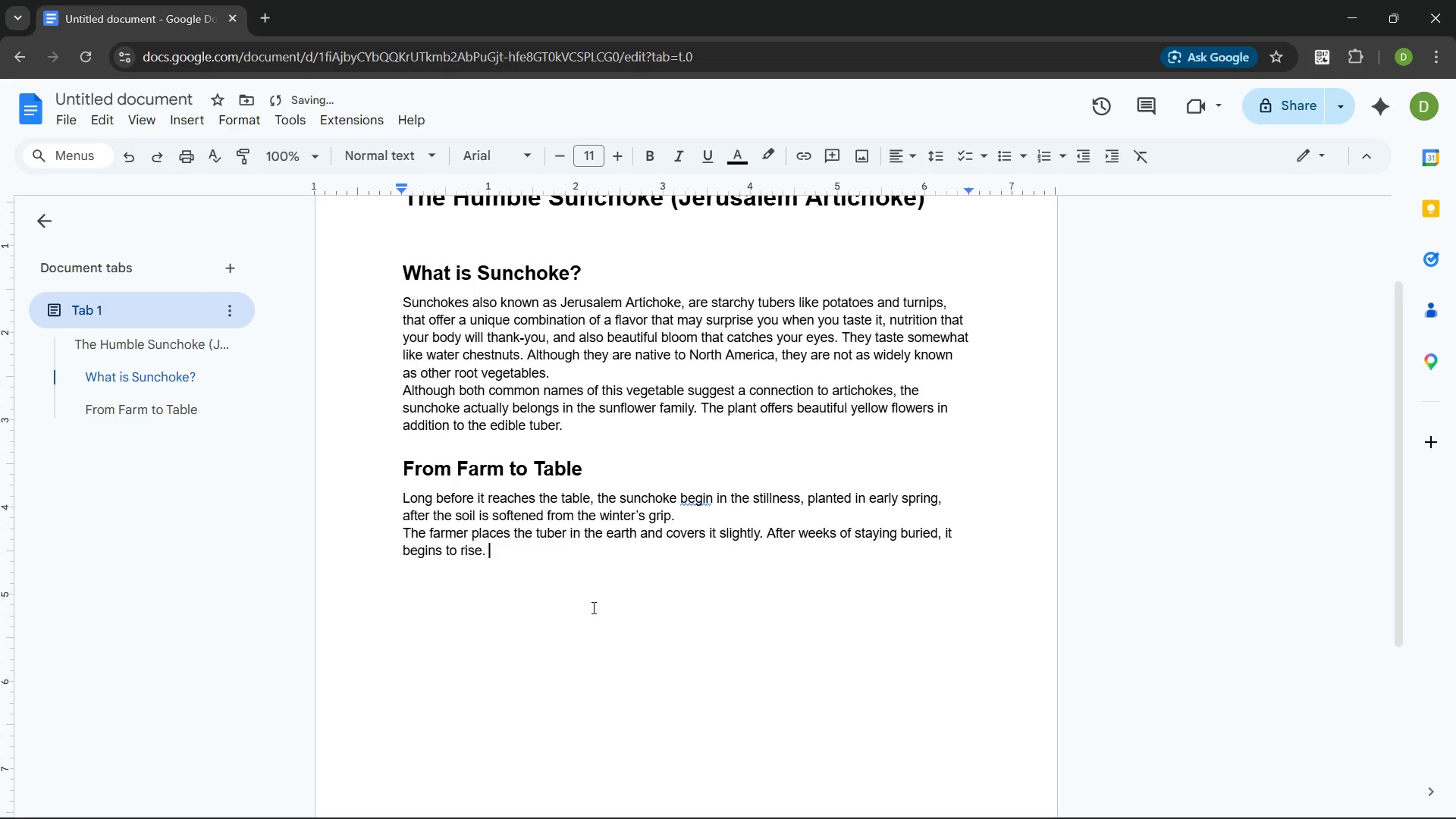 
key(Space)
 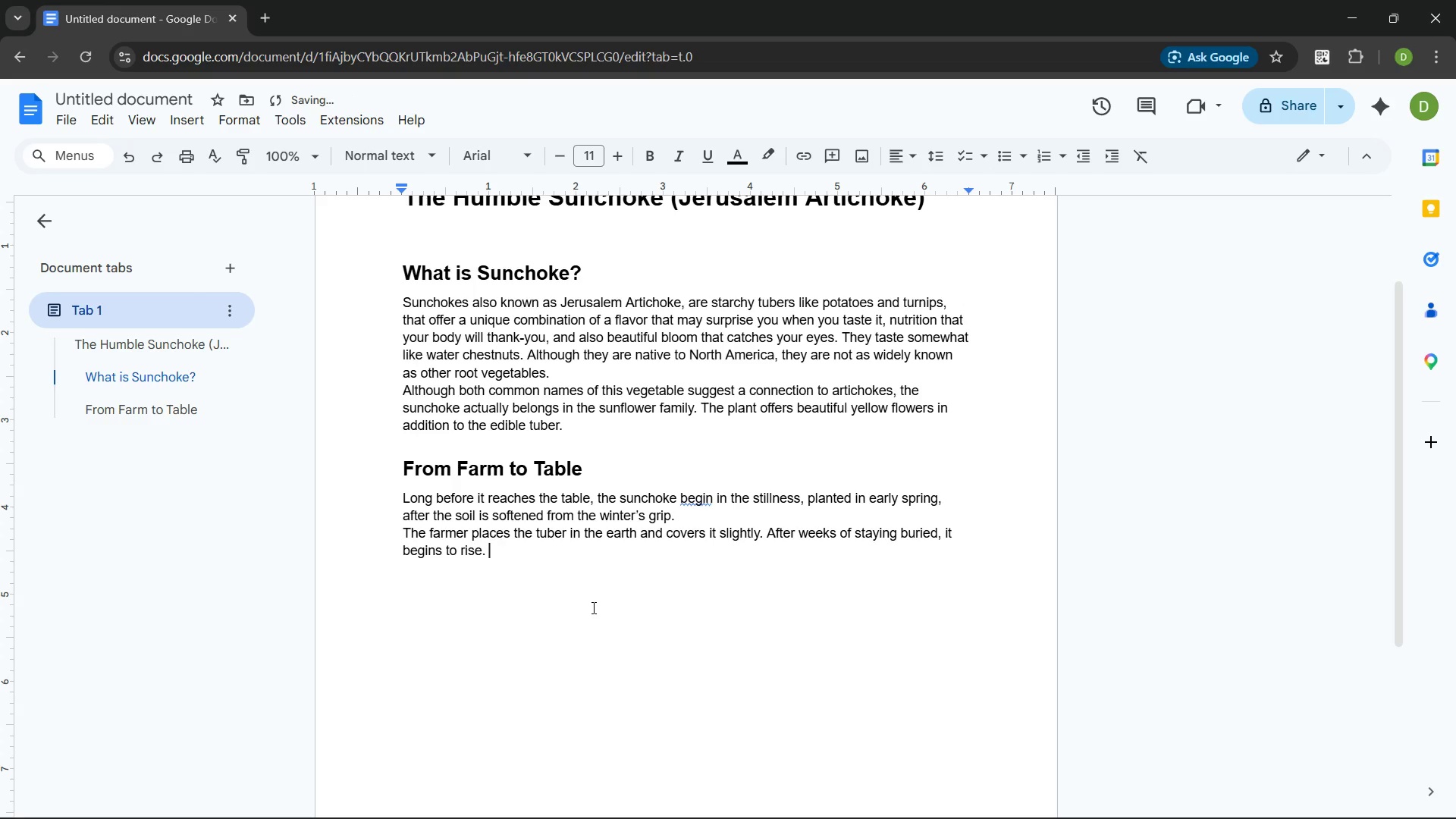 
key(Enter)
 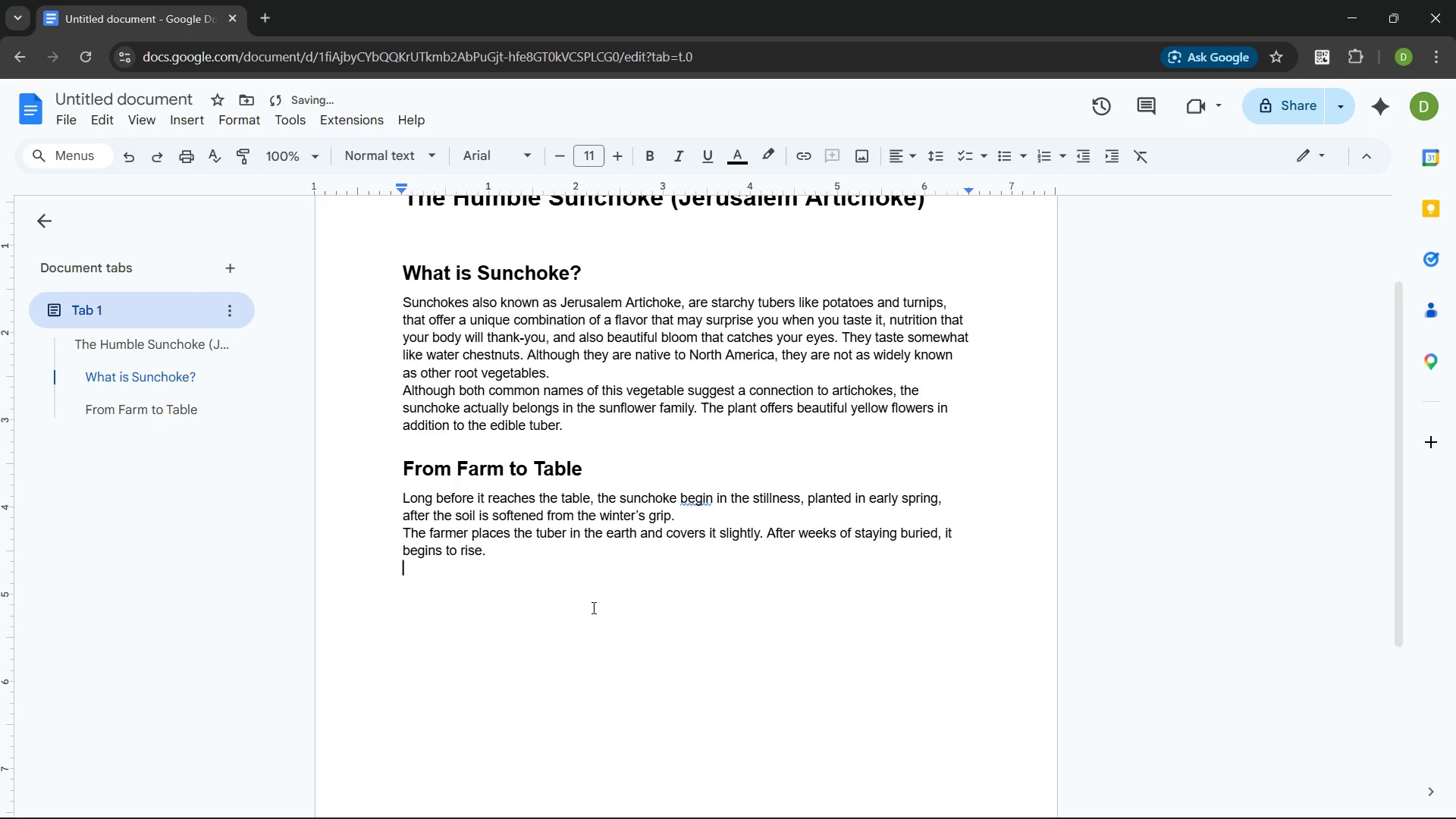 
type(by the summer )
key(Backspace)
type(, tall green stalks stretch upward with their small )
 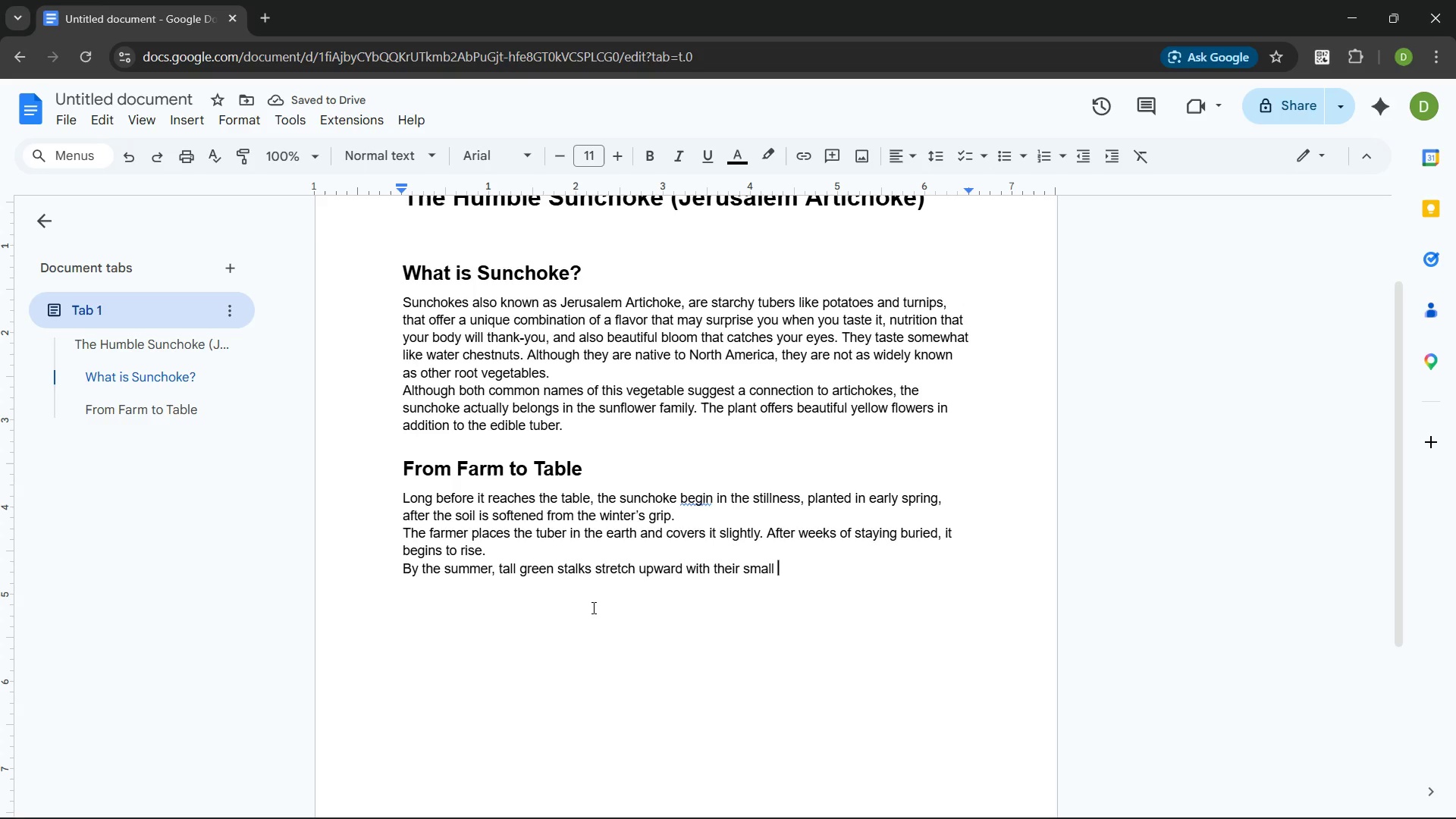 
scroll: coordinate [633, 612], scroll_direction: down, amount: 1.0
 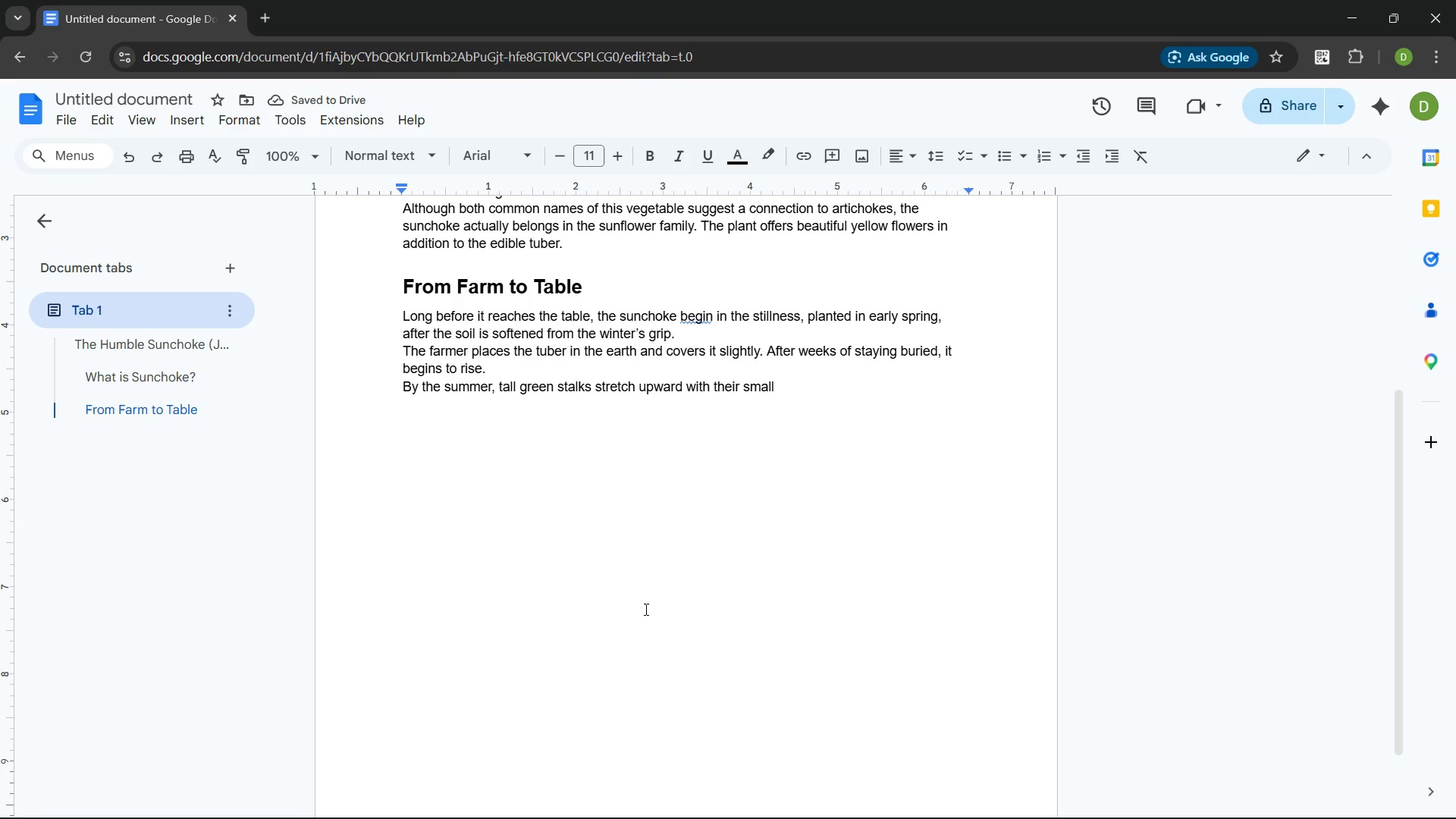 
scroll: coordinate [645, 609], scroll_direction: none, amount: 0.0
 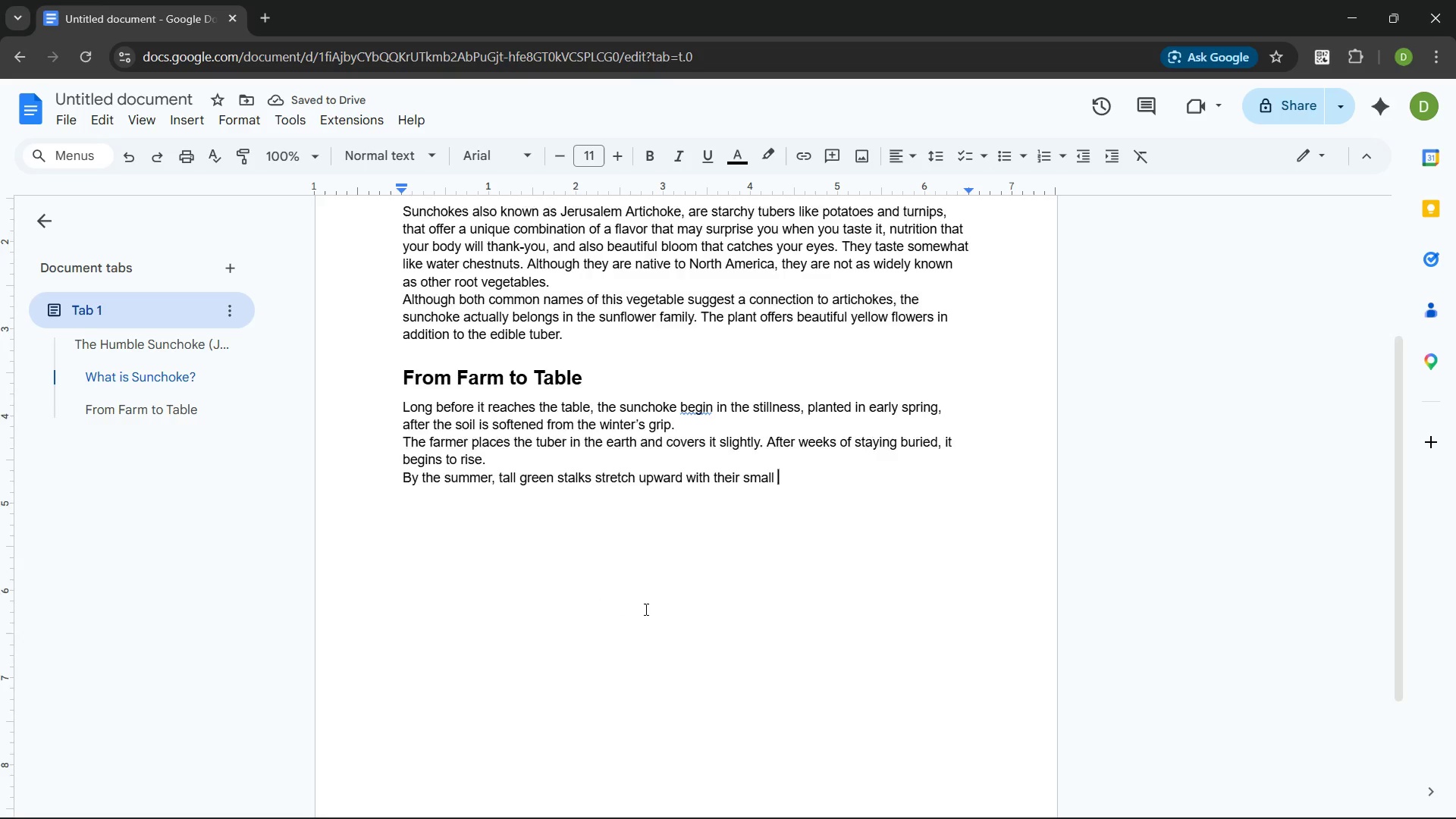 
scroll: coordinate [645, 609], scroll_direction: up, amount: 2.0
 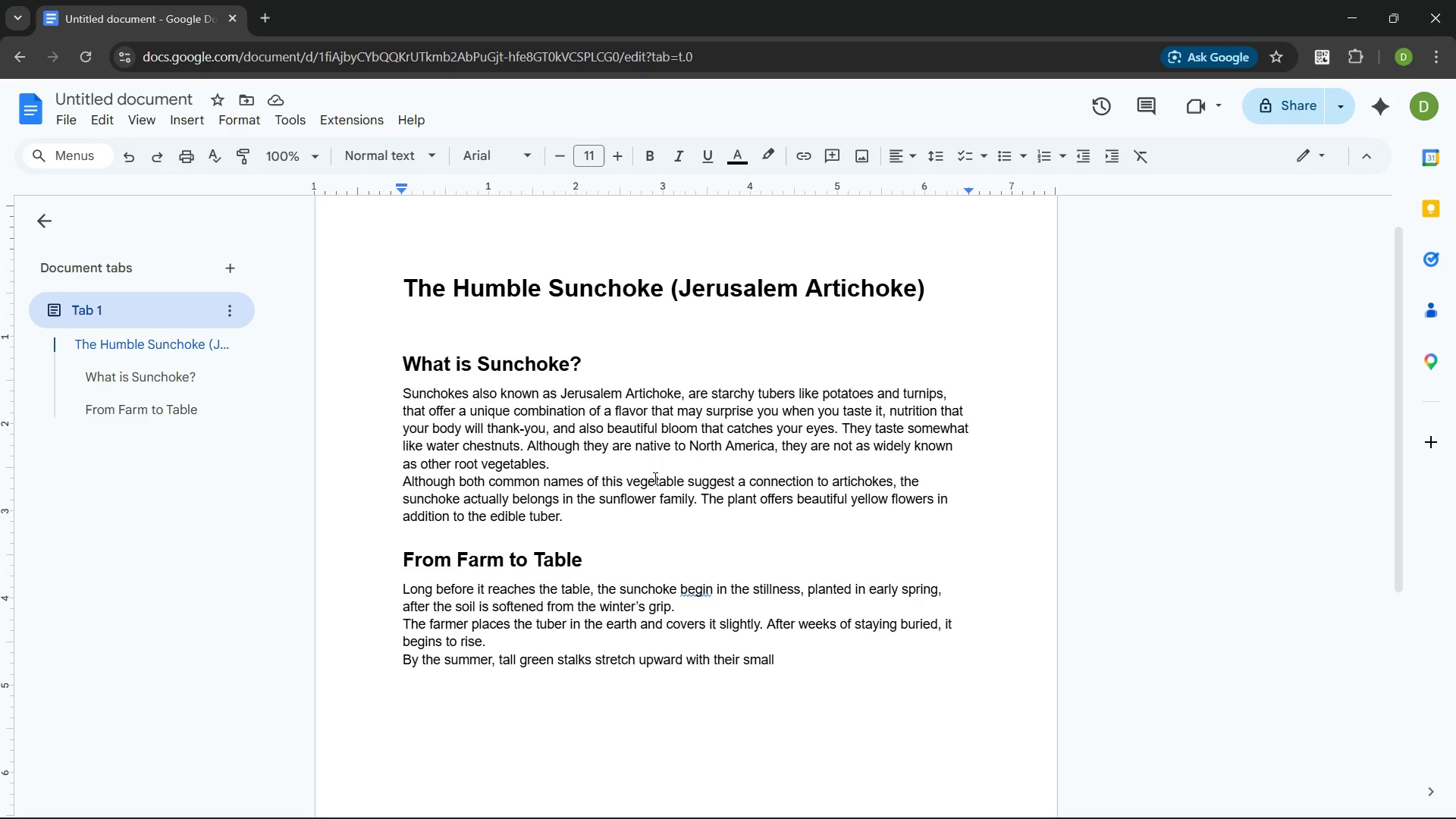 
wait(11.57)
 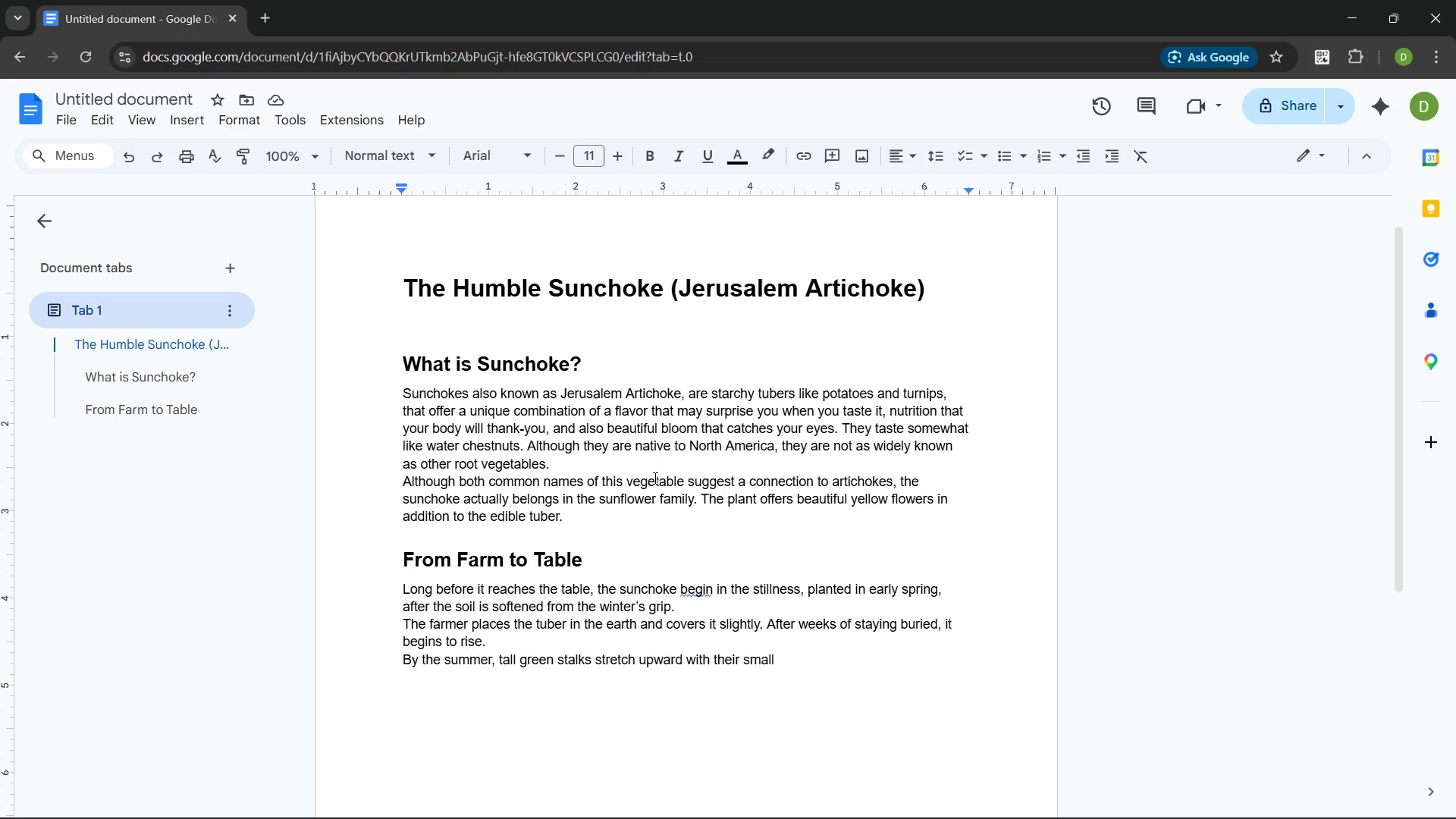 
type(blossoms )
key(Backspace)
type(, but the real)
 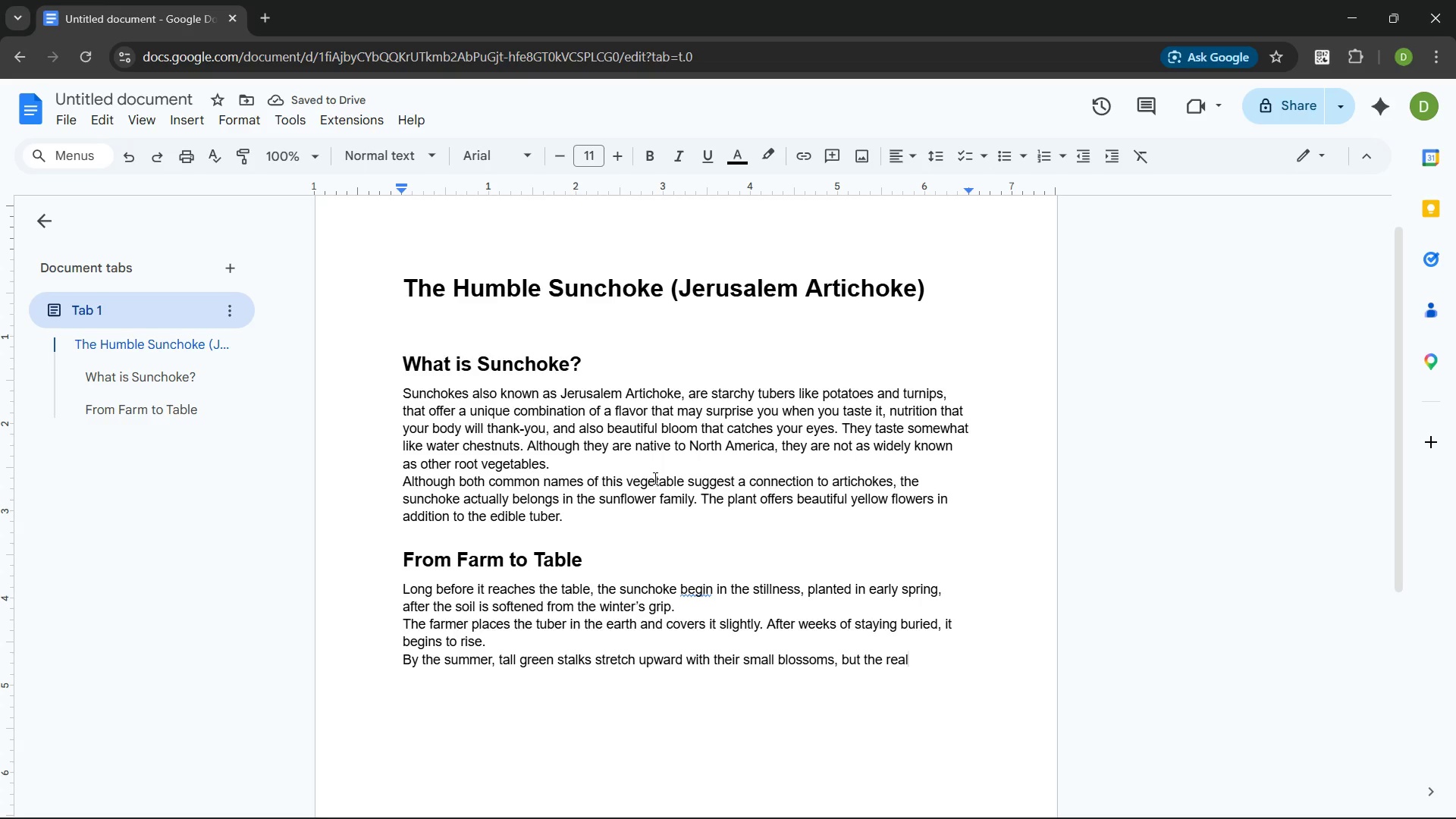 
type(wo)
key(Backspace)
key(Backspace)
type( work is also happening undf)
key(Backspace)
type(erground )
key(Backspace)
type(, the tubers are forming.)
 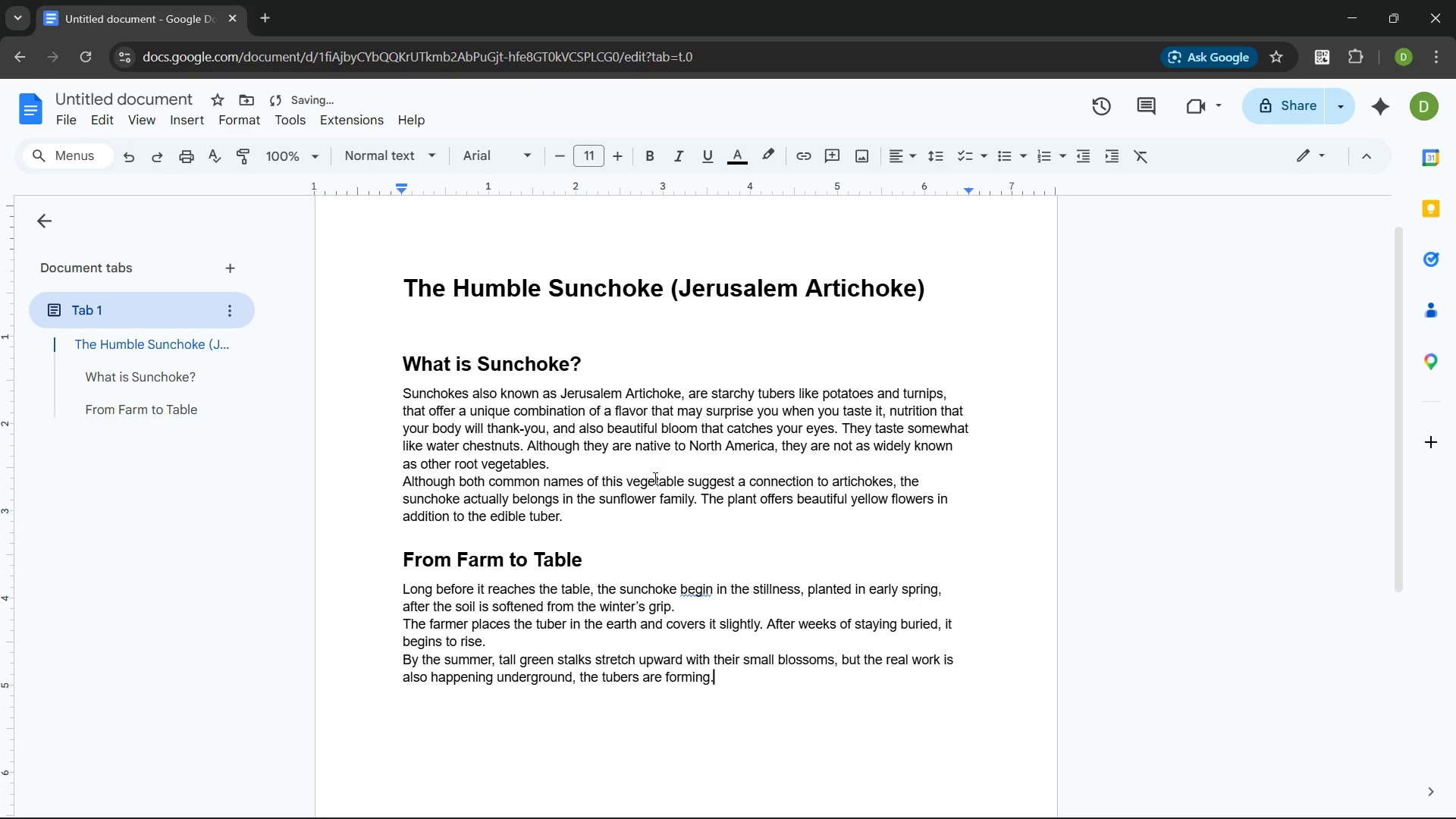 
key(Enter)
 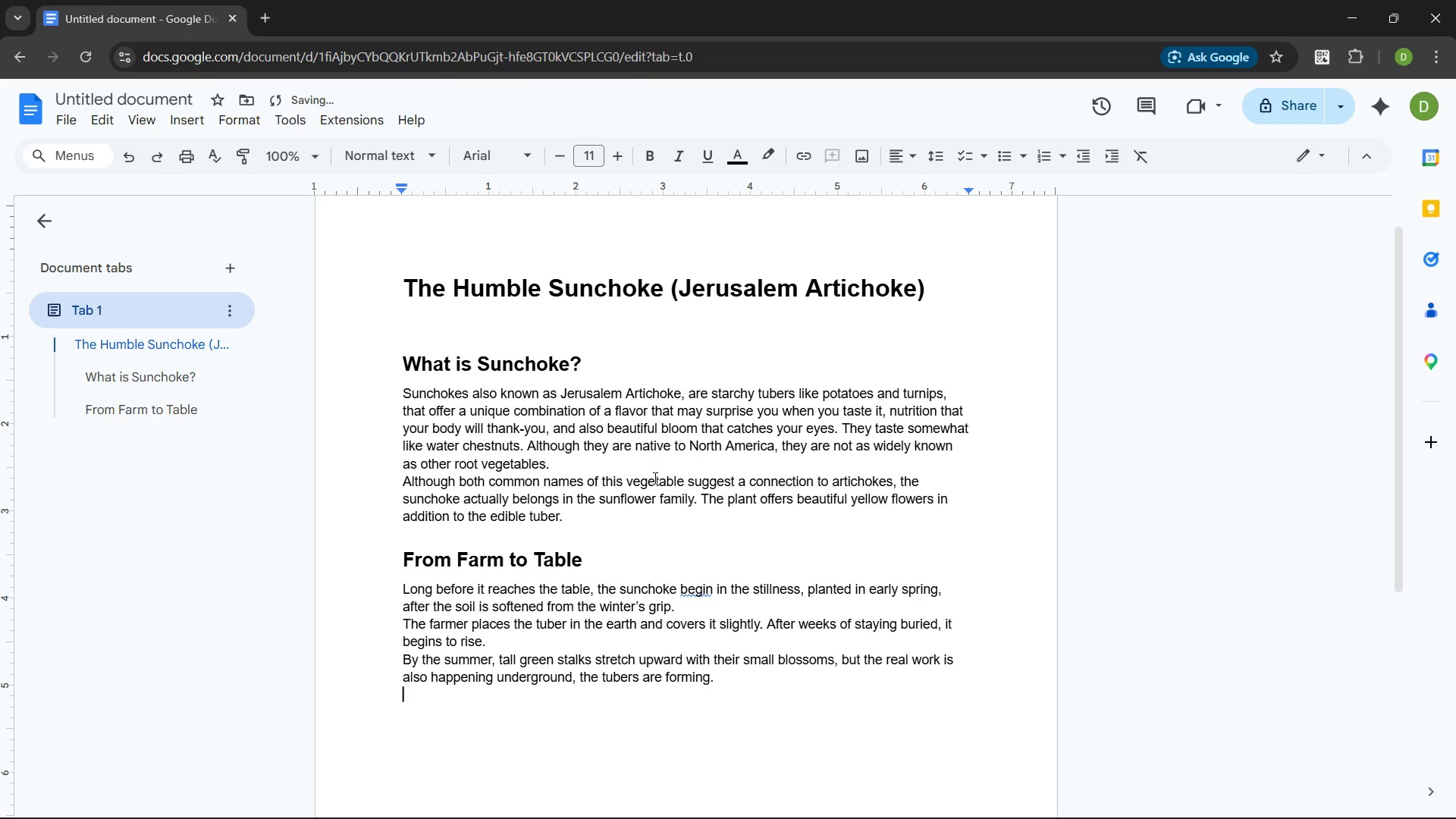 
type(In the later )
key(Backspace)
key(Backspace)
type( summer, tall gree)
 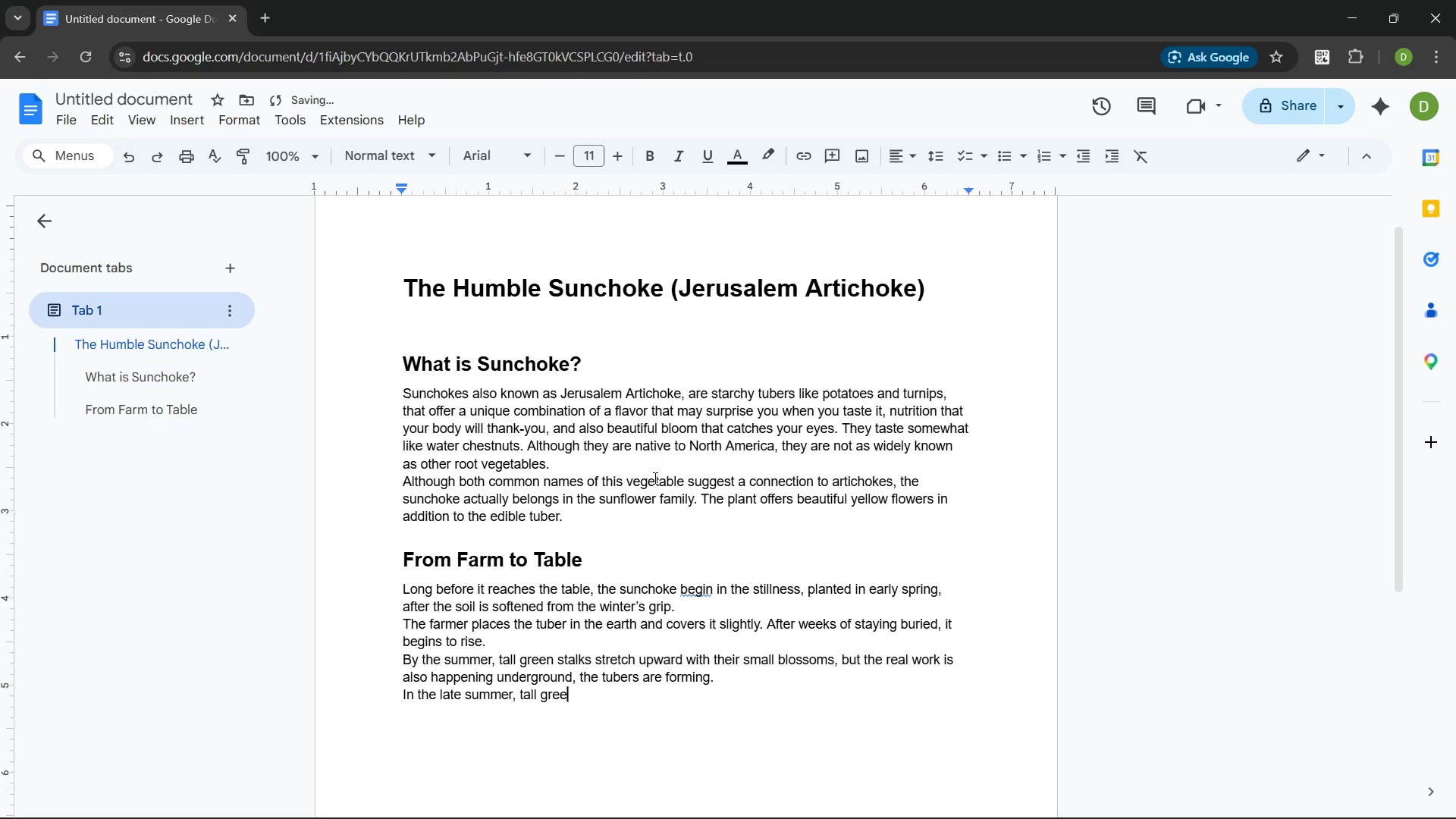 
key(Control+Backspace)
 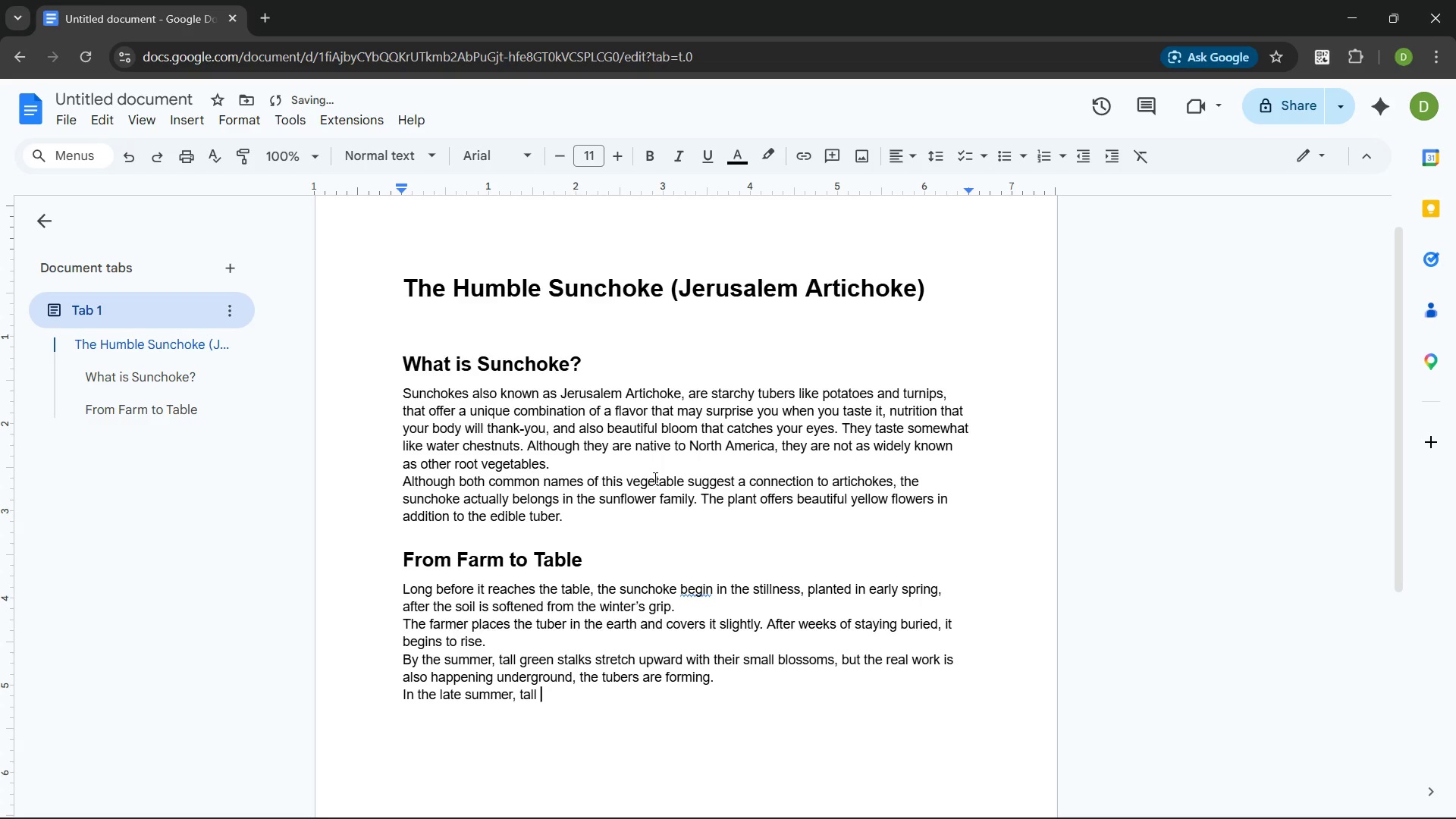 
key(Control+Backspace)
 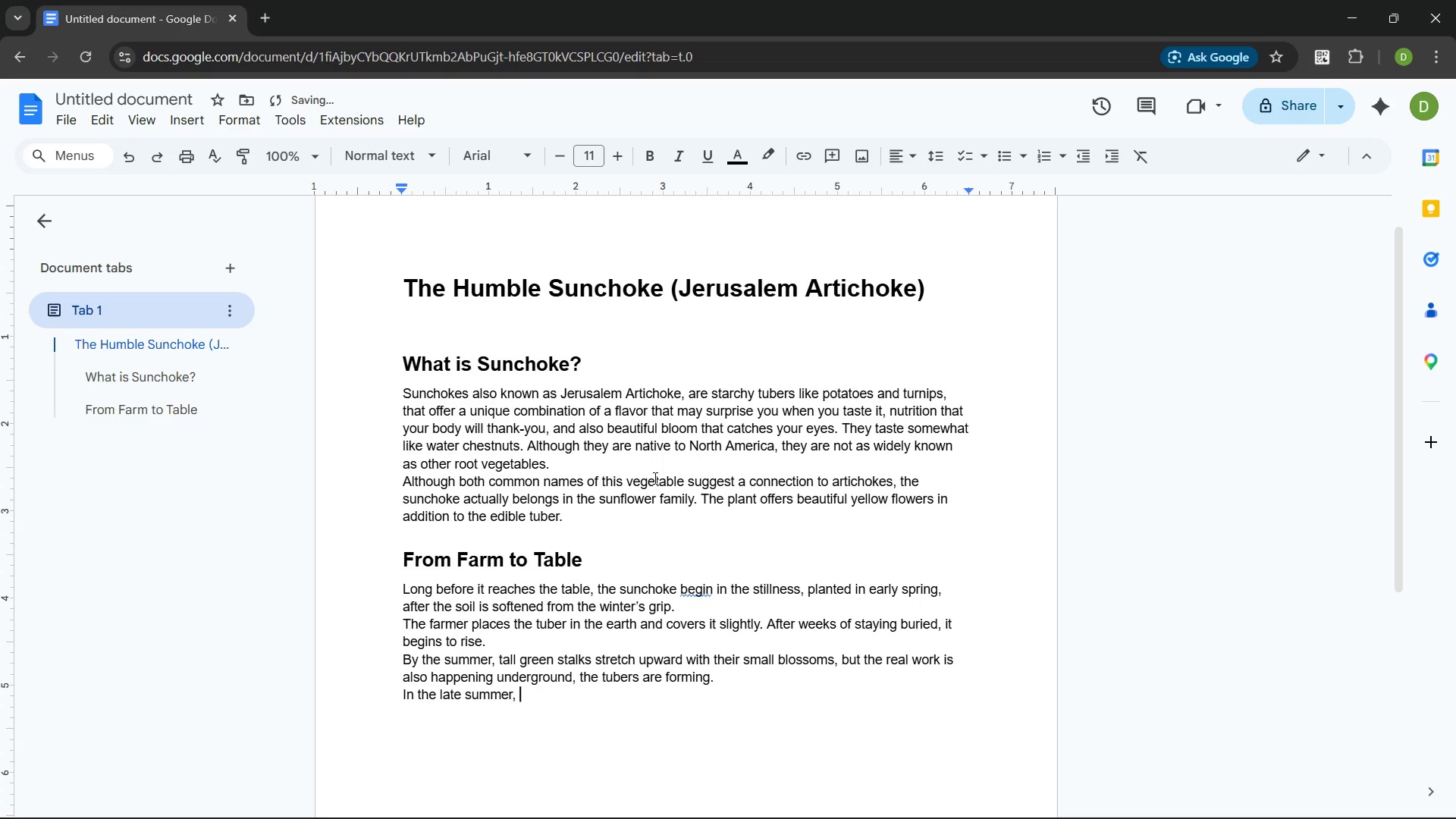 
key(Control+Backspace)
 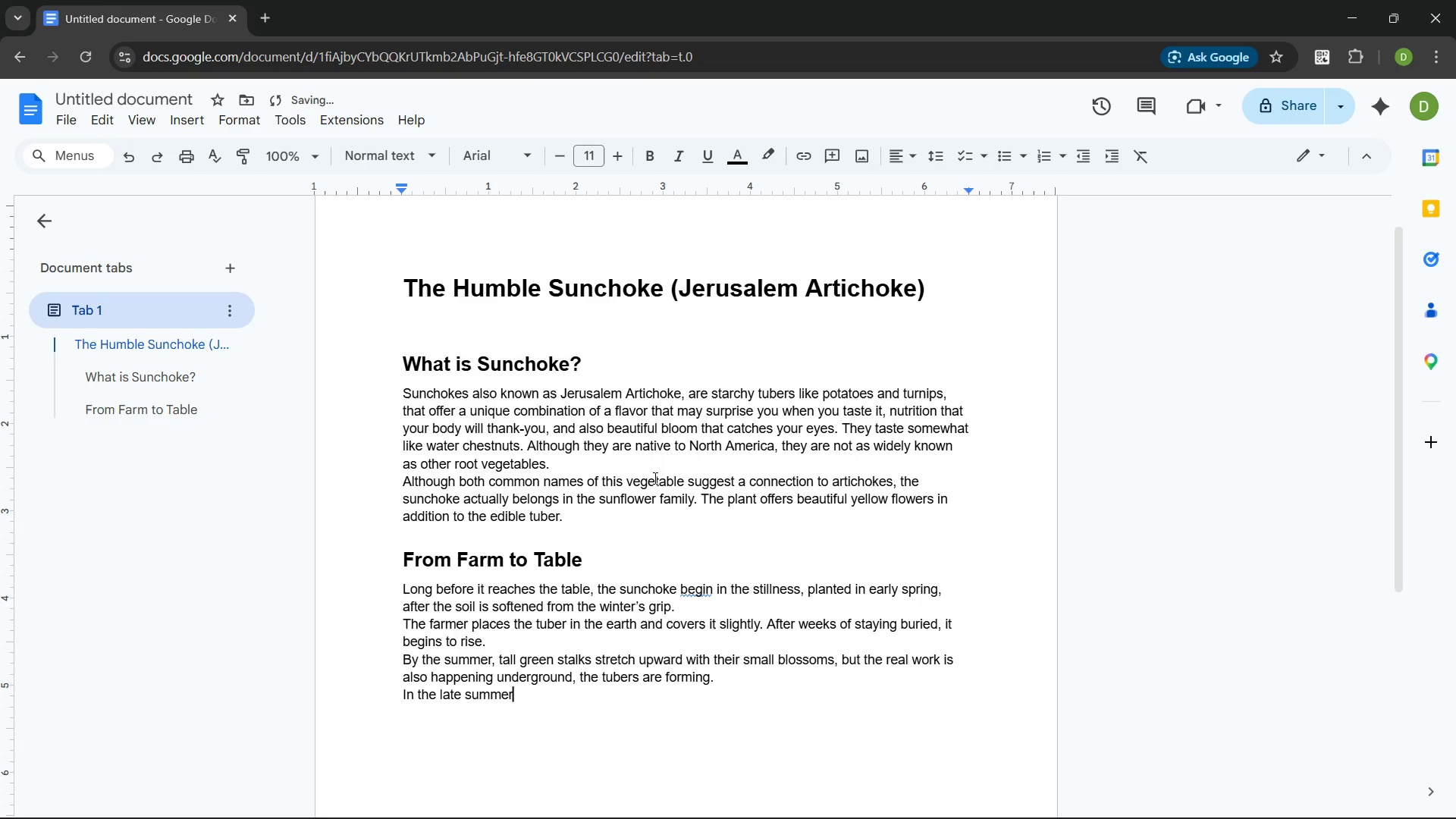 
key(Control+Backspace)
 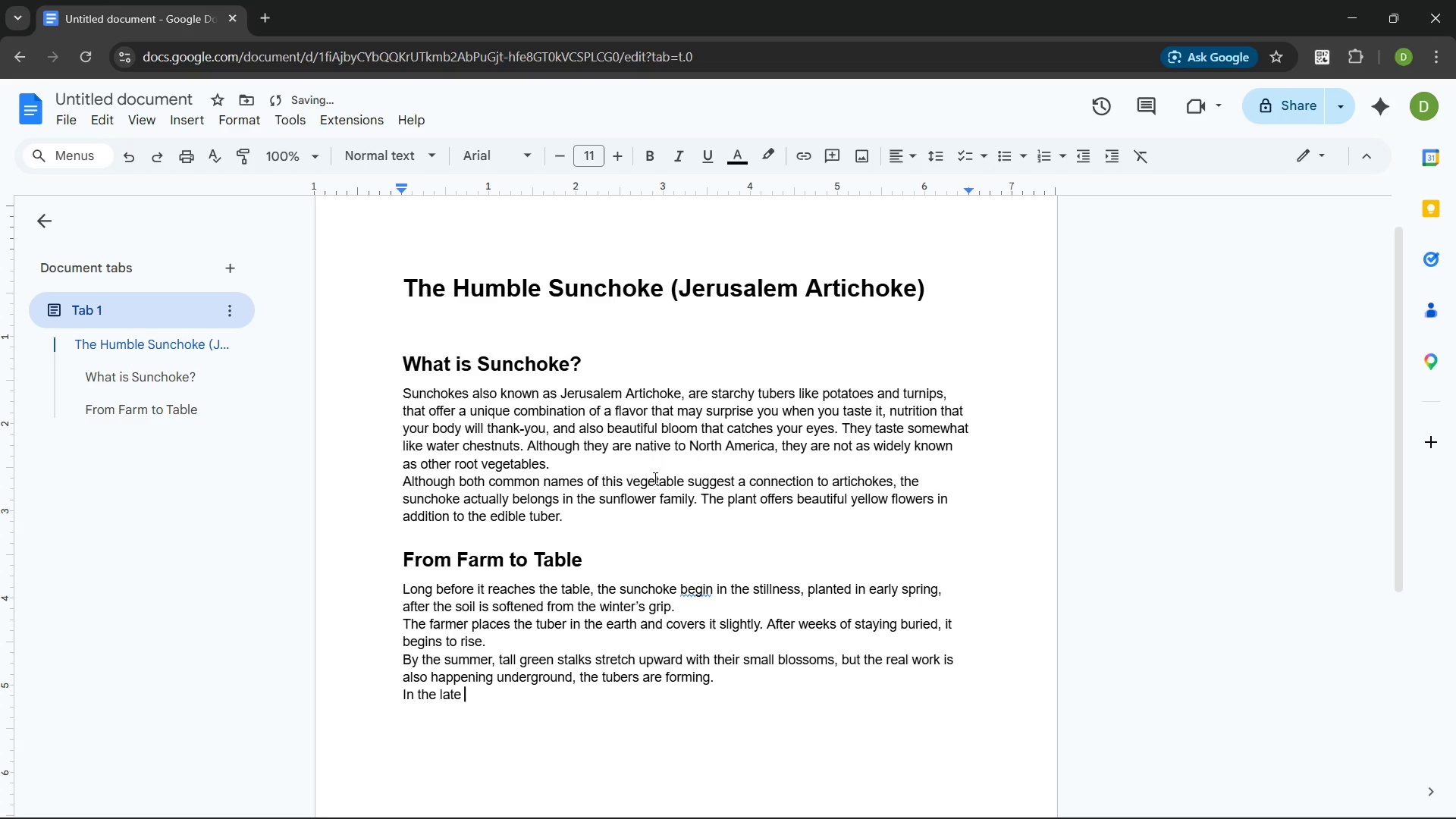 
key(Control+Backspace)
 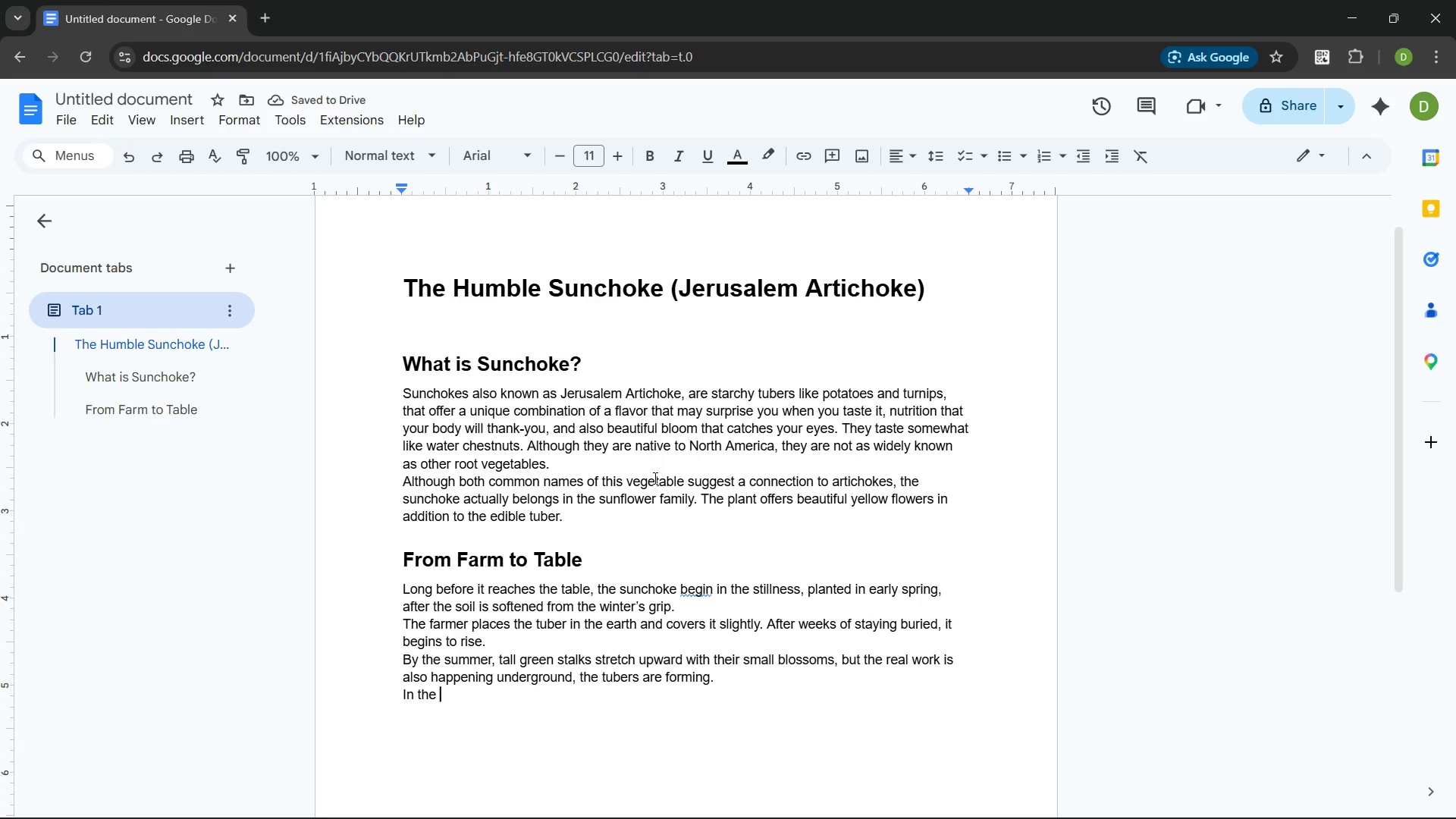 
wait(6.78)
 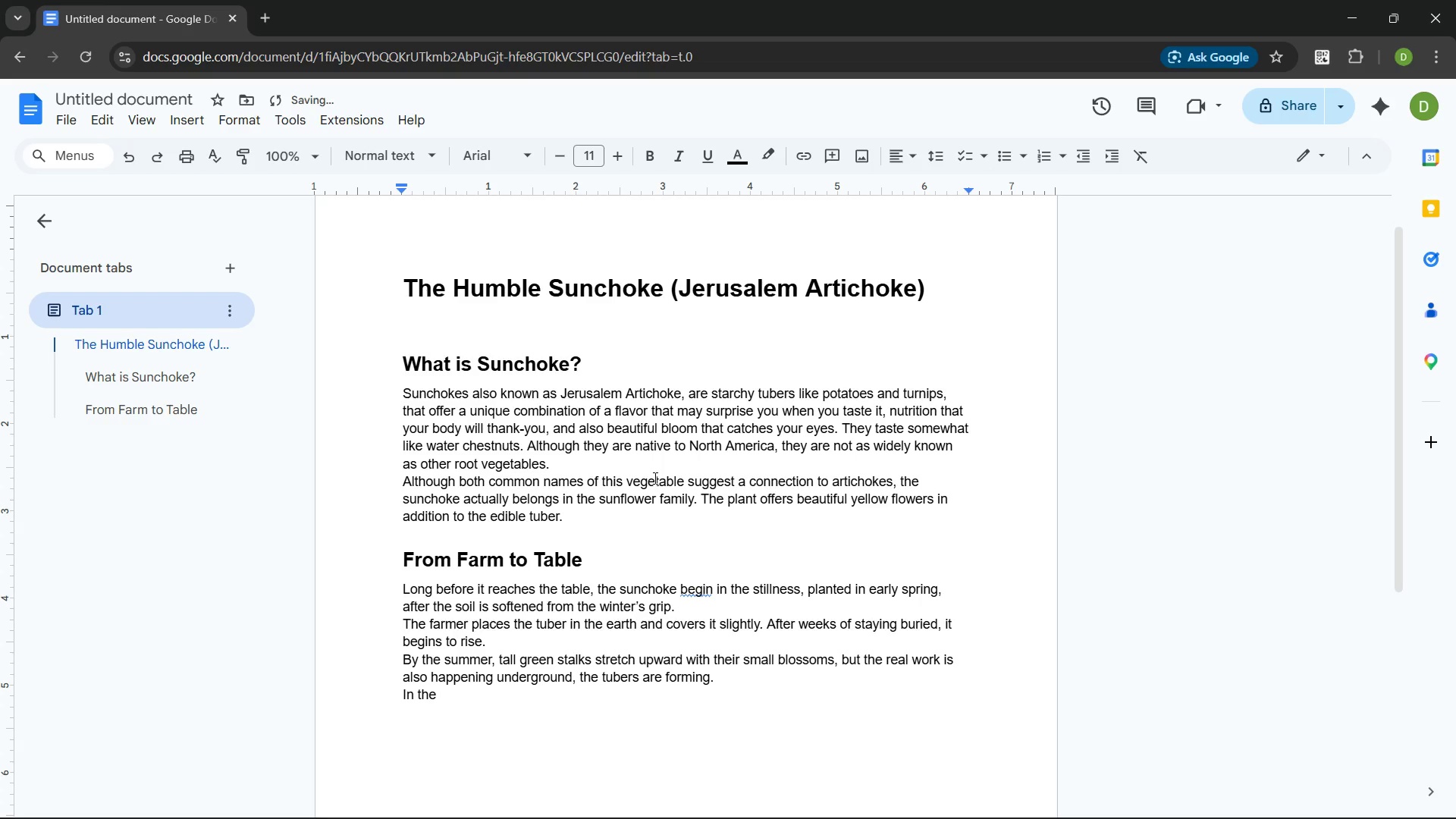 
type(late summer,)
key(Backspace)
type( and a)
key(Backspace)
type(early autumn )
 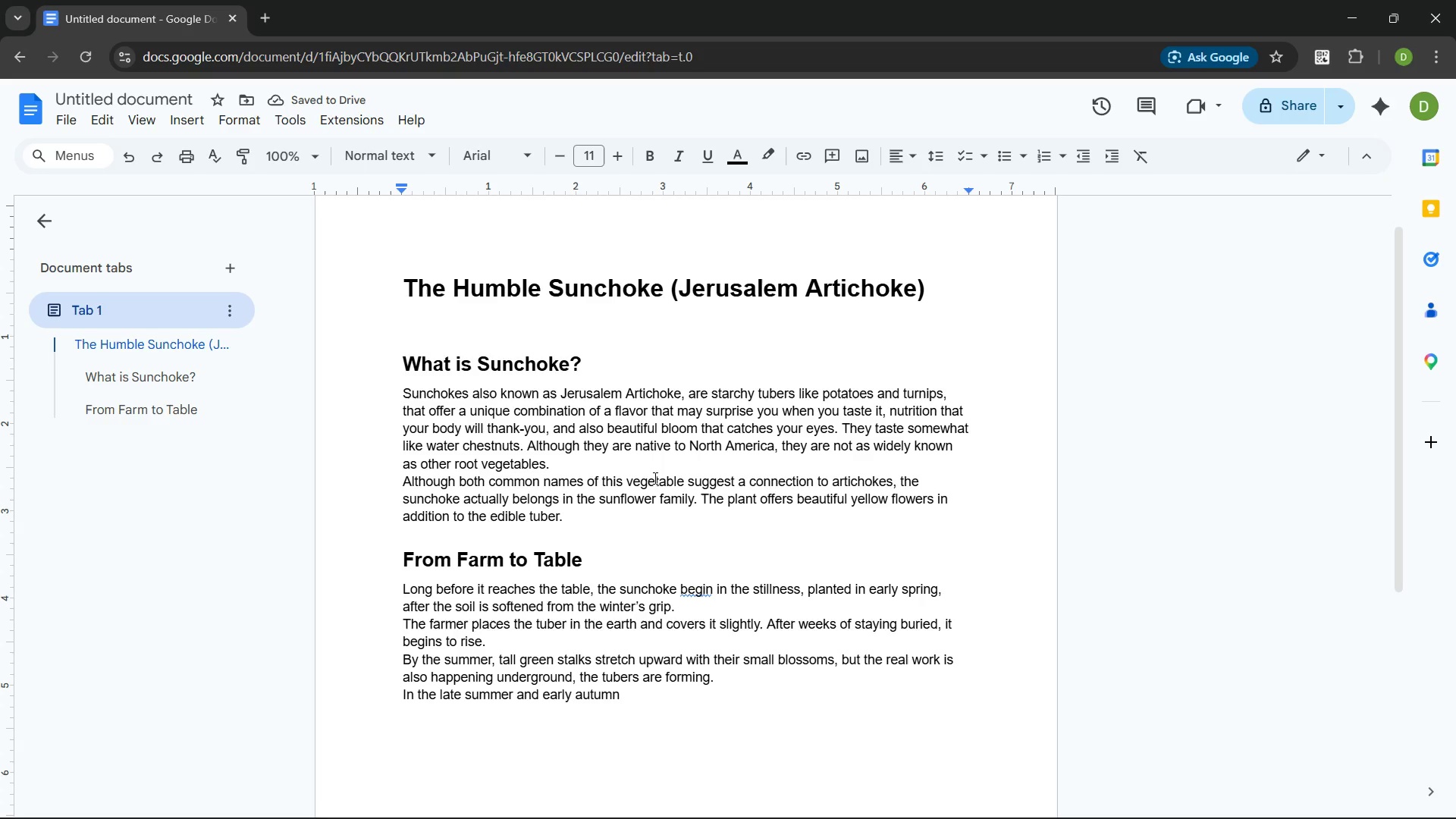 
type(the plan t)
key(Backspace)
key(Backspace)
type(t maut)
key(Backspace)
key(Backspace)
type(tures the air begins to cool. Beneath )
 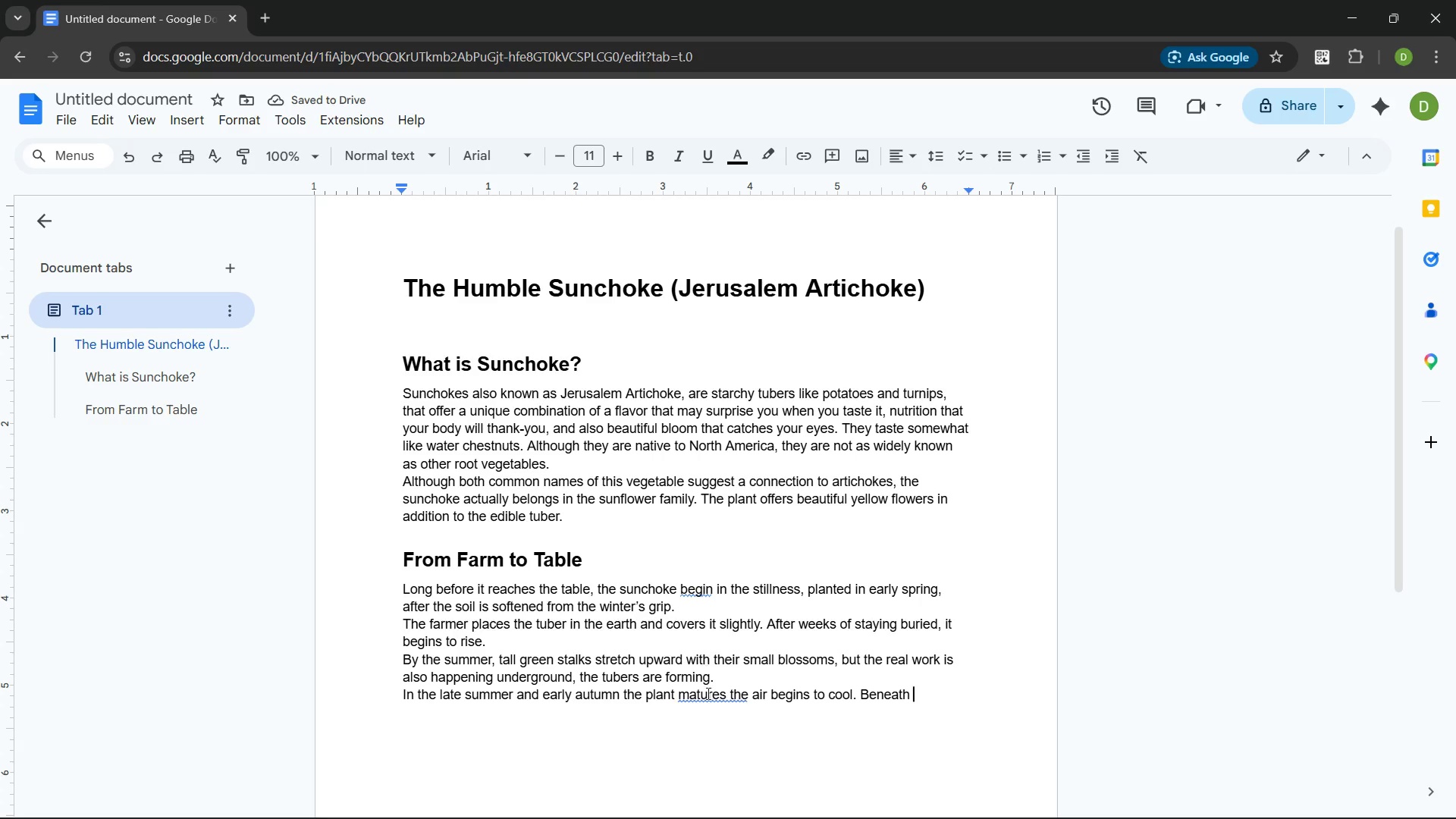 
left_click([725, 689])
 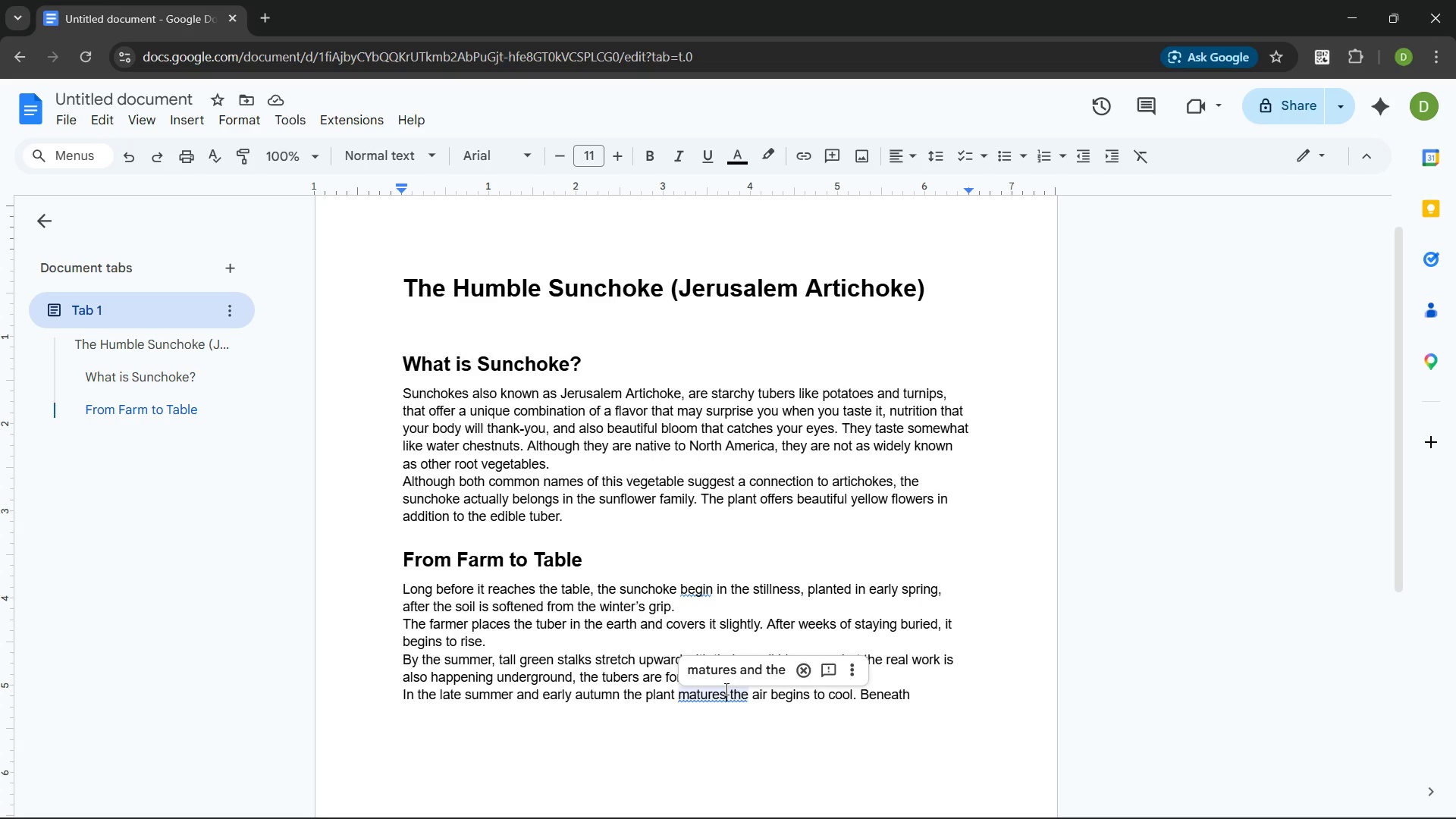 
key(Comma)
 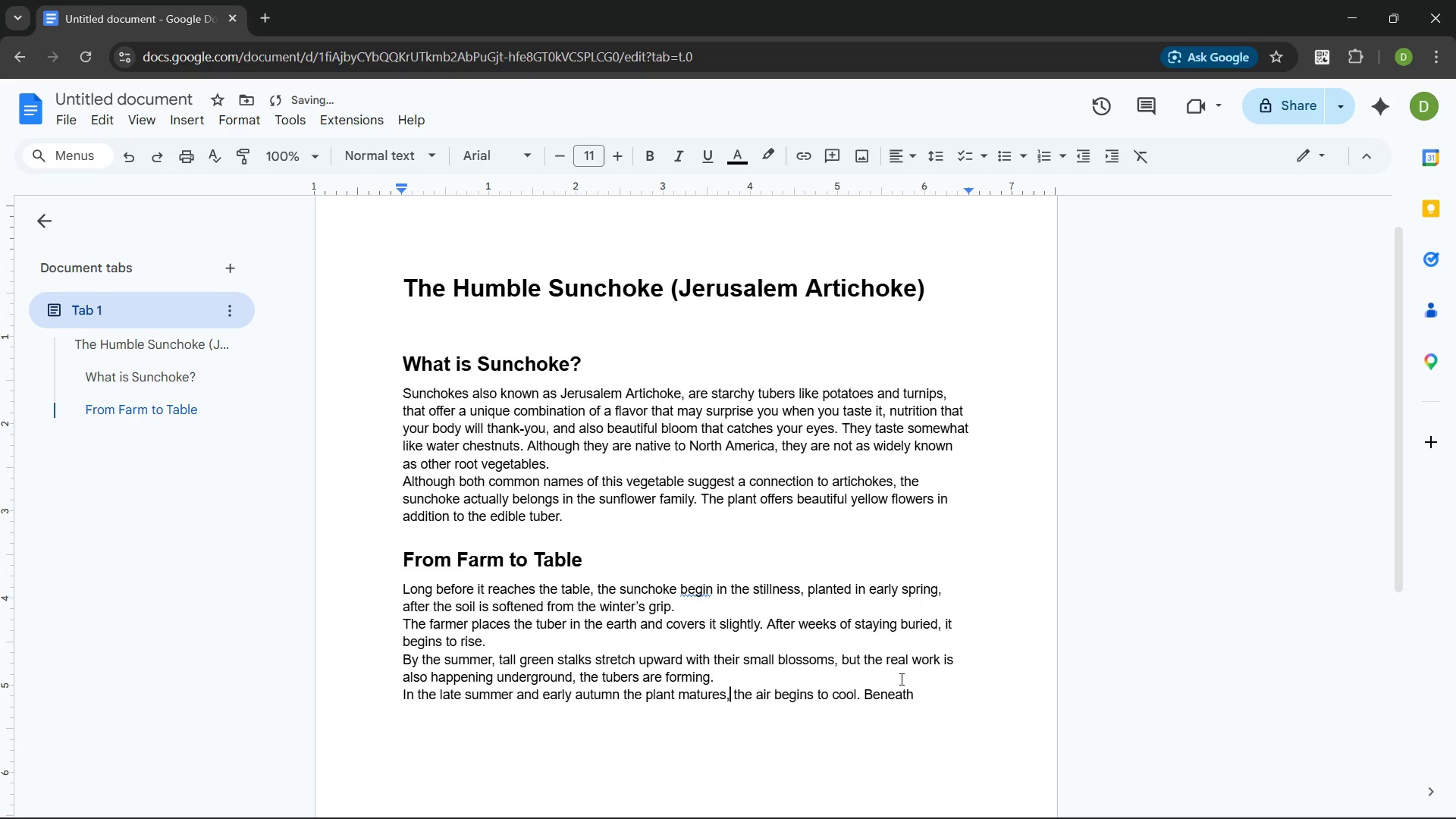 
left_click([920, 689])
 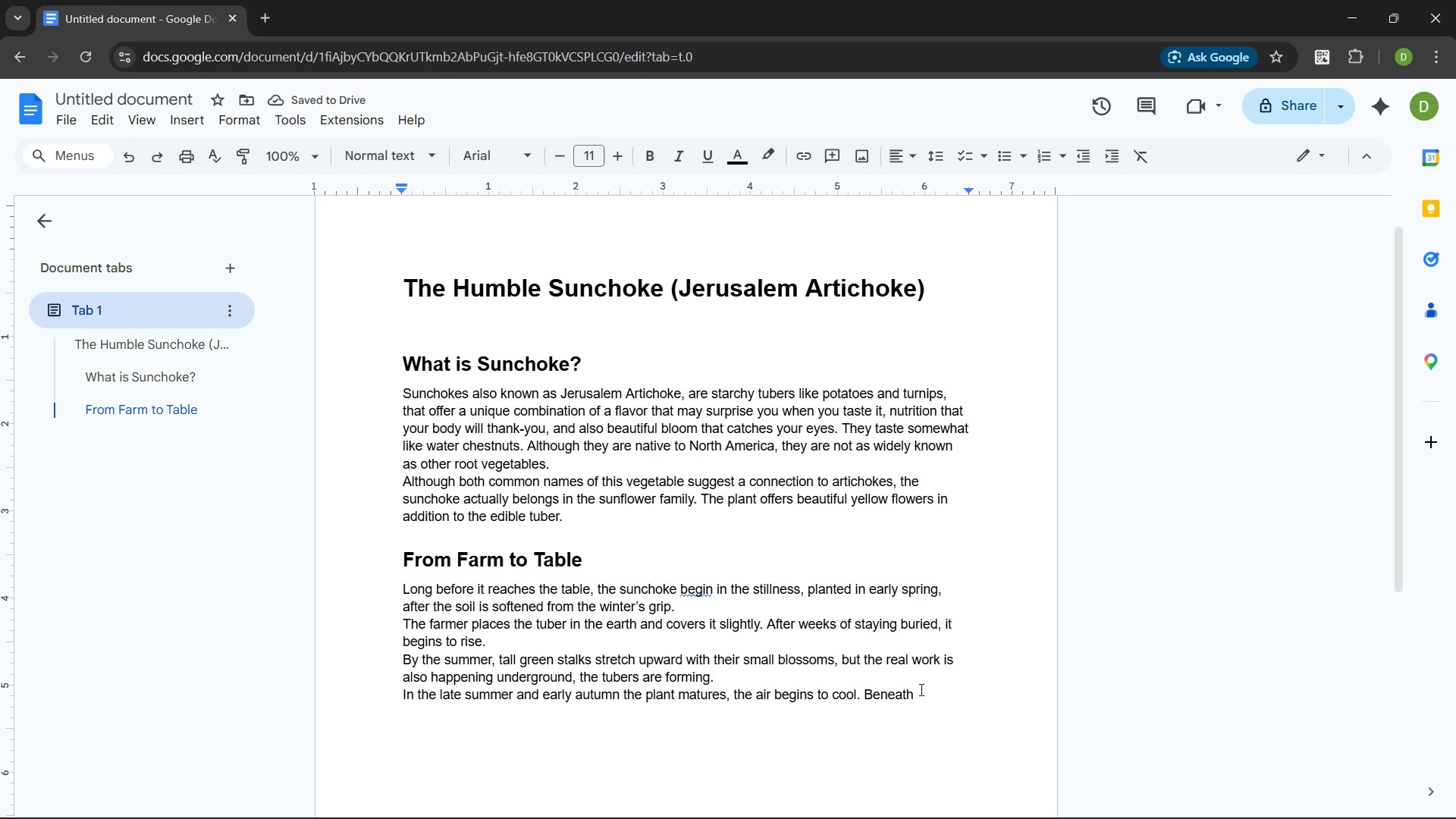 
type(the soild )
key(Backspace)
key(Backspace)
type( the tuber ges)
key(Backspace)
type(ts its flavor and )
 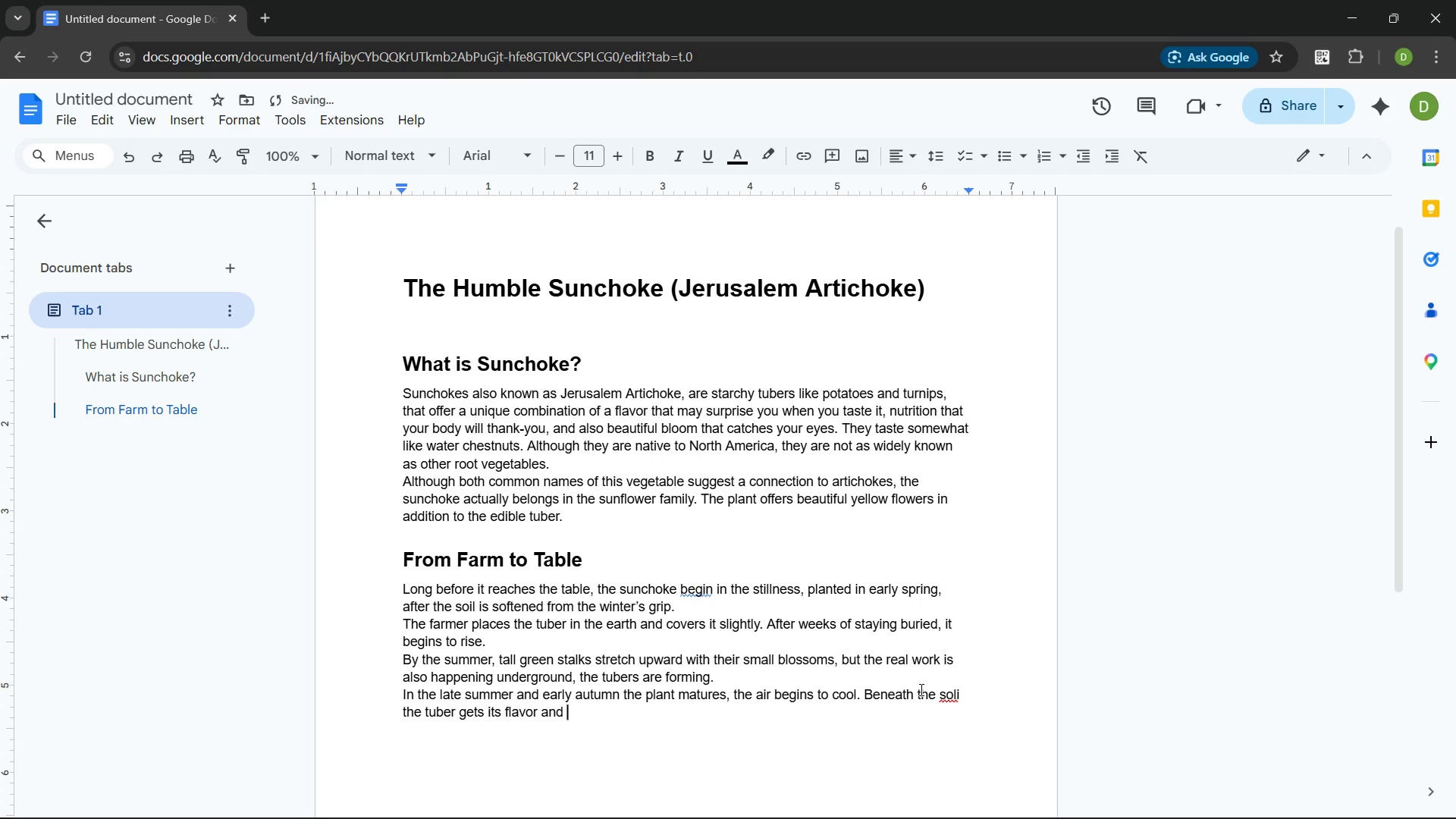 
key(Control+ArrowLeft)
 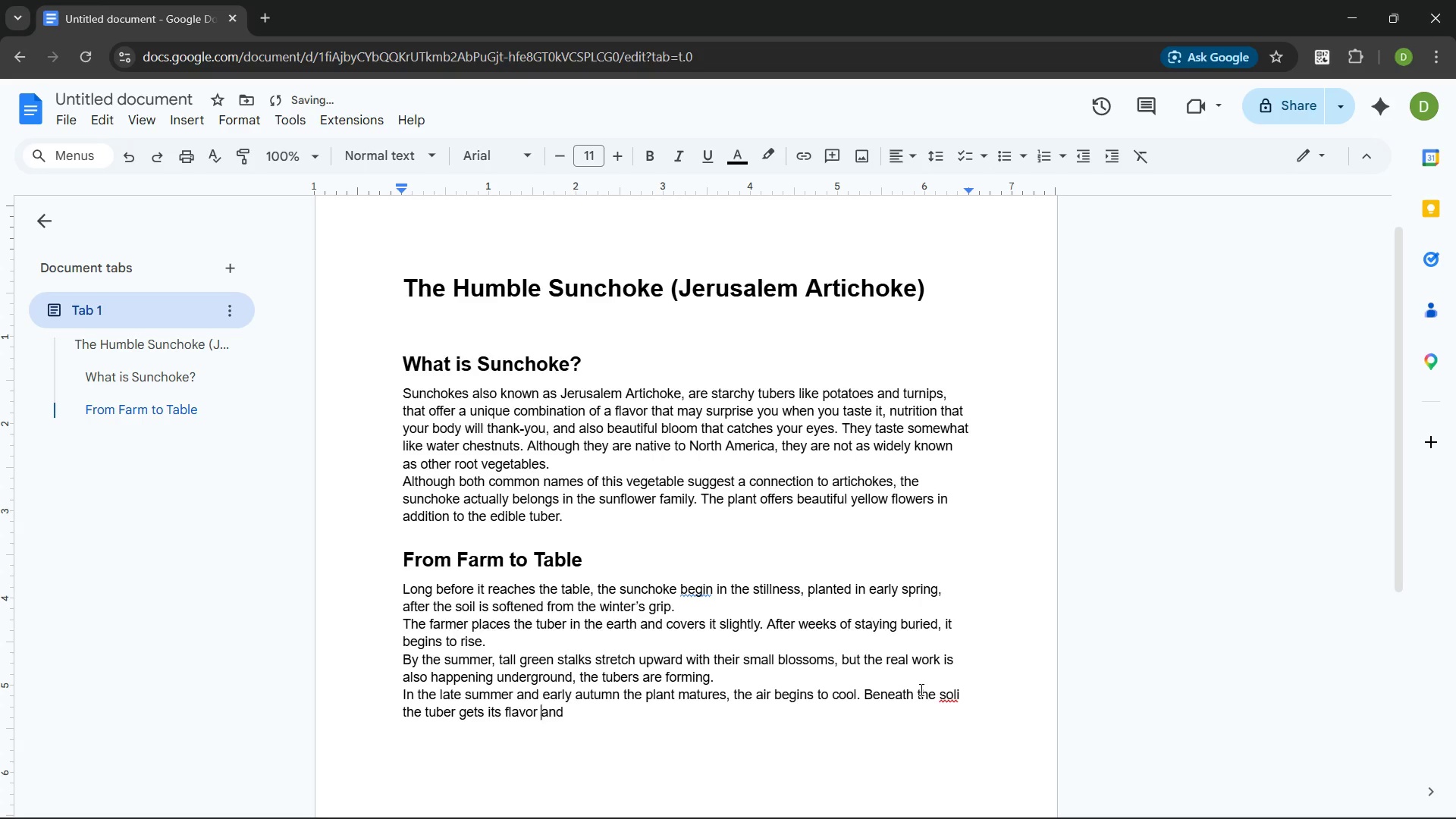 
key(ArrowLeft)
 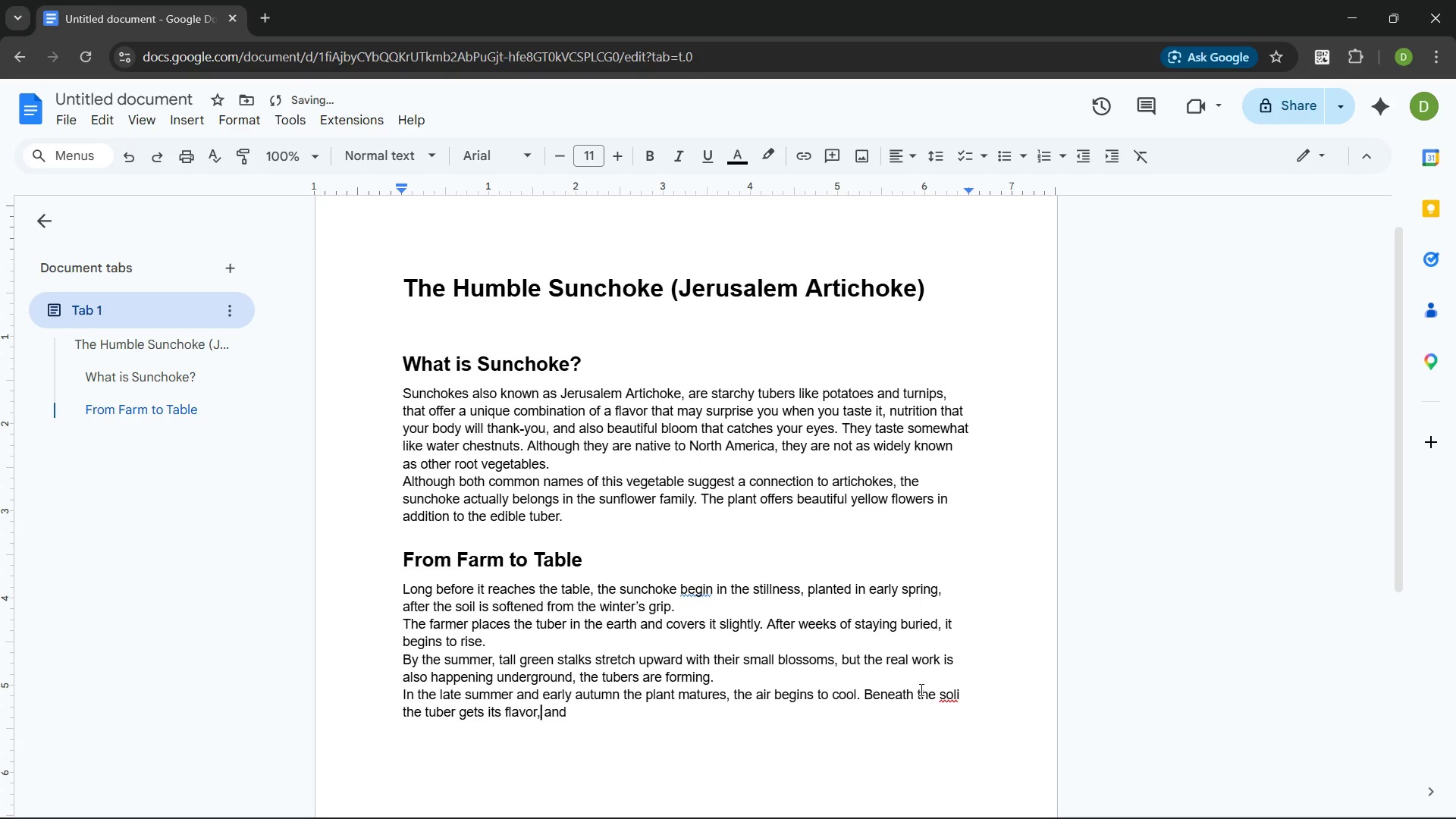 
key(Comma)
 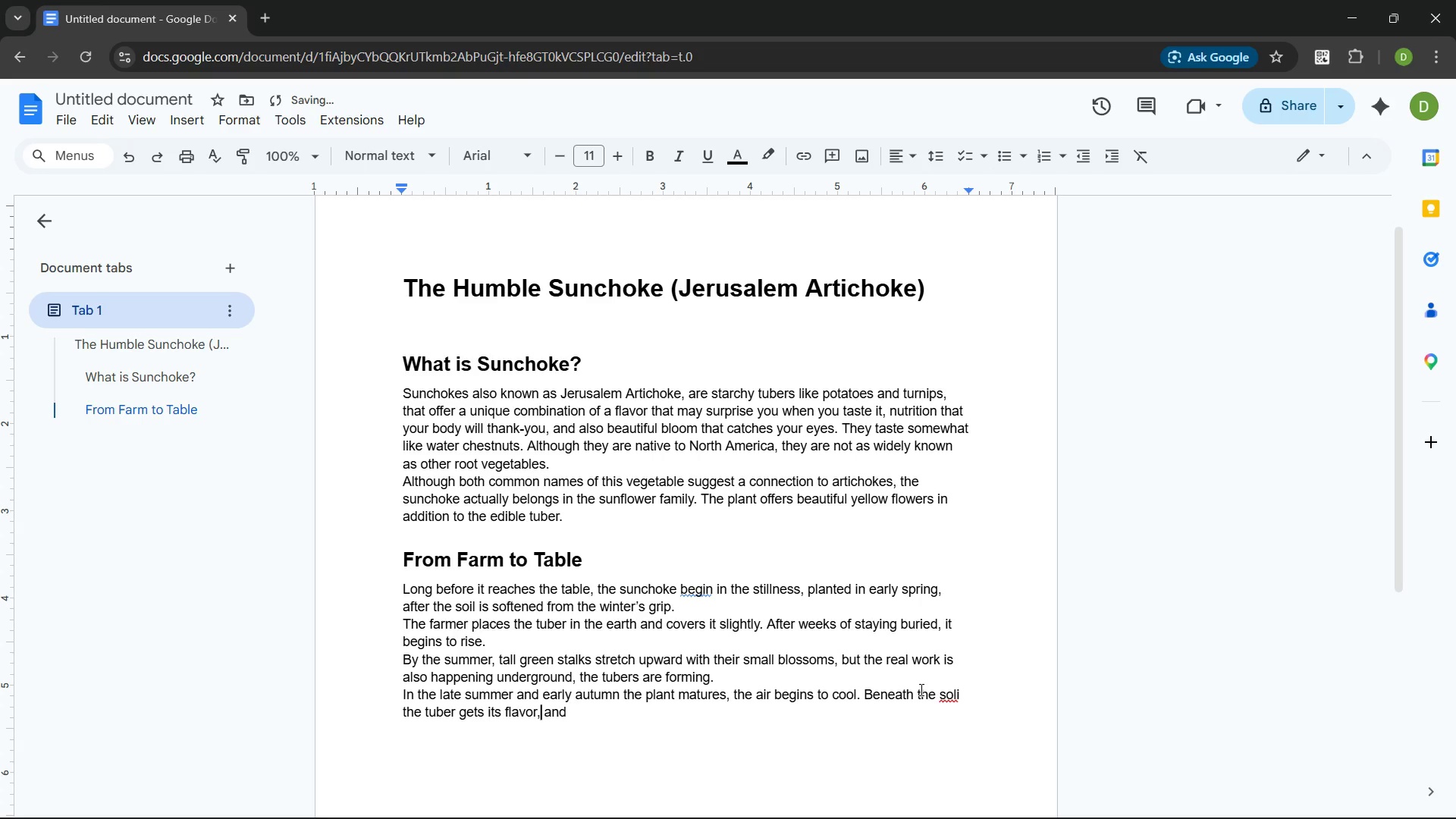 
key(Control+ArrowRight)
 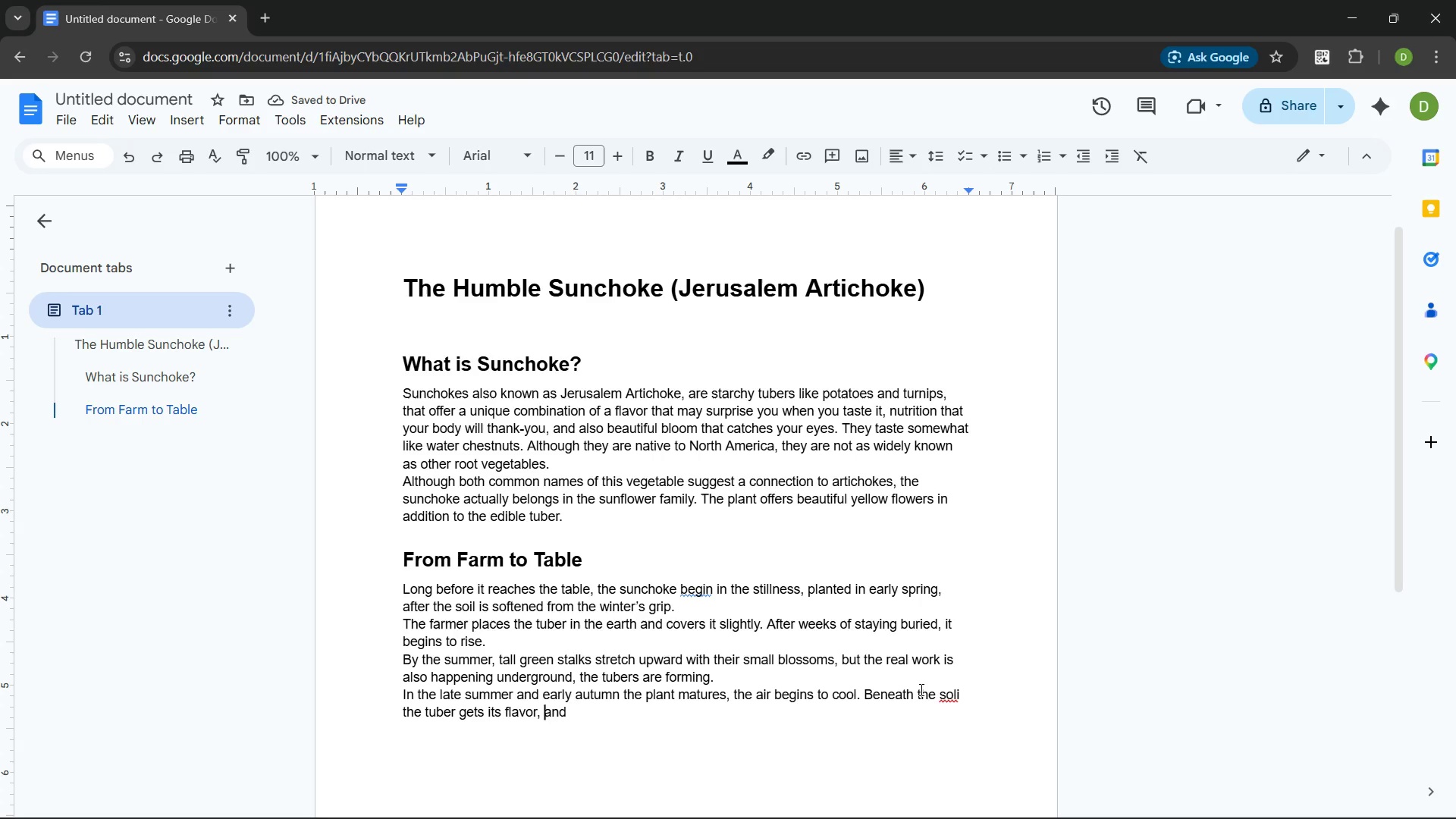 
key(Control+ArrowRight)
 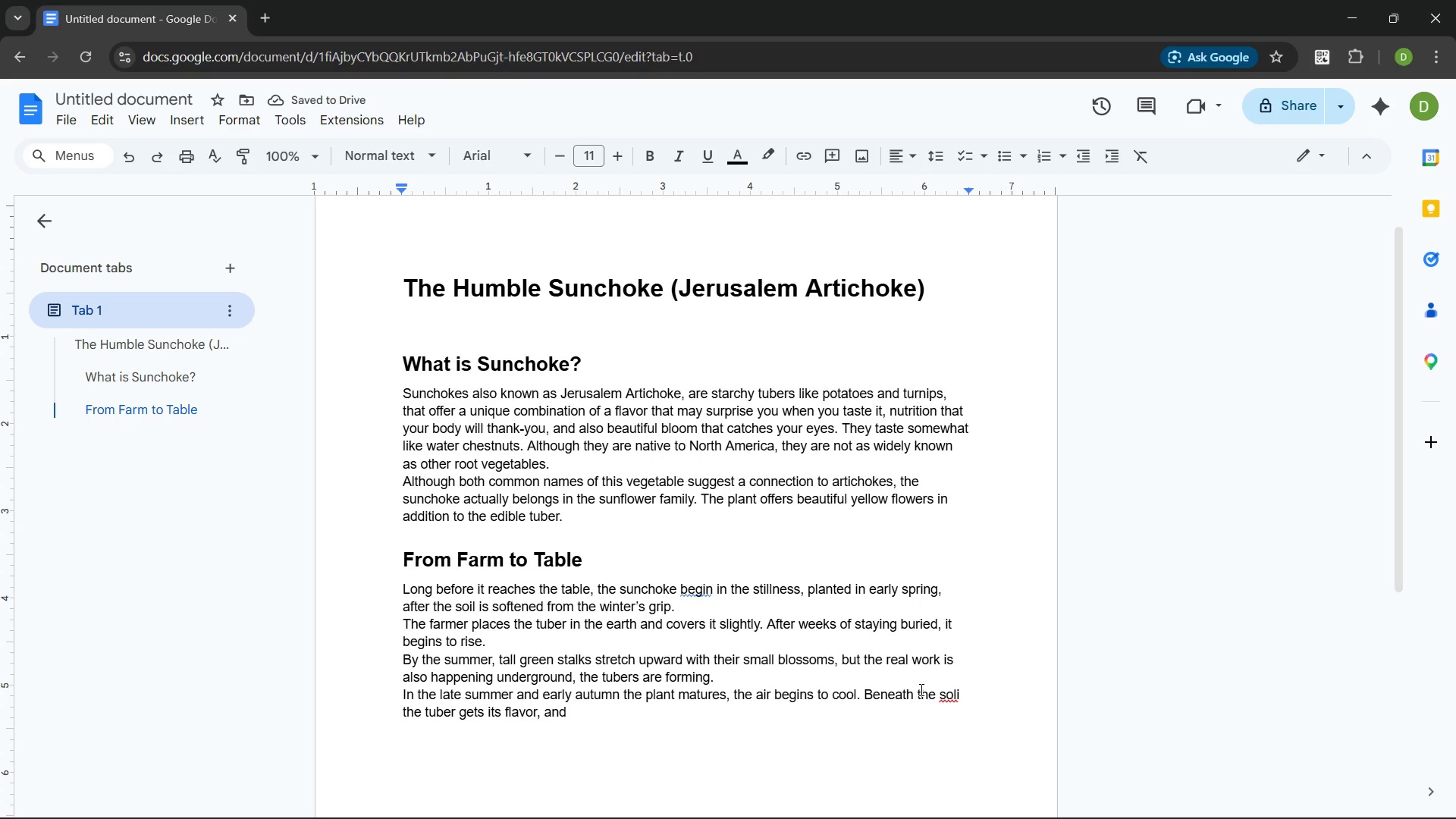 
type(stores energy for the coli)
key(Backspace)
key(Backspace)
type(ming cold. and)
 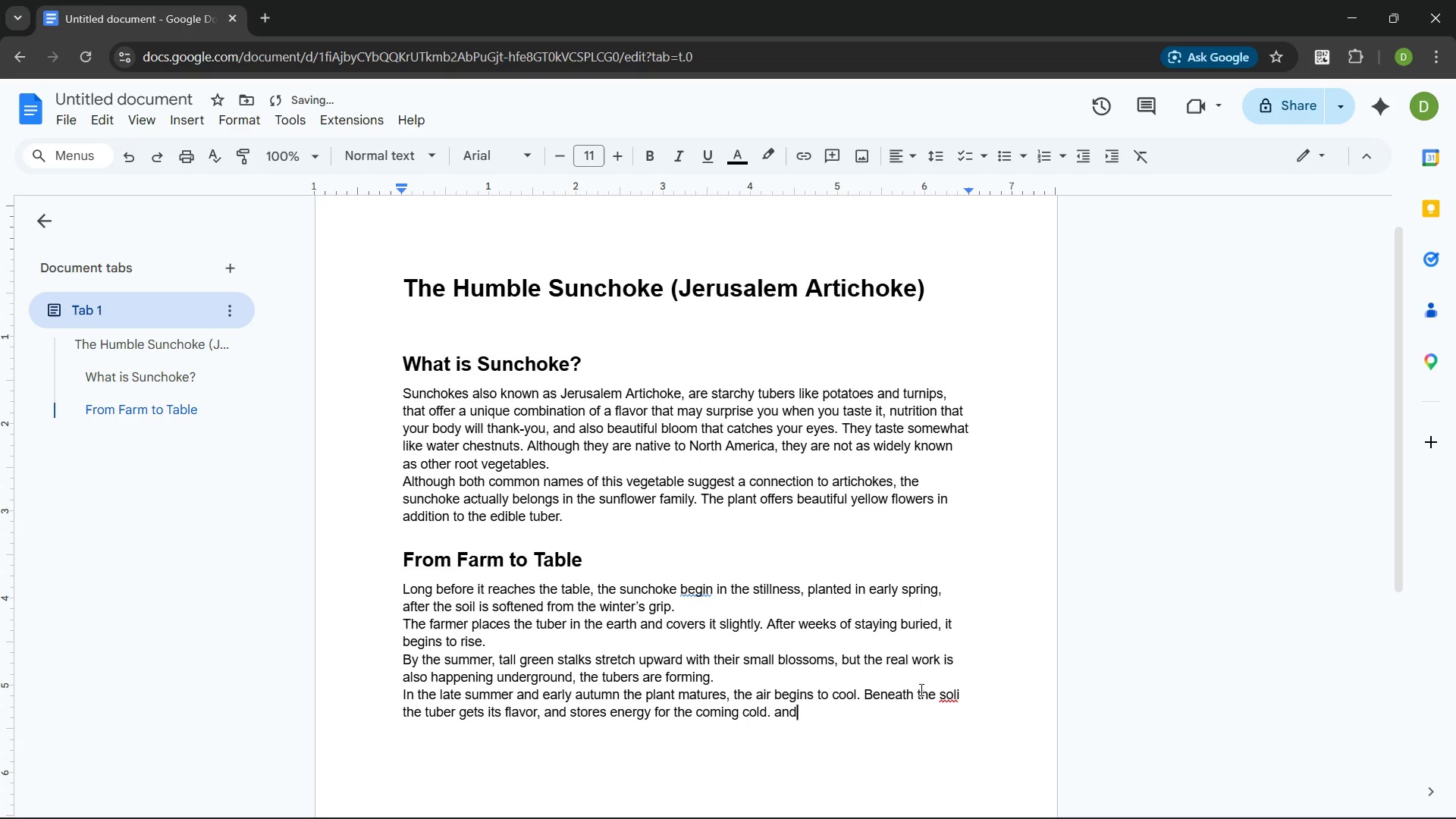 
key(Control+Backspace)
 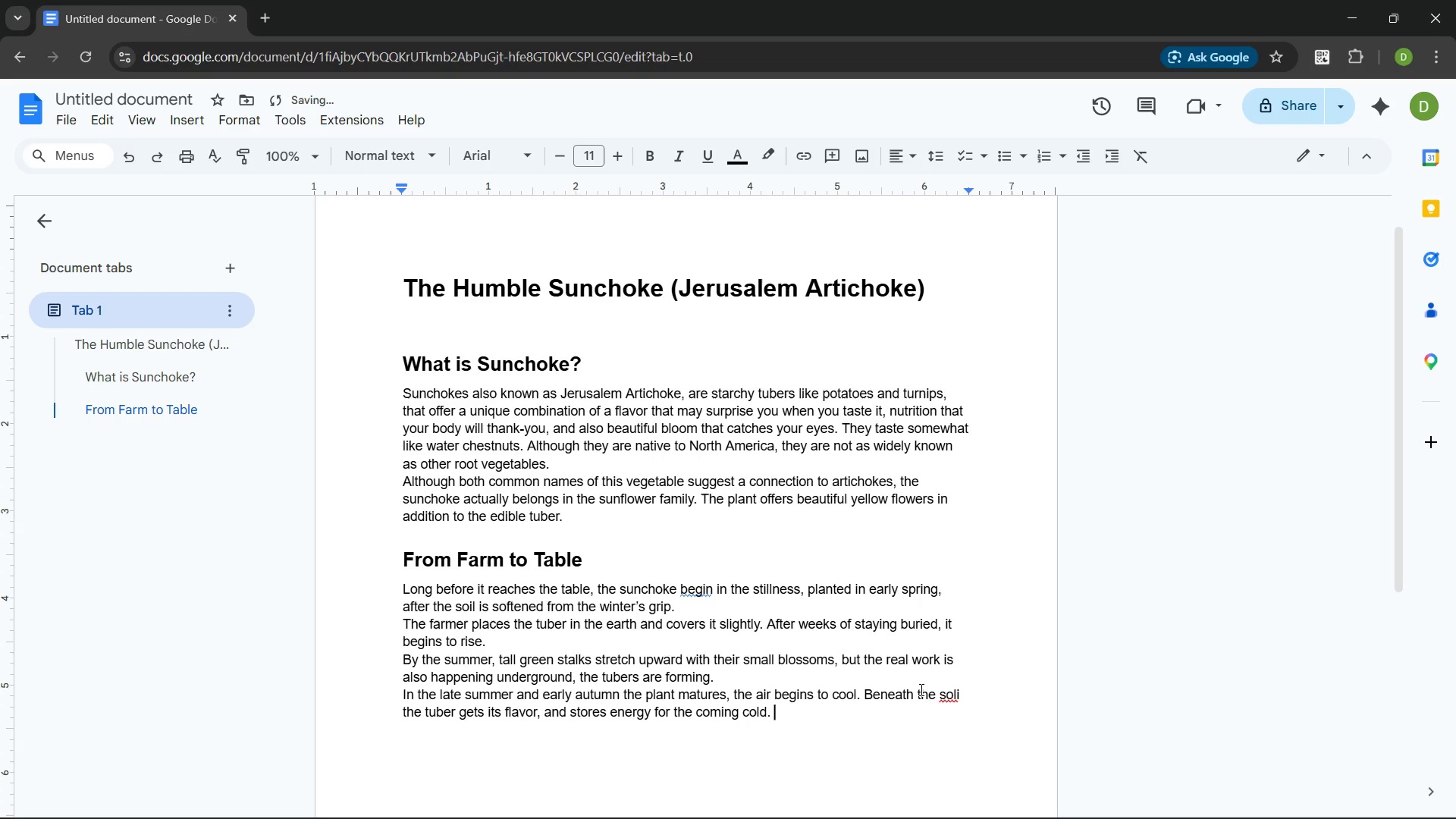 
hold_key(key=ShiftLeft, duration=0.58)
 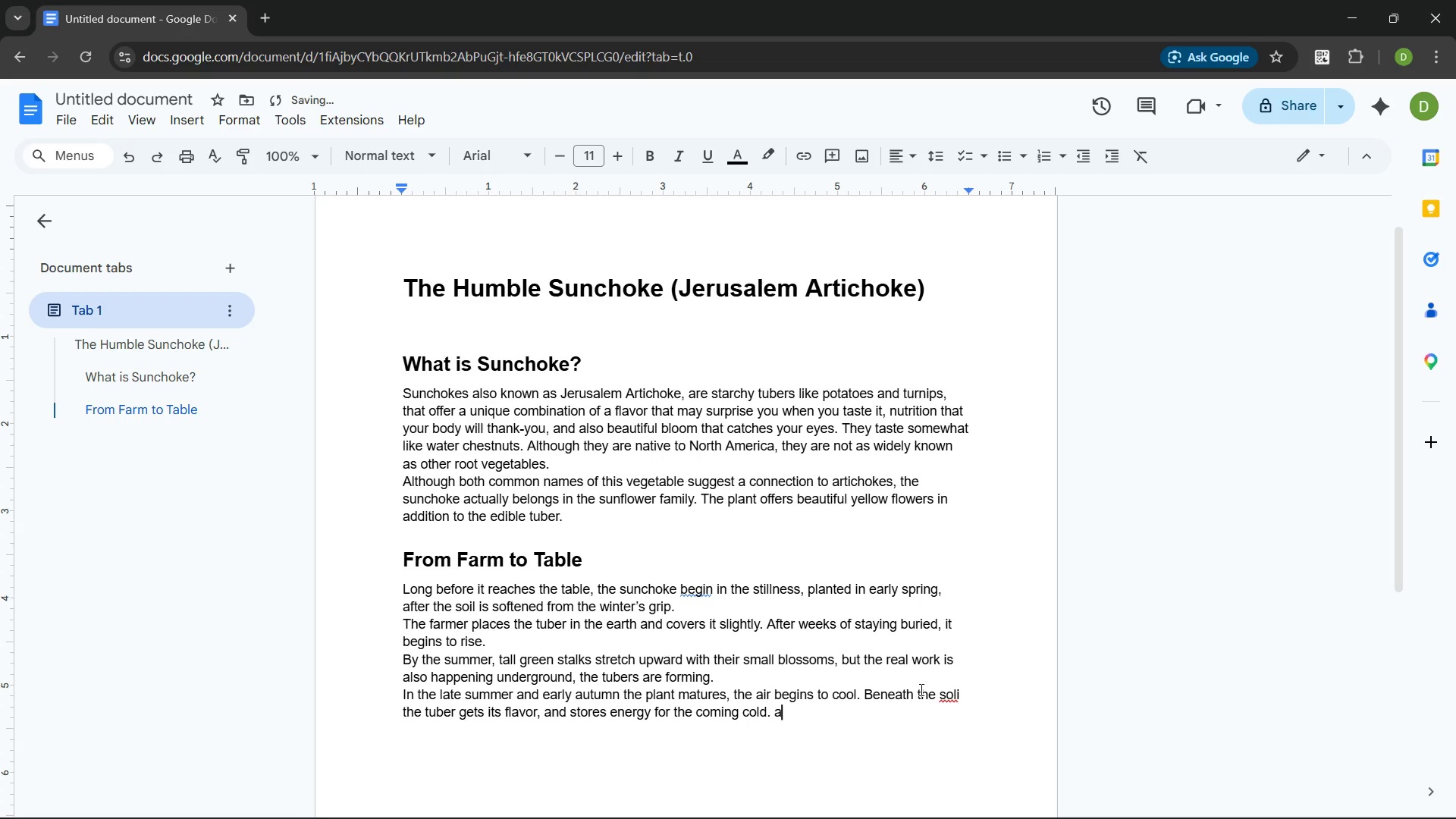 
type(a)
key(Backspace)
type(And finally)
 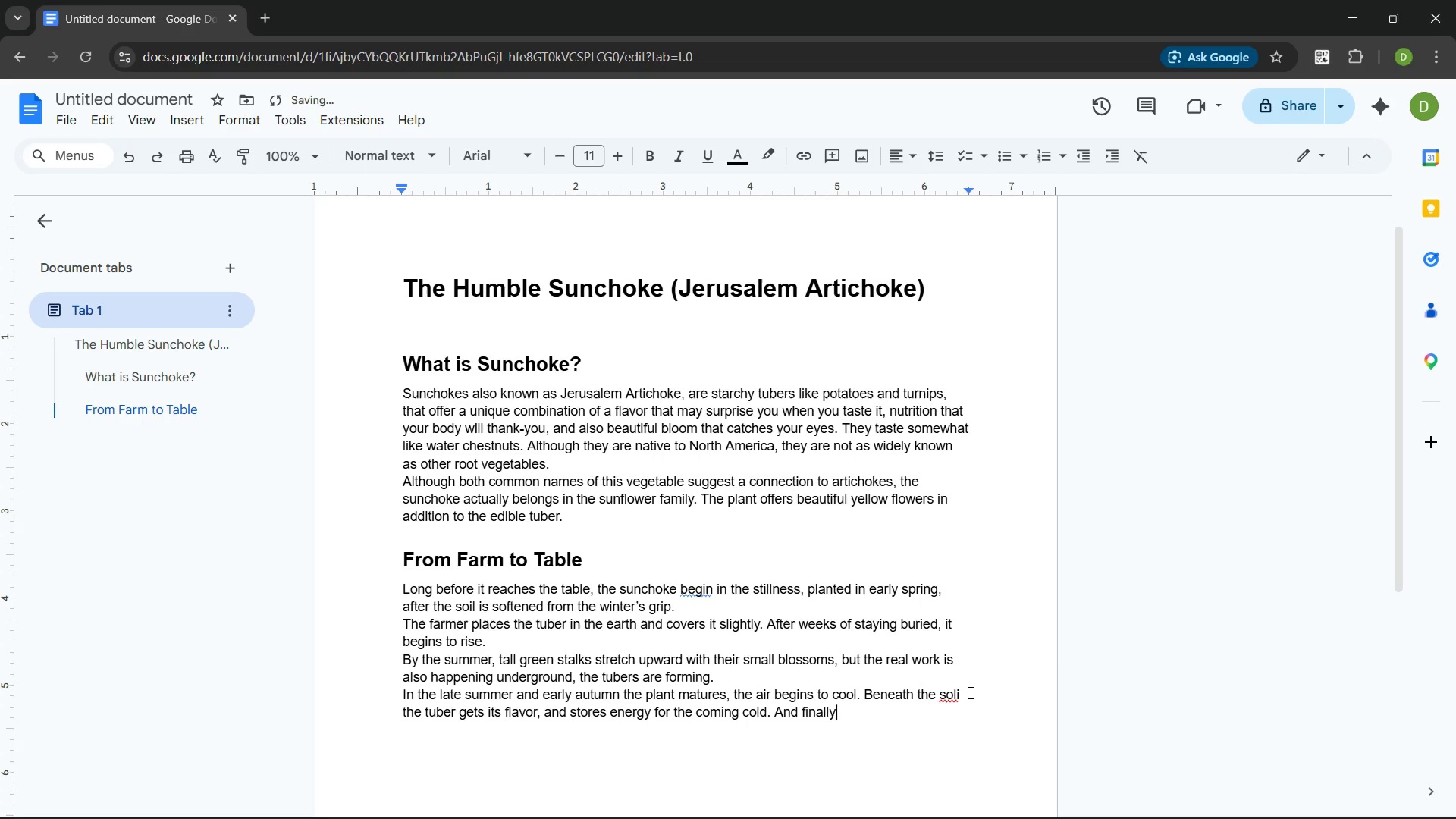 
left_click([961, 694])
 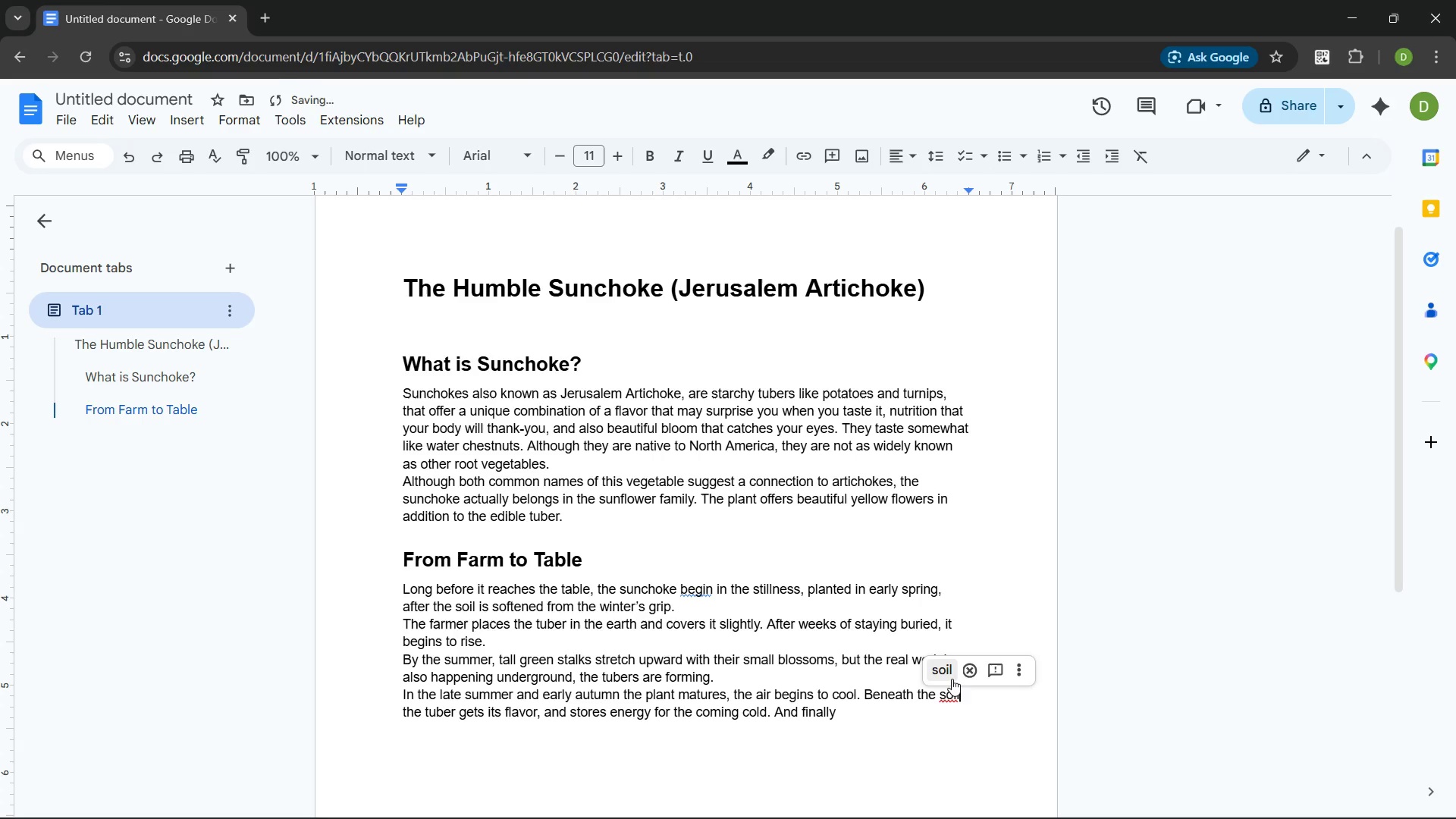 
left_click([944, 671])
 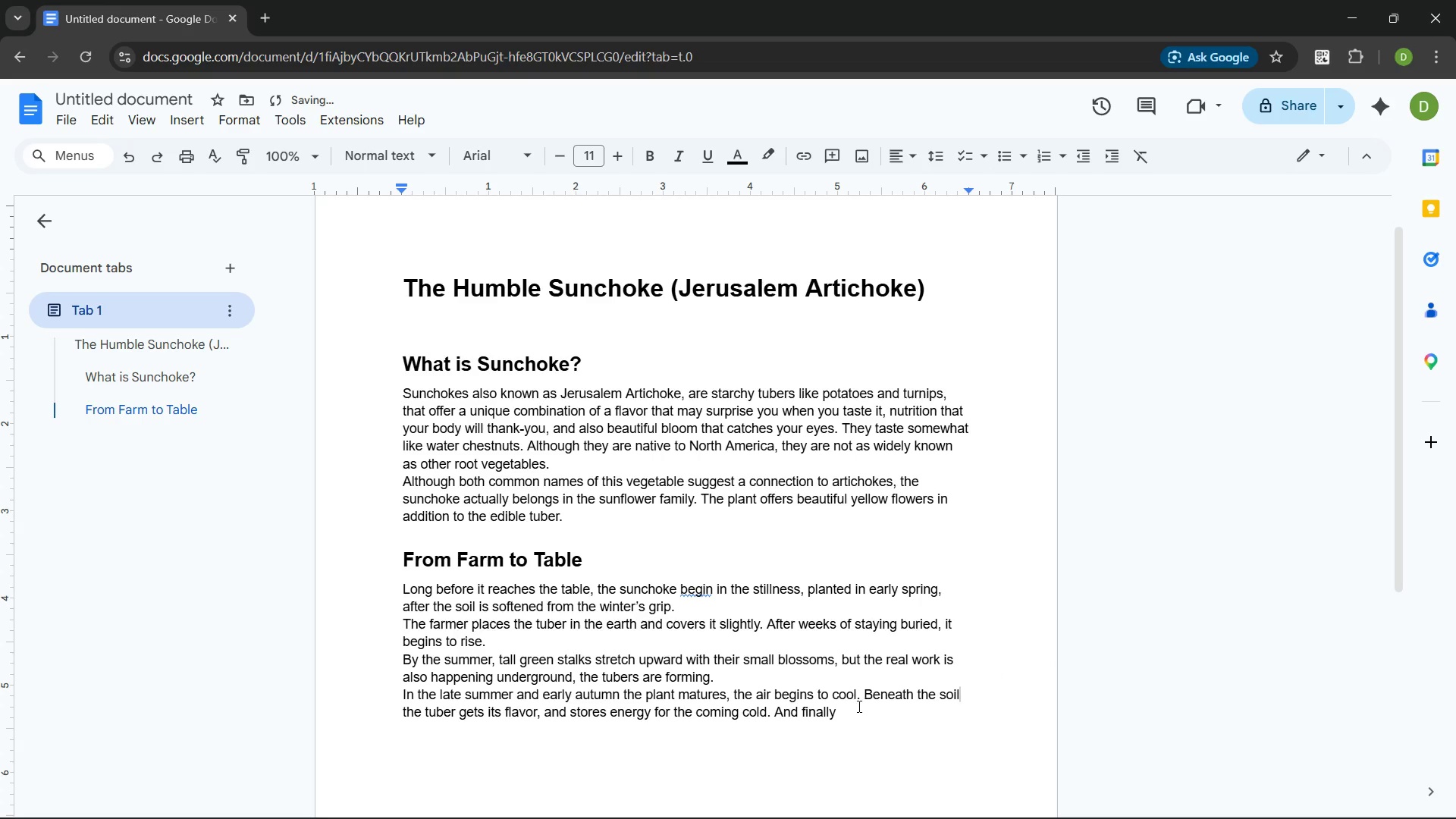 
left_click([856, 709])
 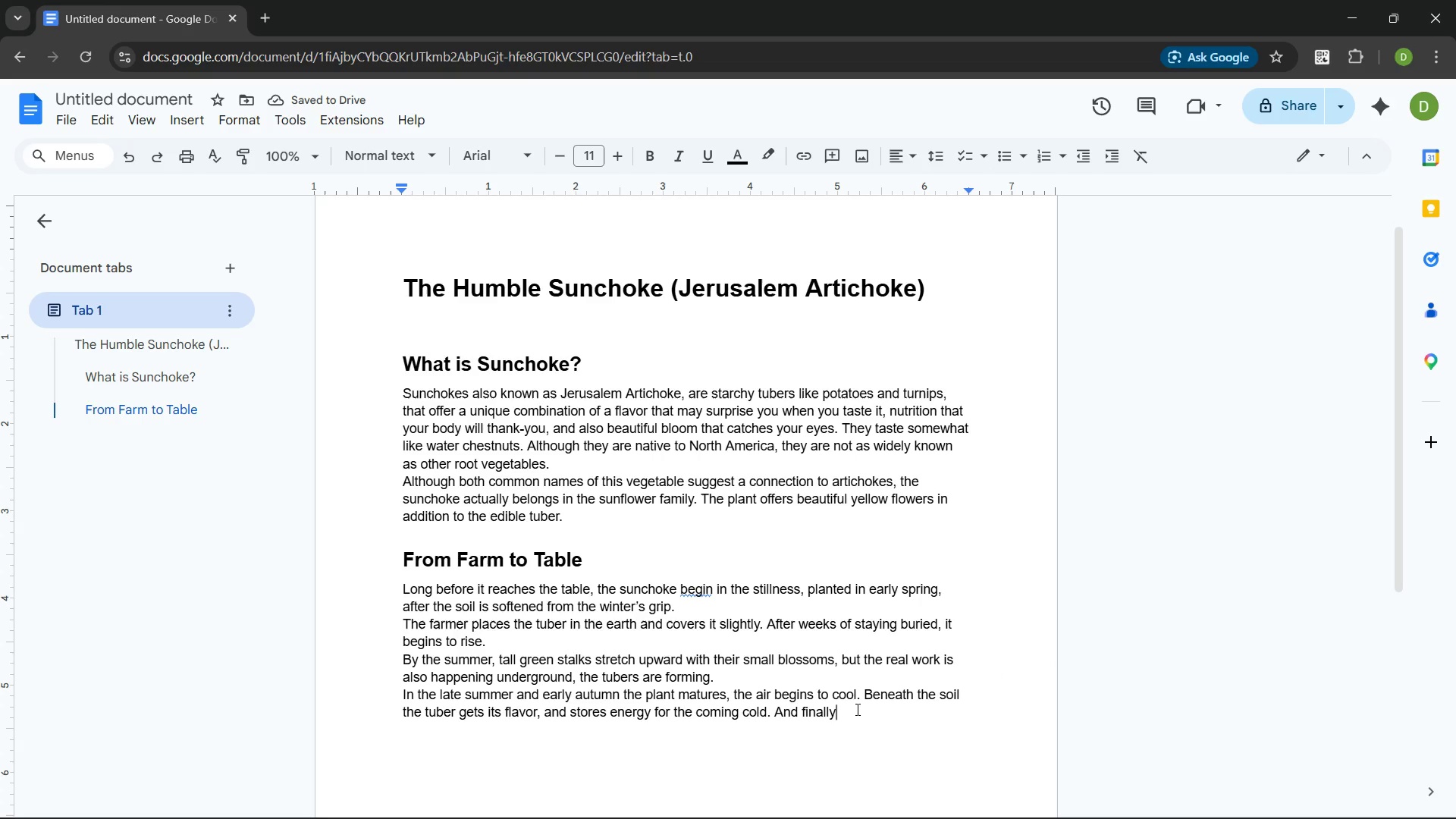 
wait(5.31)
 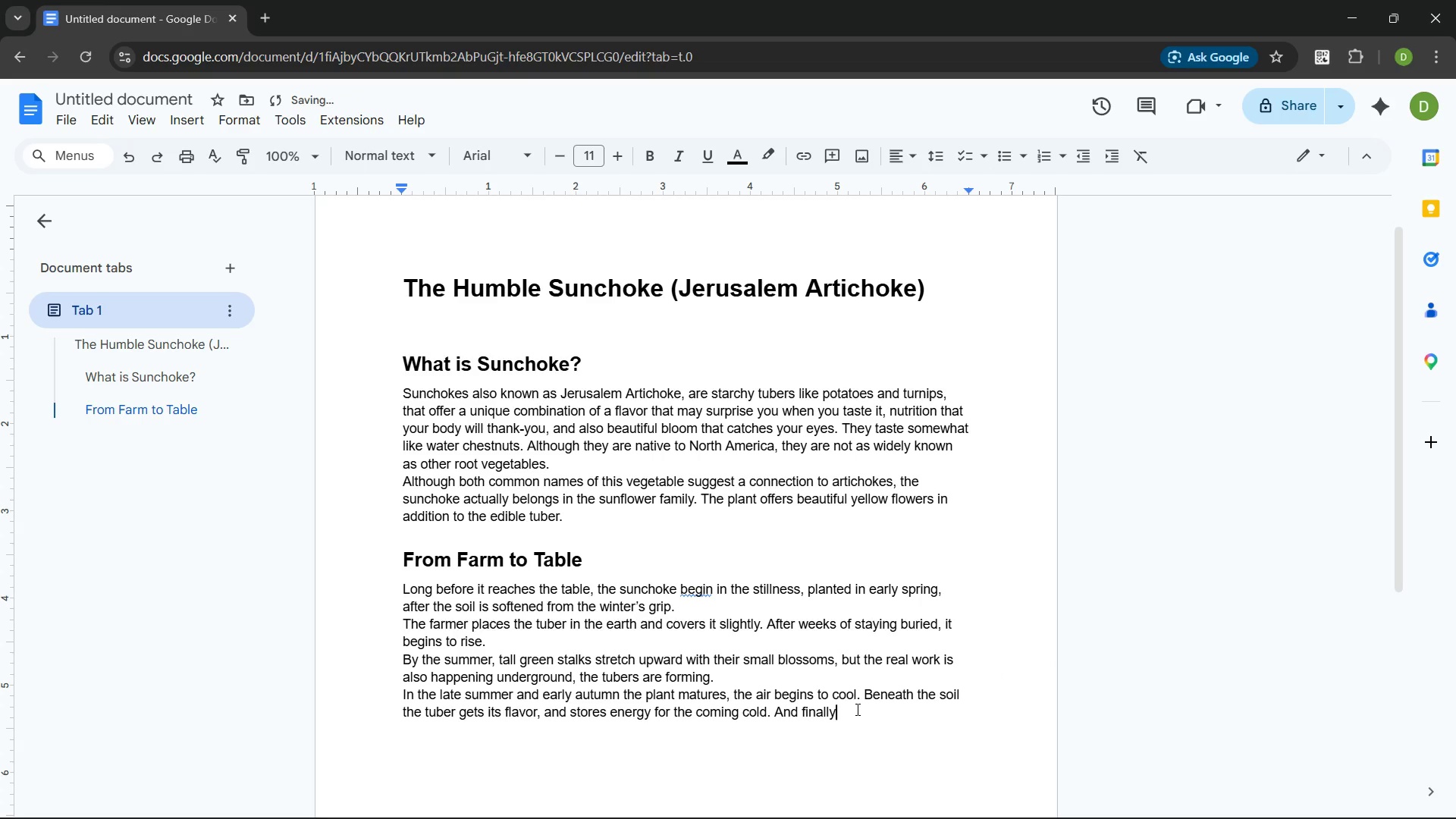 
type( when the soil)
 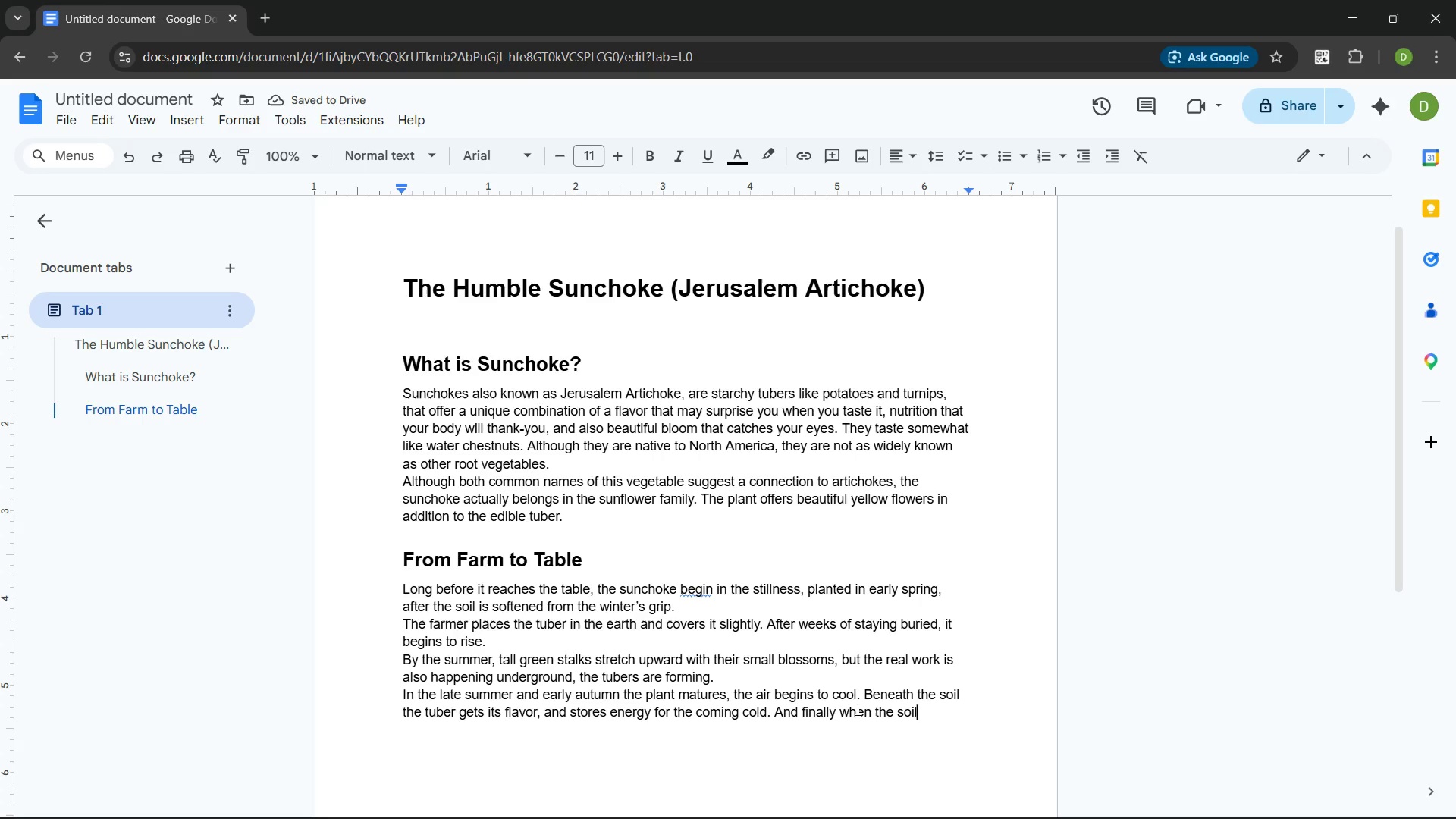 
hold_key(key=ControlLeft, duration=0.59)
 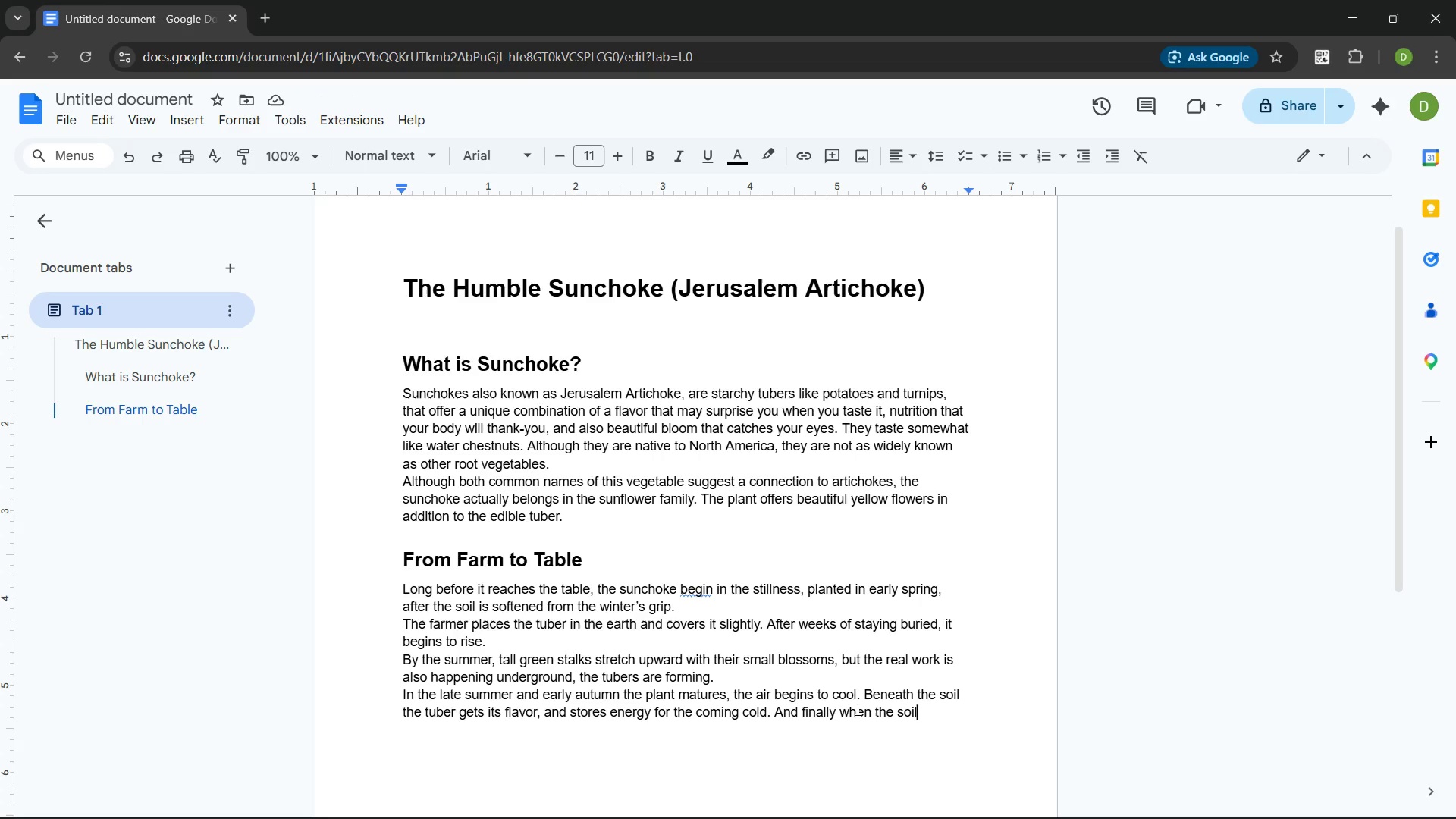 
wait(6.05)
 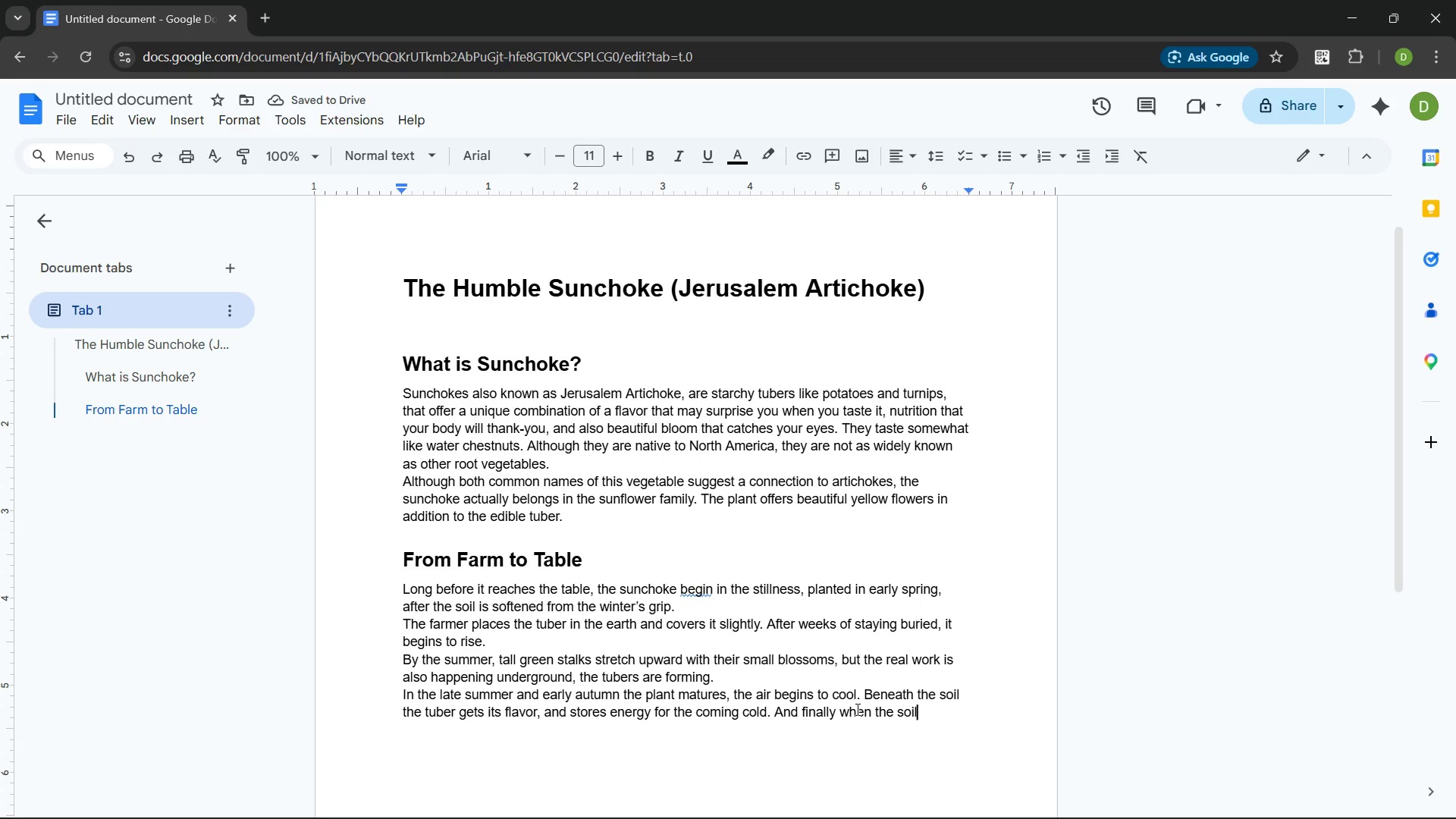 
key(Control+Backspace)
 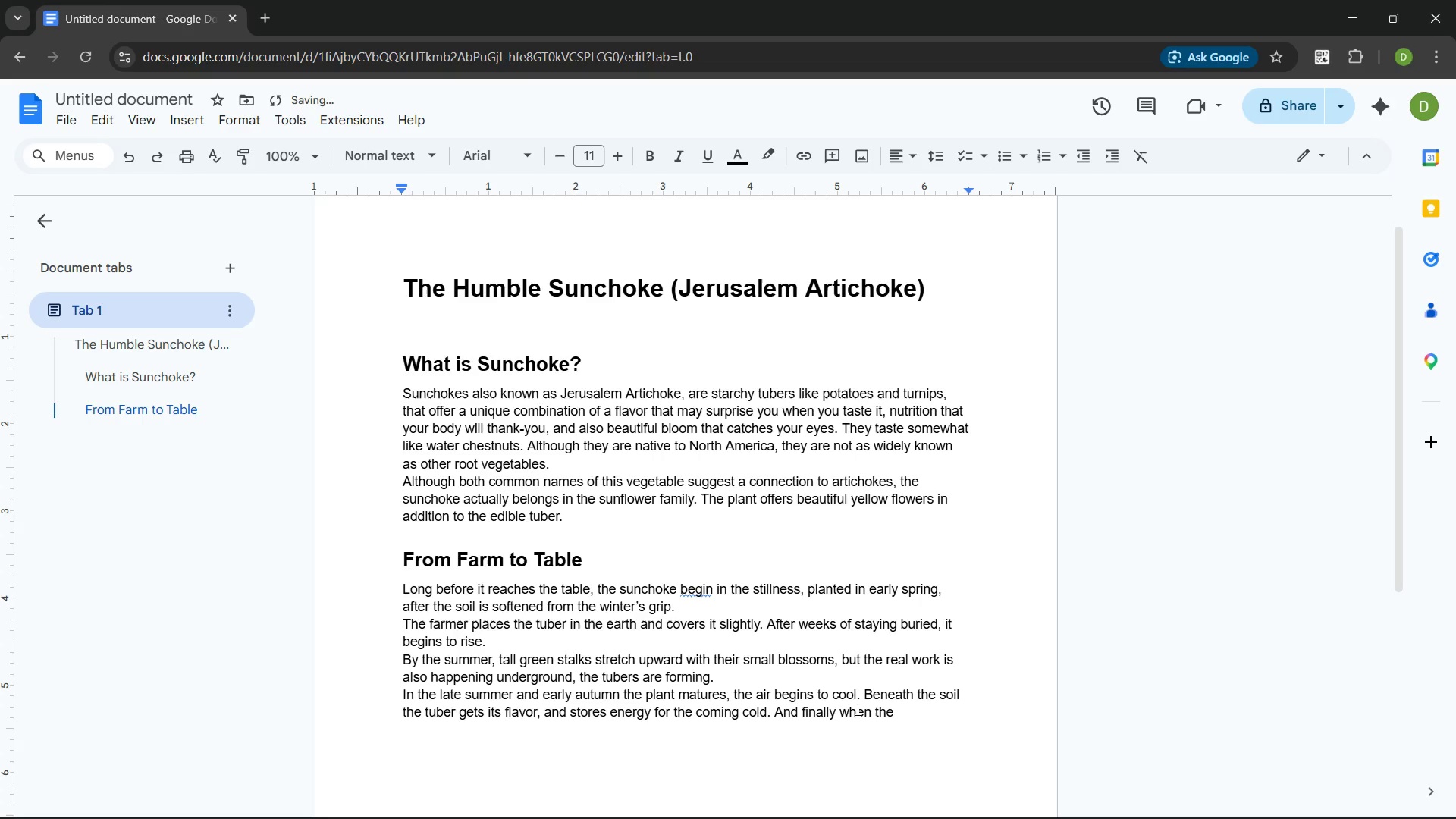 
type(cold arrives )
key(Backspace)
type(, by then the )
key(Backspace)
 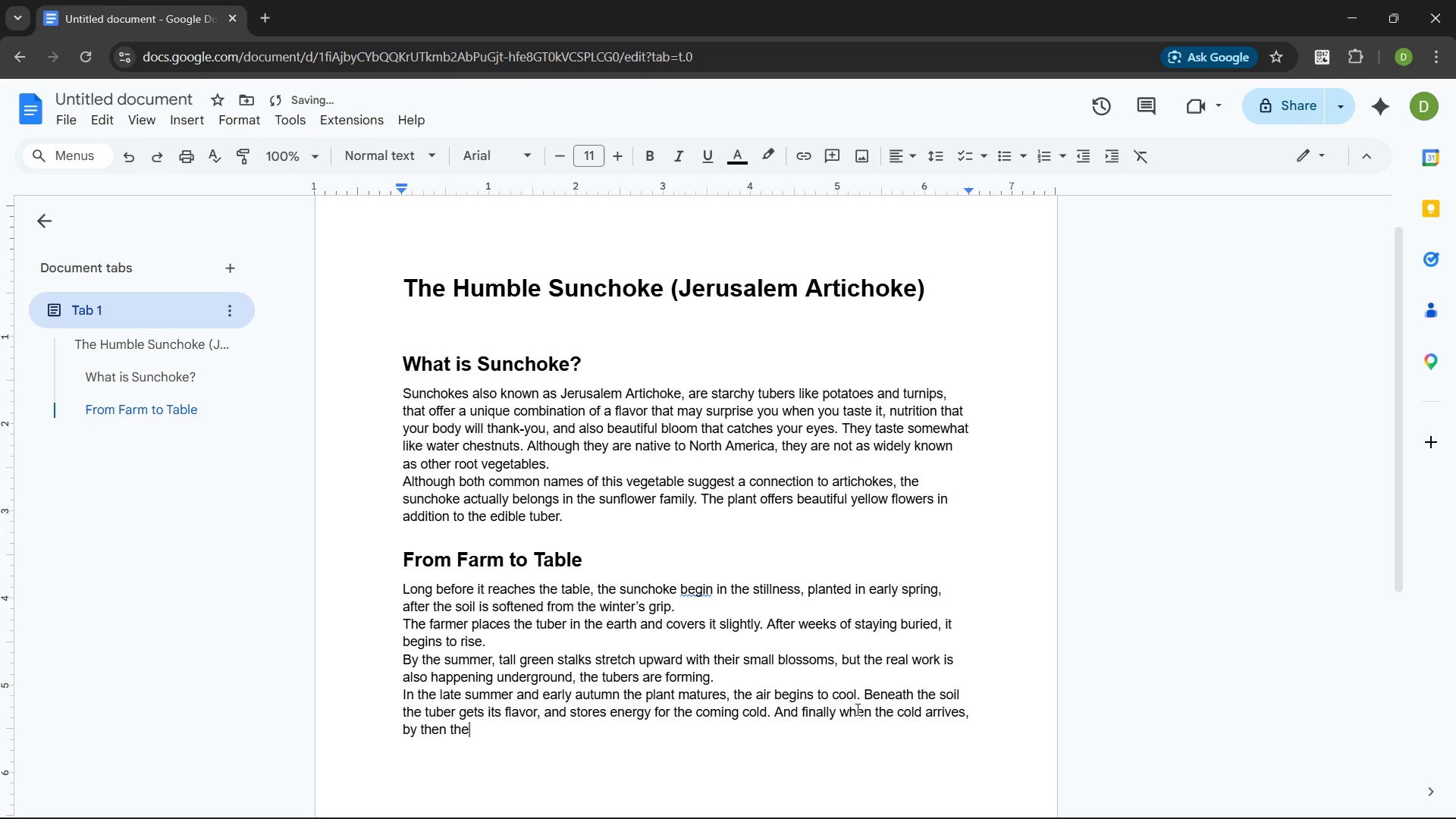 
key(Control+Backspace)
 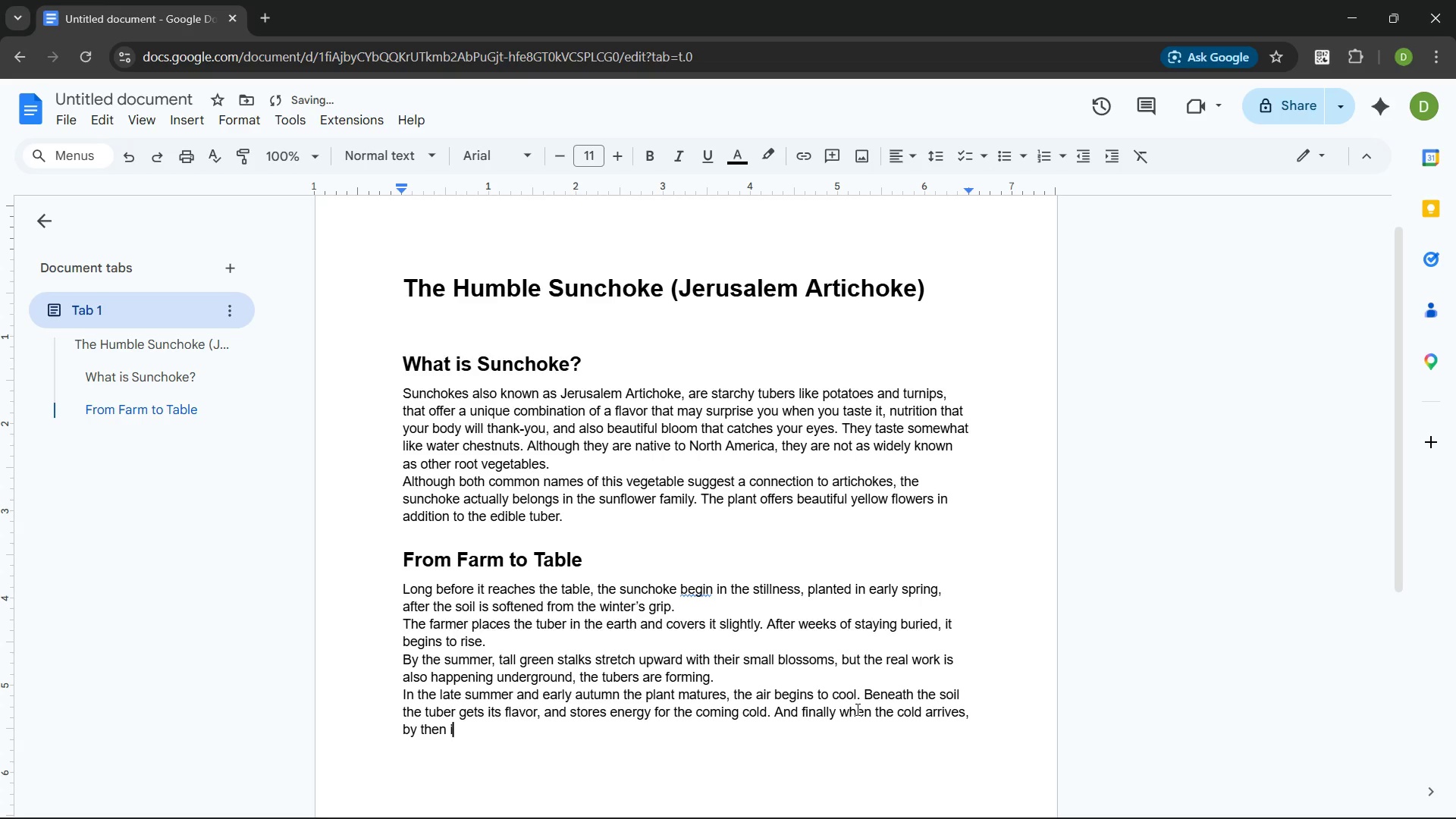 
type(it has already finished flowering. )
key(Backspace)
key(Backspace)
type(, it turns the energ )
key(Backspace)
key(Backspace)
type(y it )
 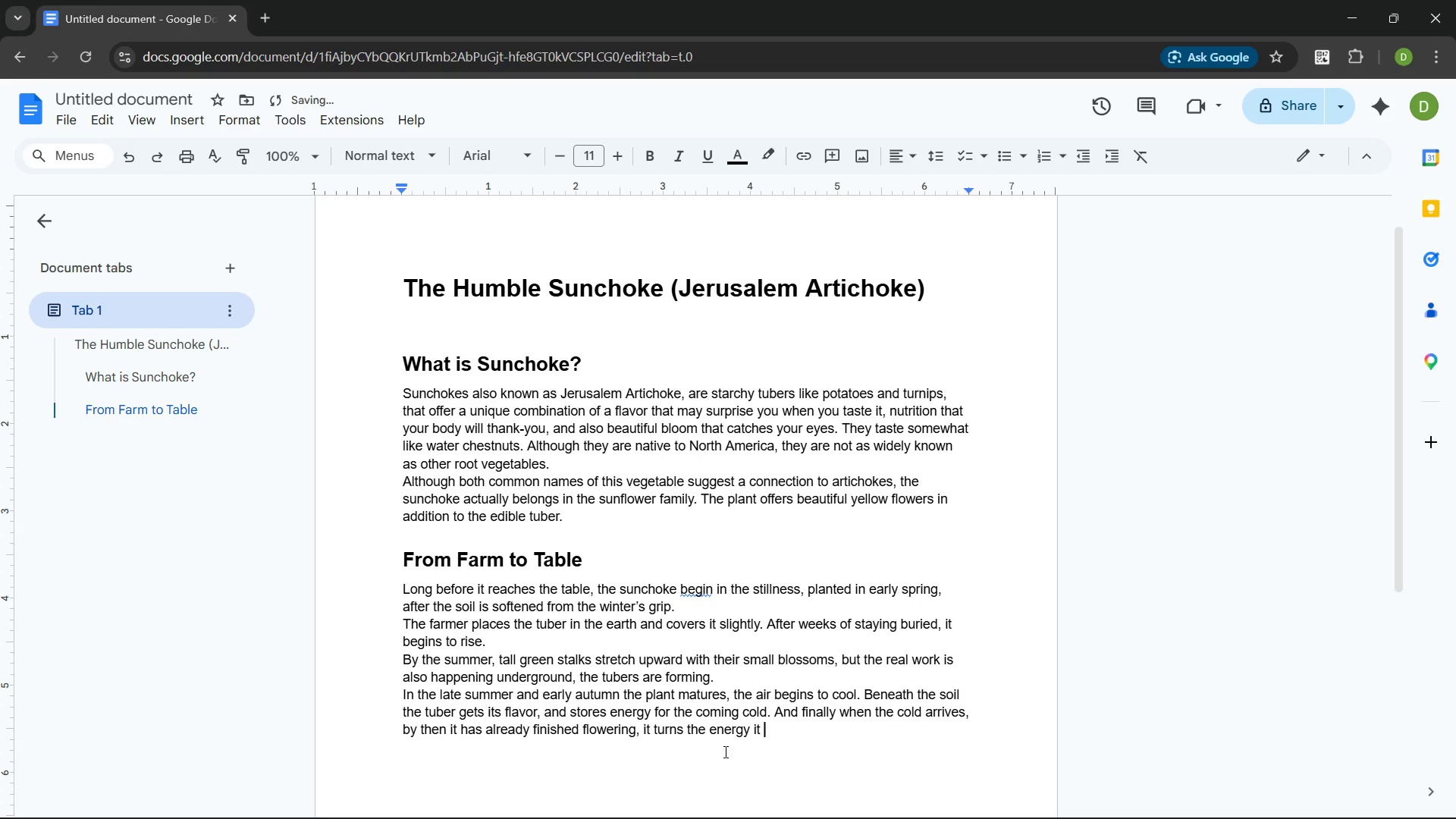 
left_click([639, 733])
 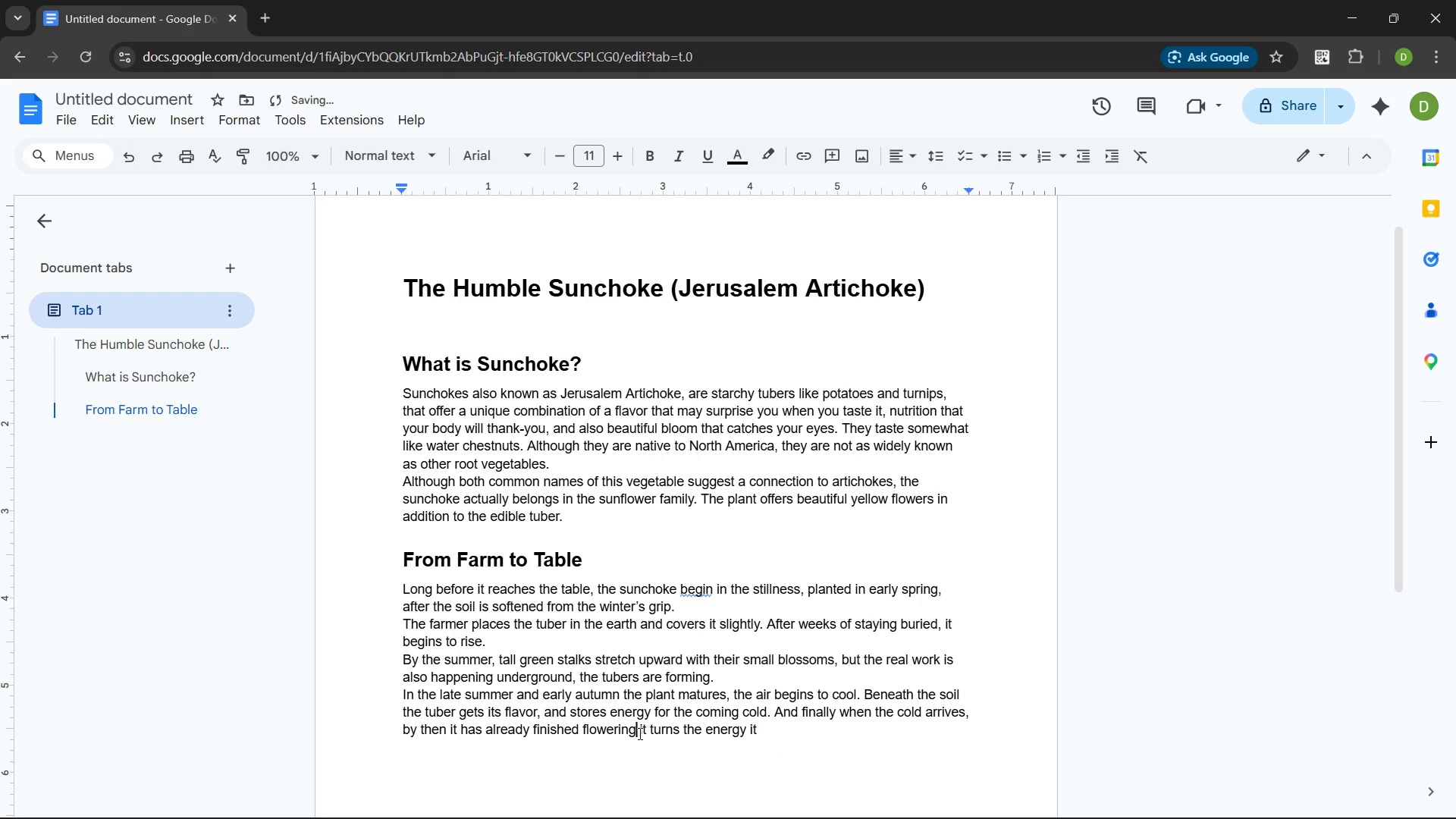 
key(Backspace)
 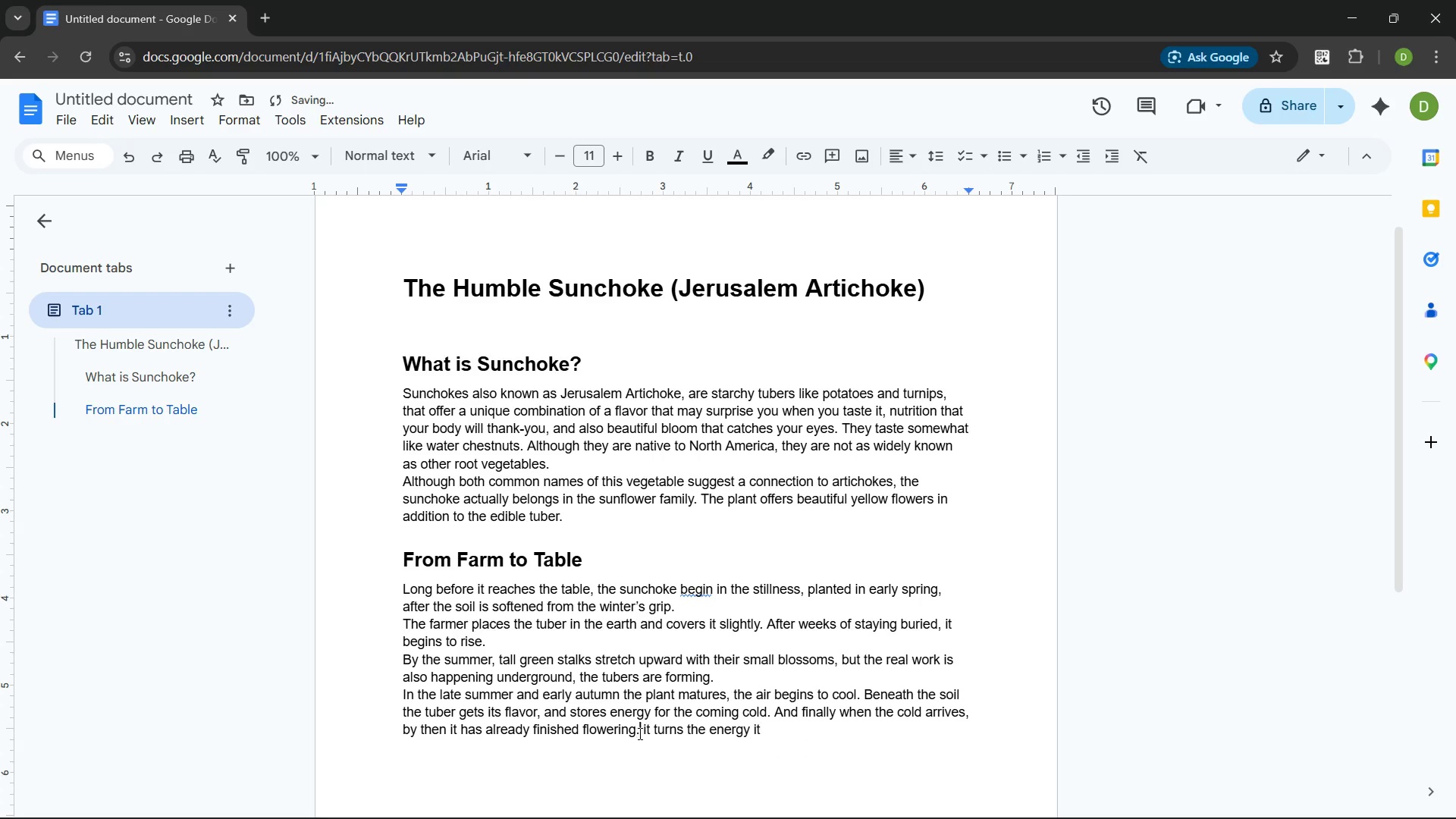 
key(Period)
 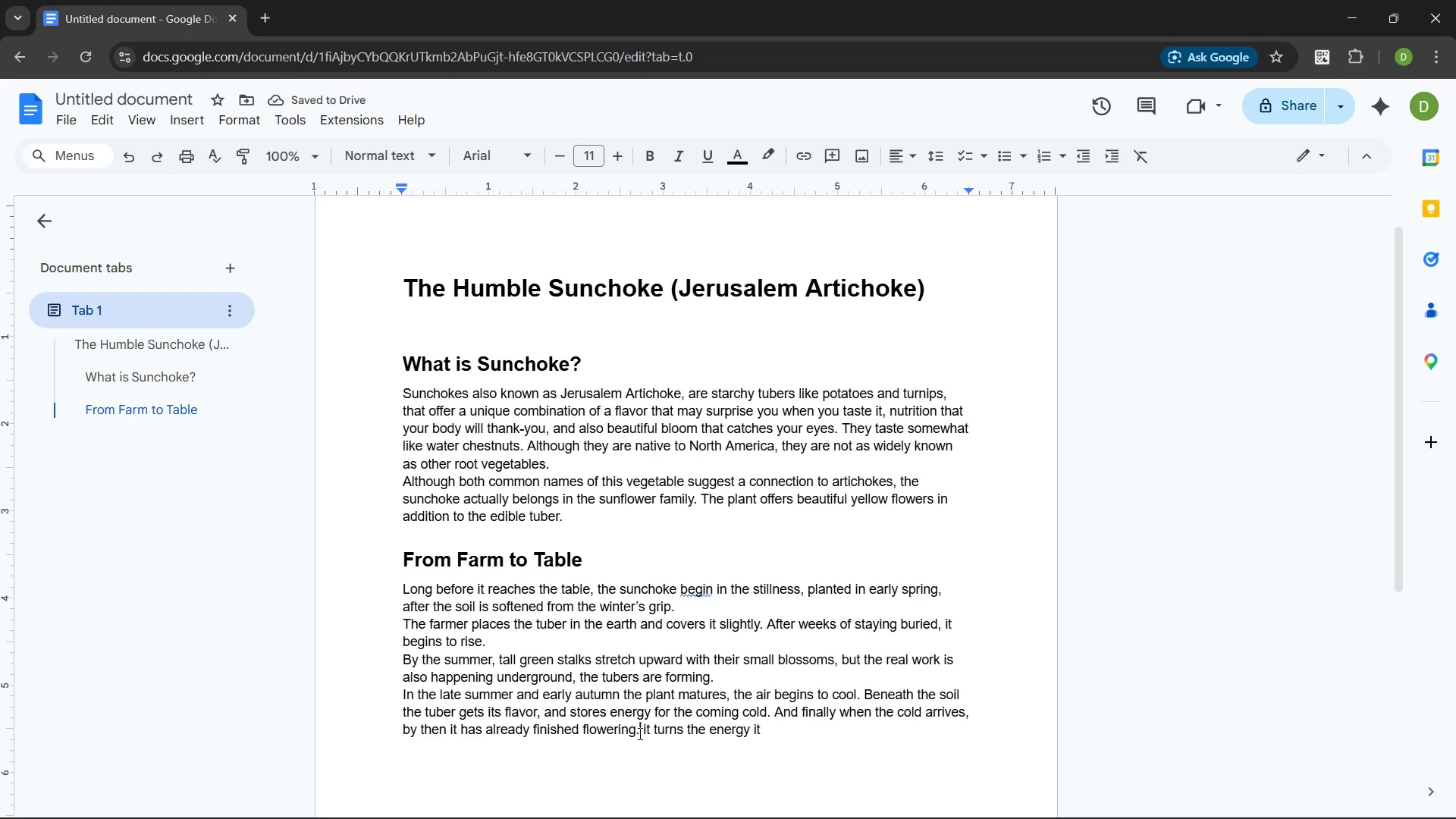 
key(ArrowRight)
 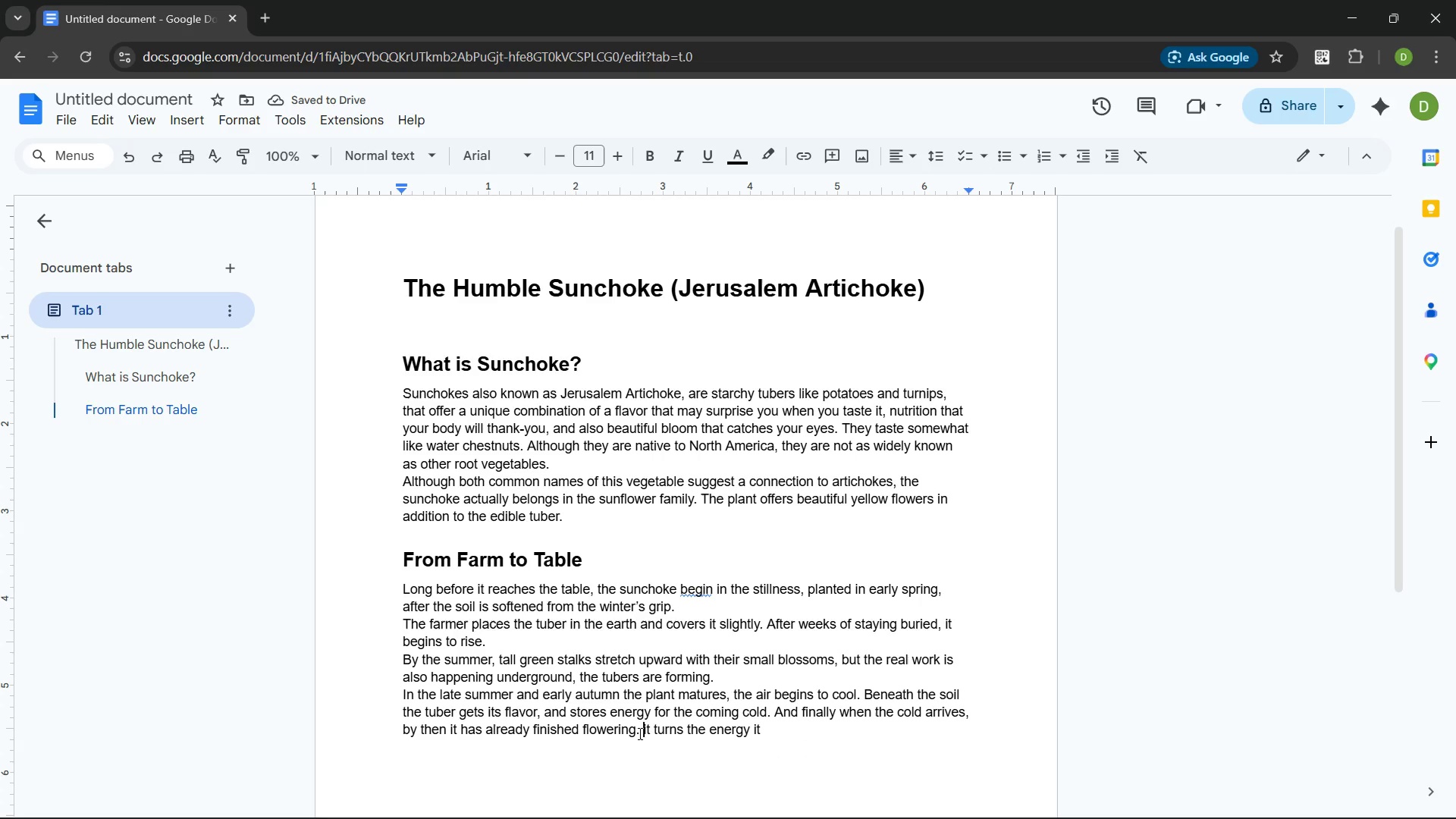 
key(ArrowRight)
 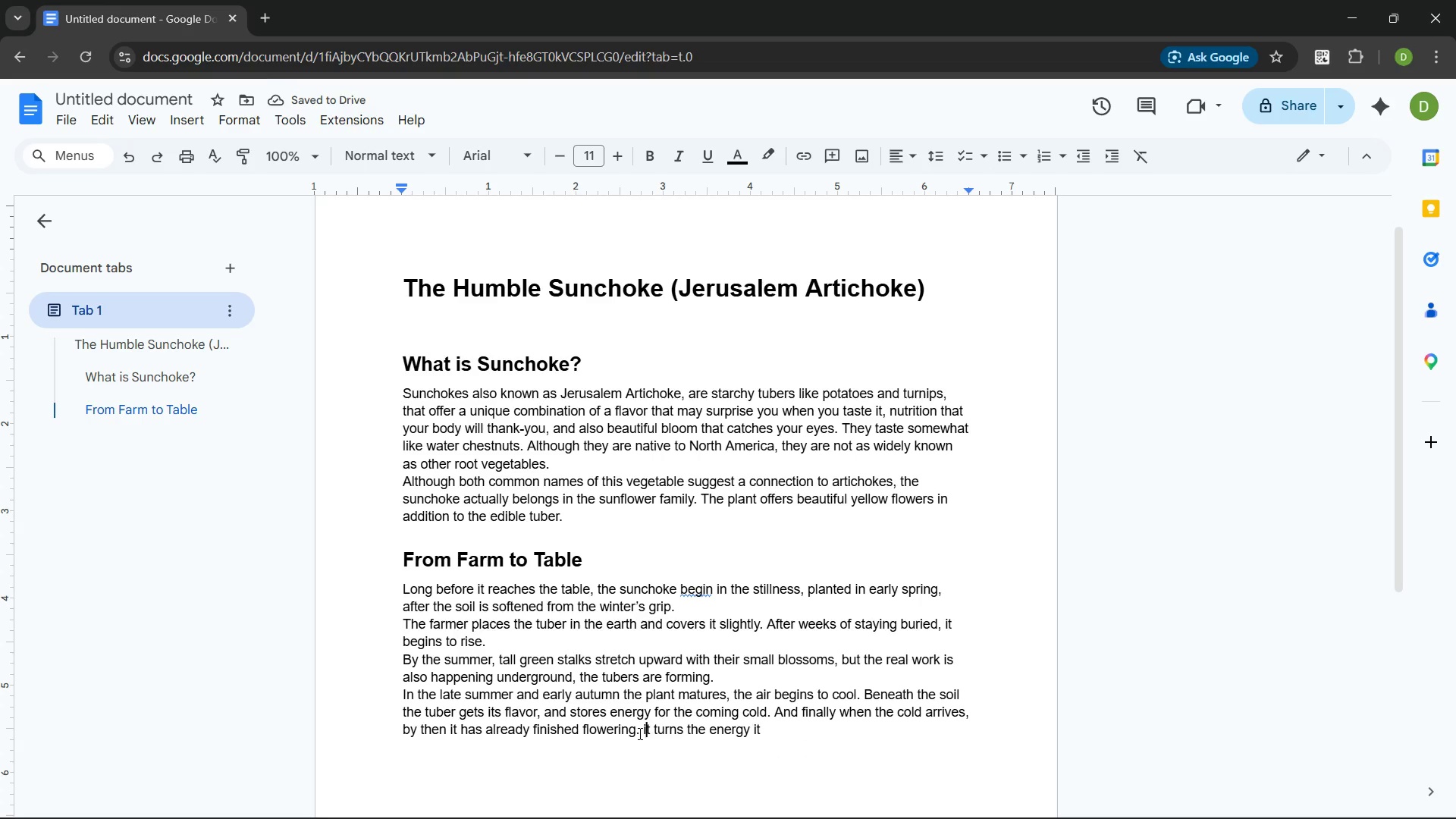 
key(Backspace)
 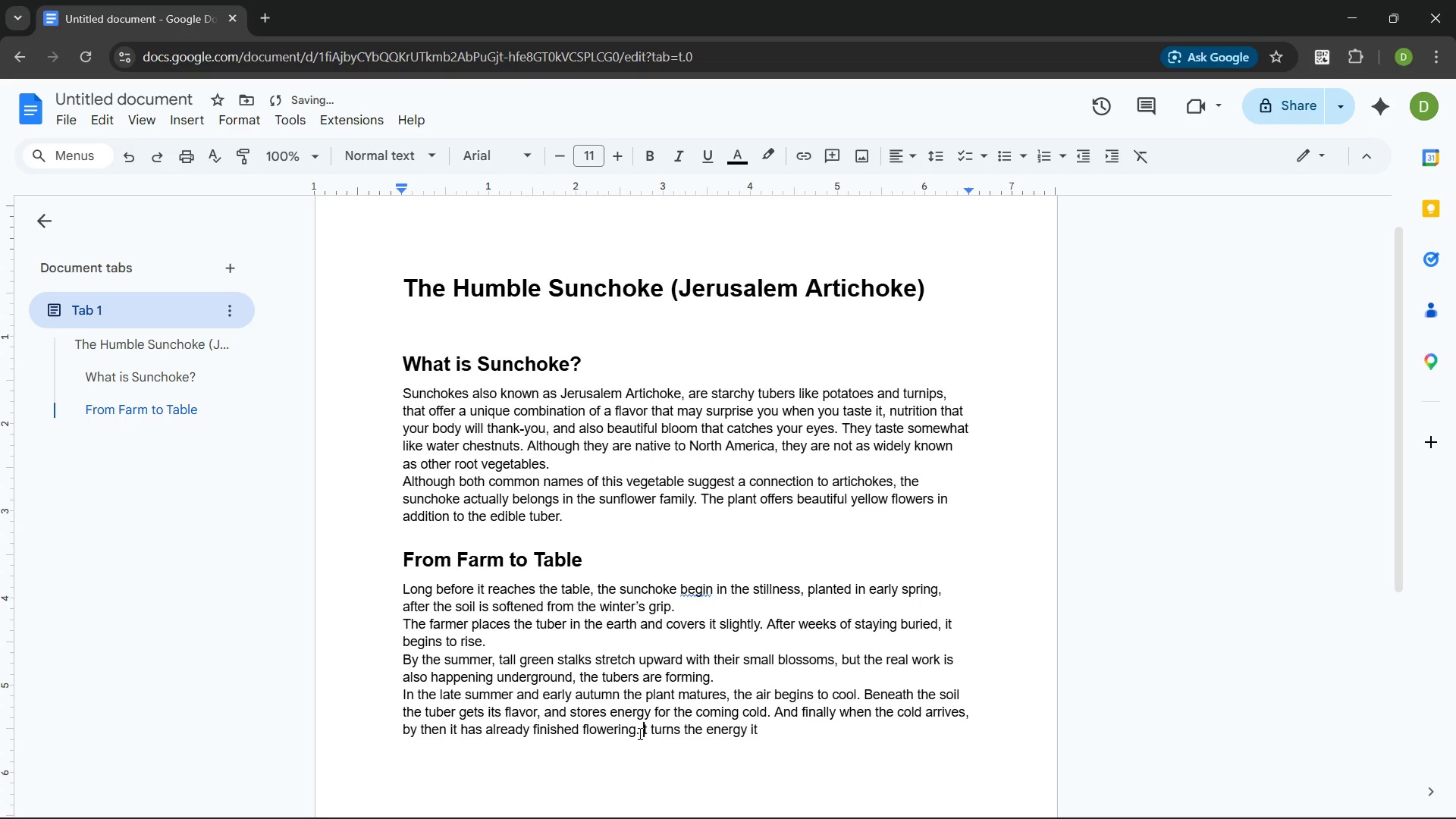 
key(Shift+I)
 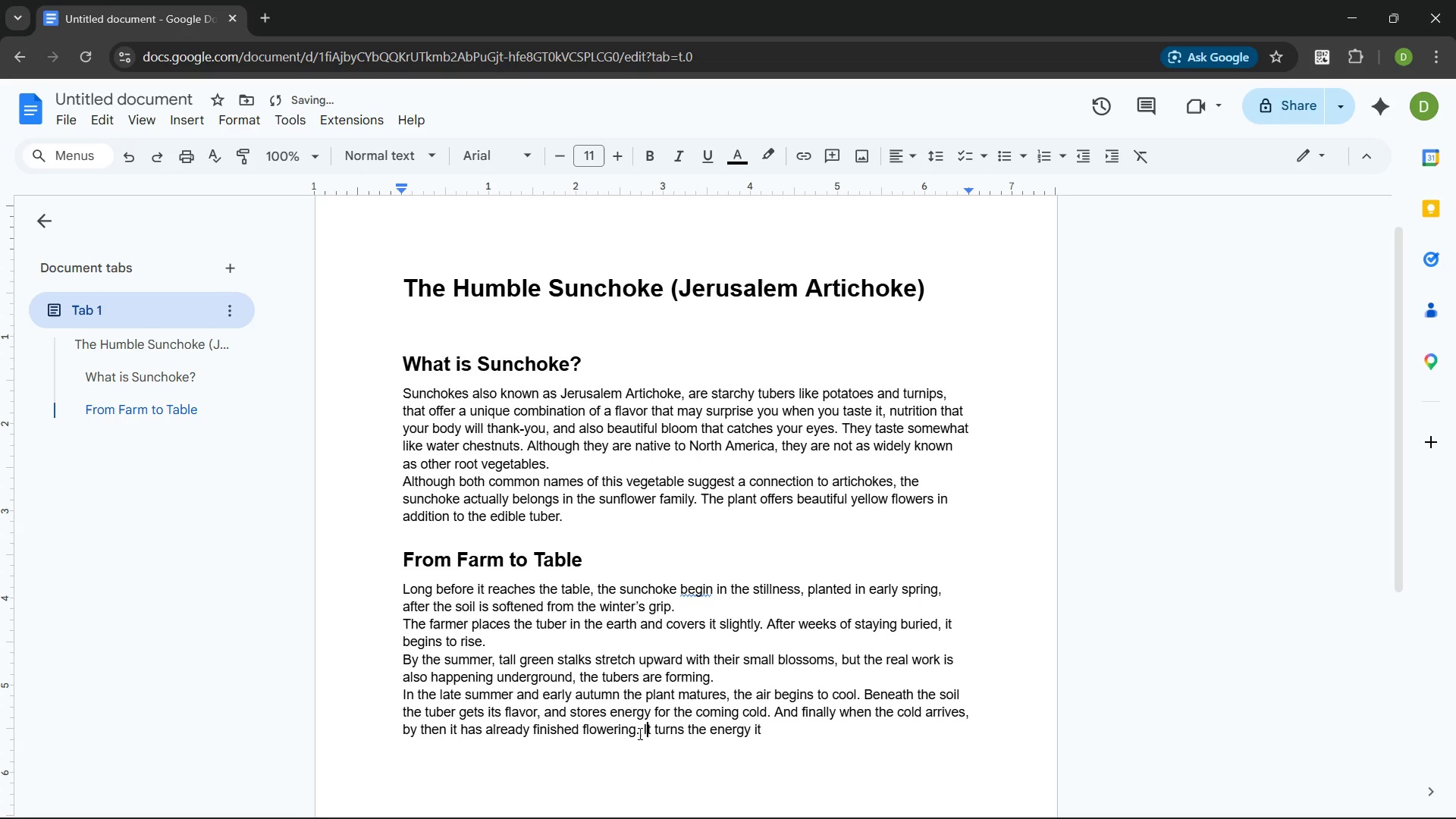 
key(Control+ArrowRight)
 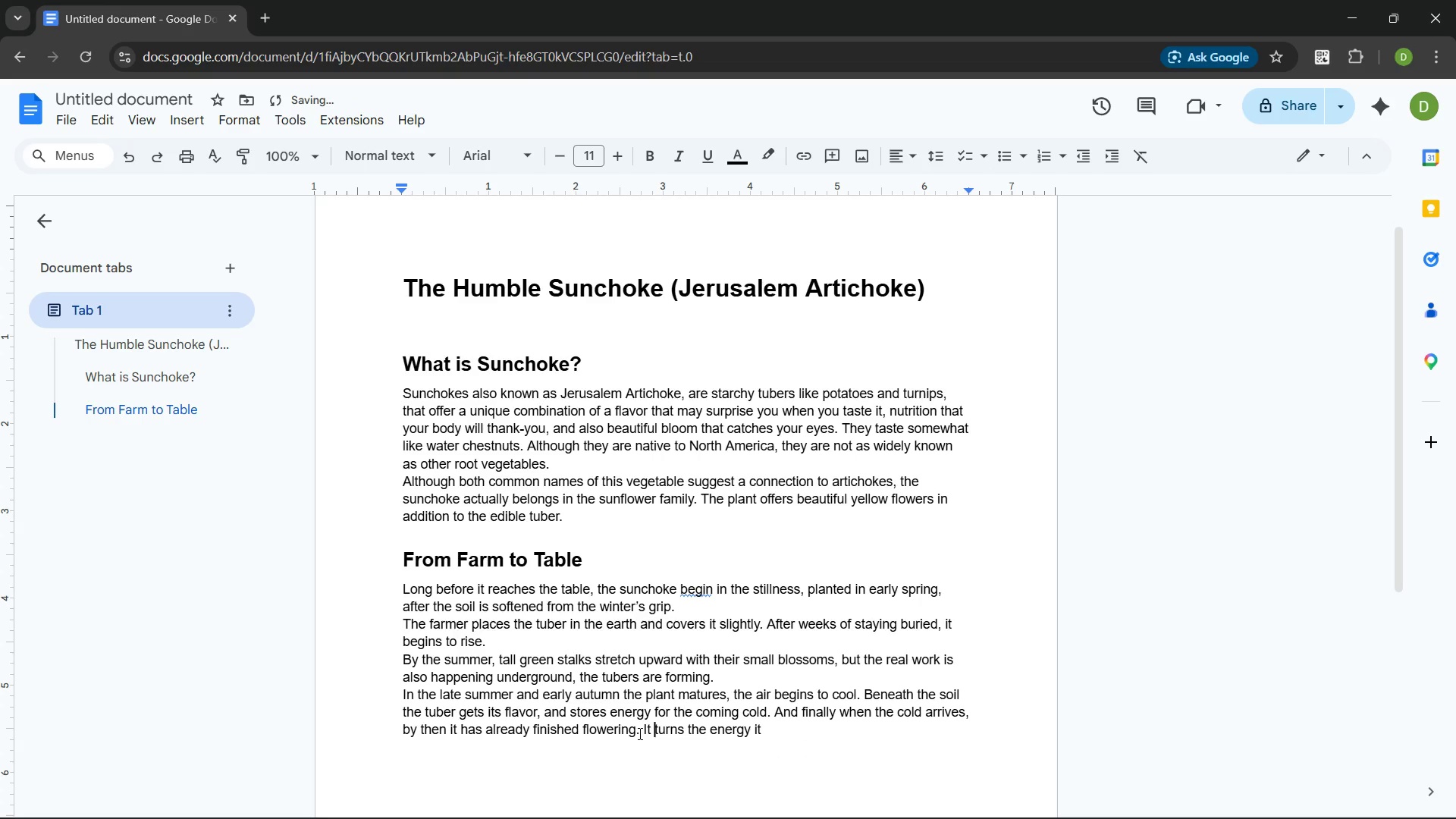 
key(Control+ArrowRight)
 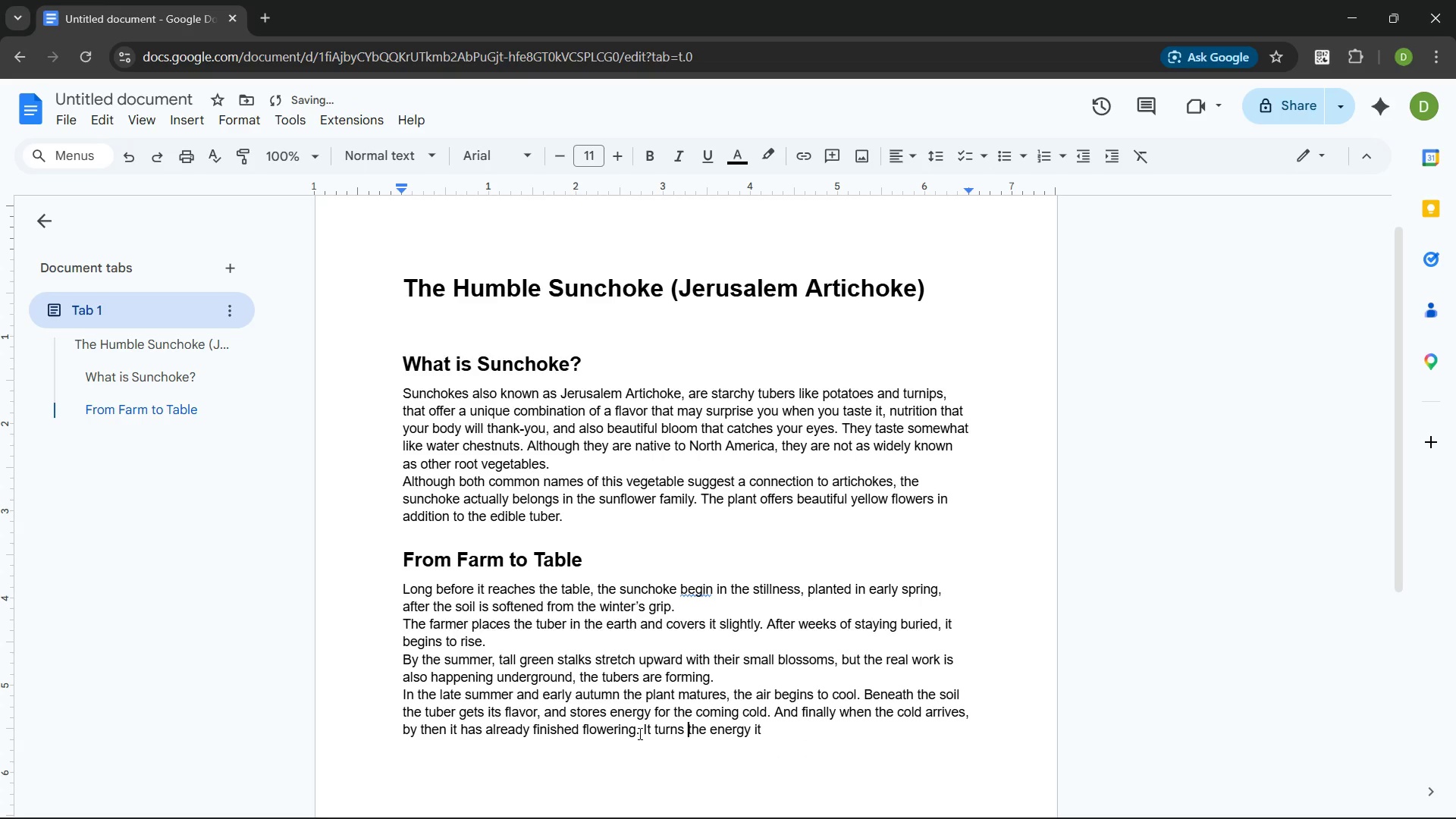 
key(Control+ArrowRight)
 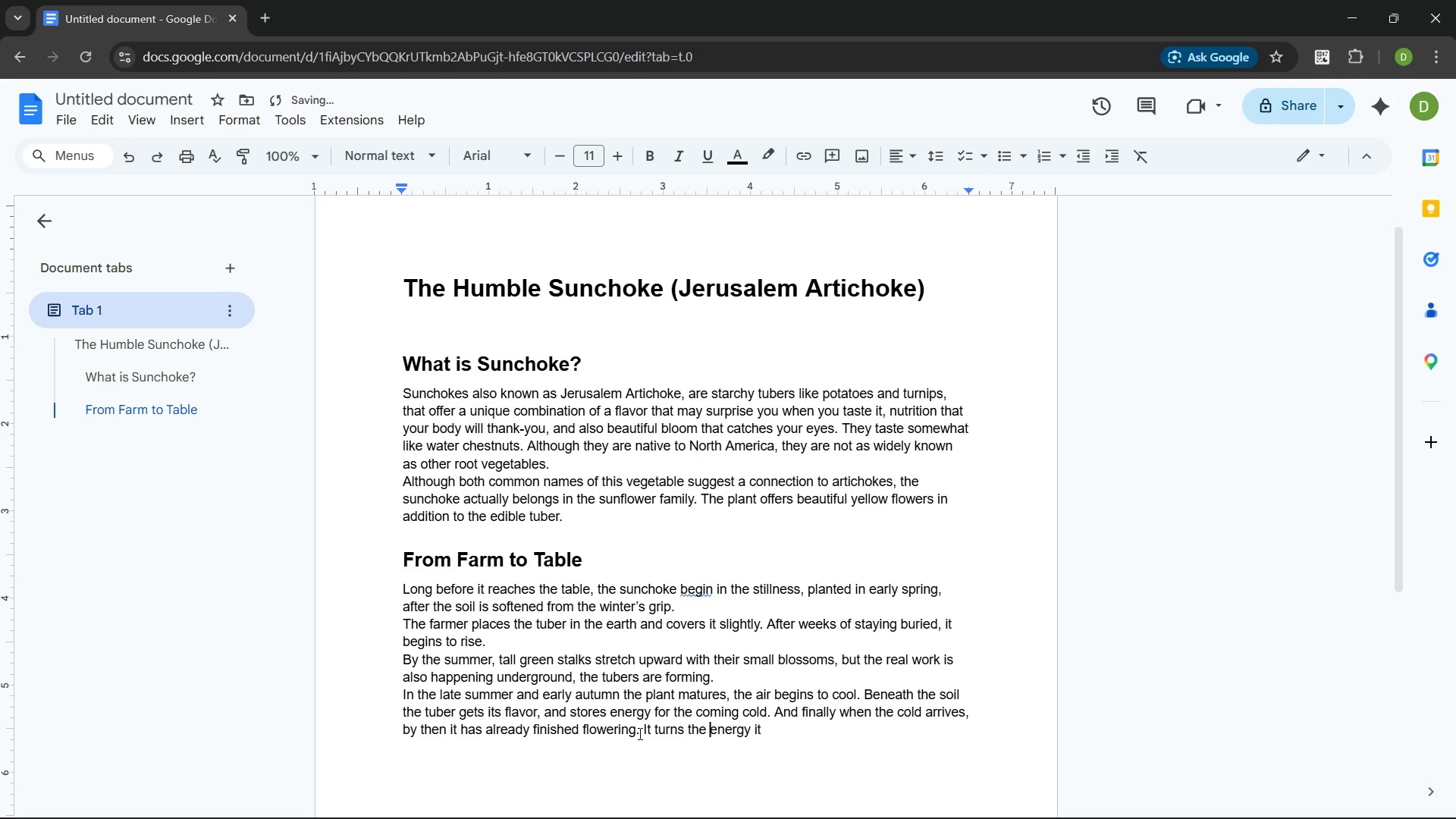 
key(Control+ArrowRight)
 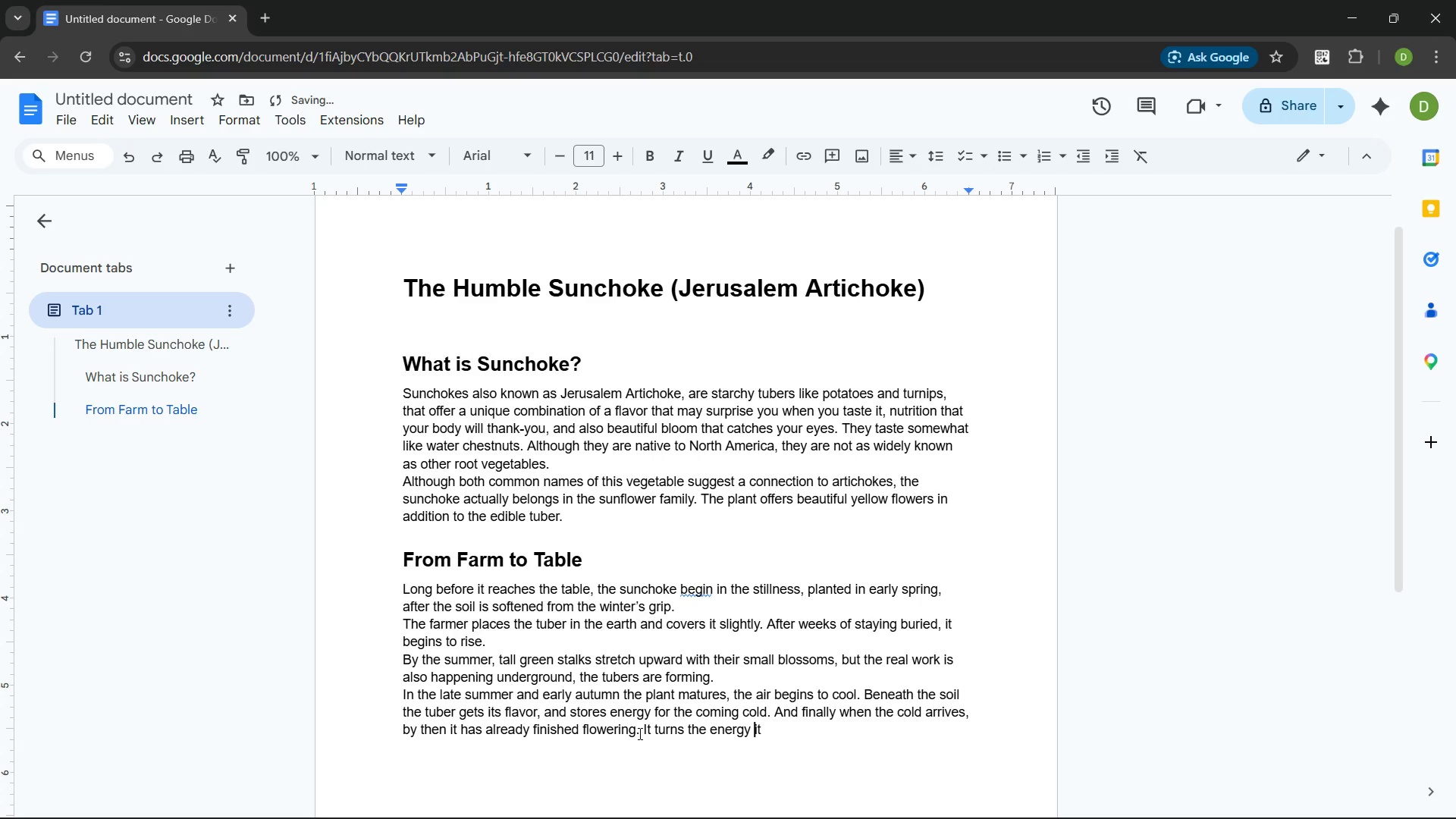 
key(Control+ArrowRight)
 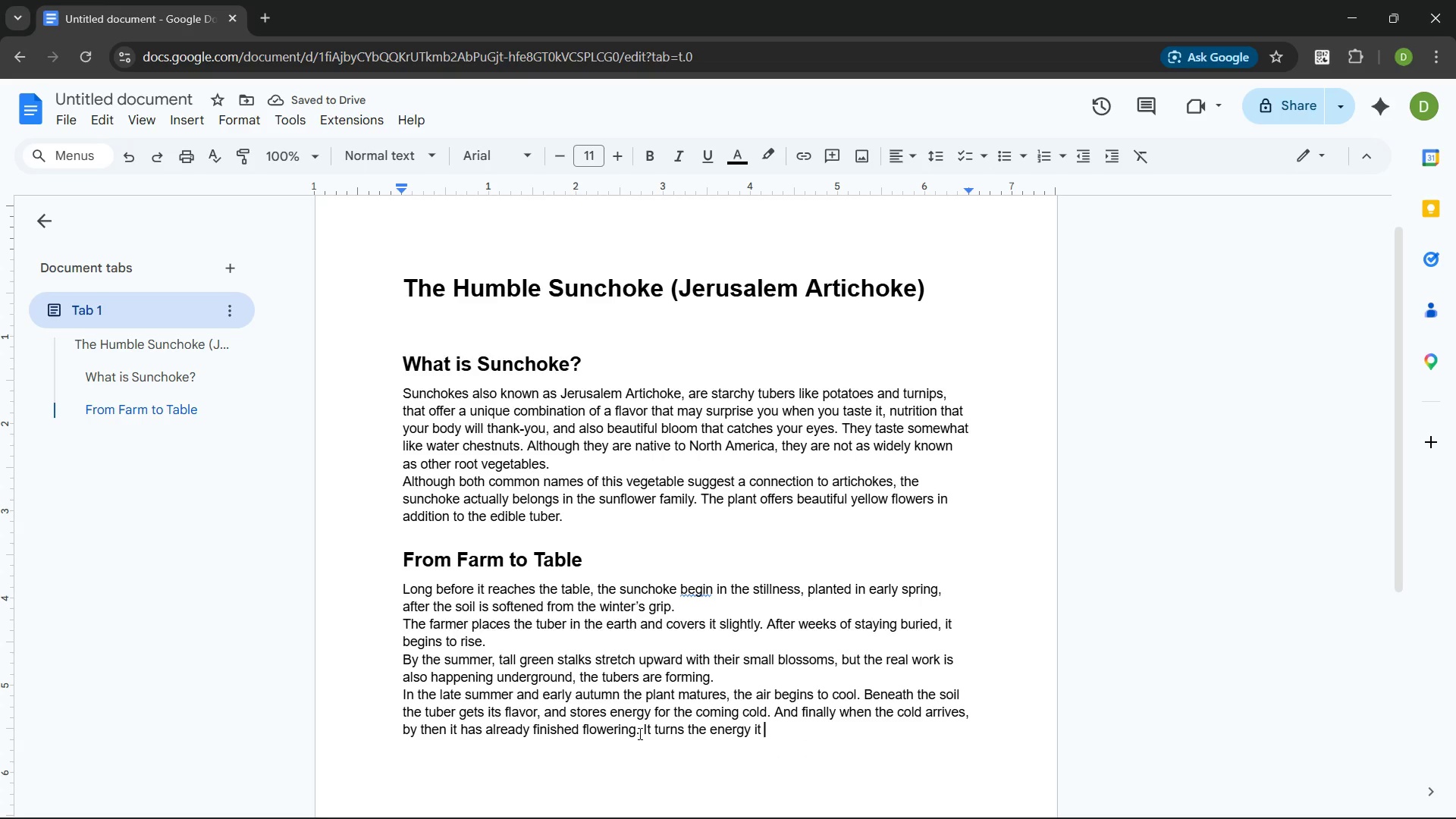 
type(stored into sugar.)
key(Backspace)
type(, giving it the nutty se)
key(Backspace)
type(weet flvor. )
 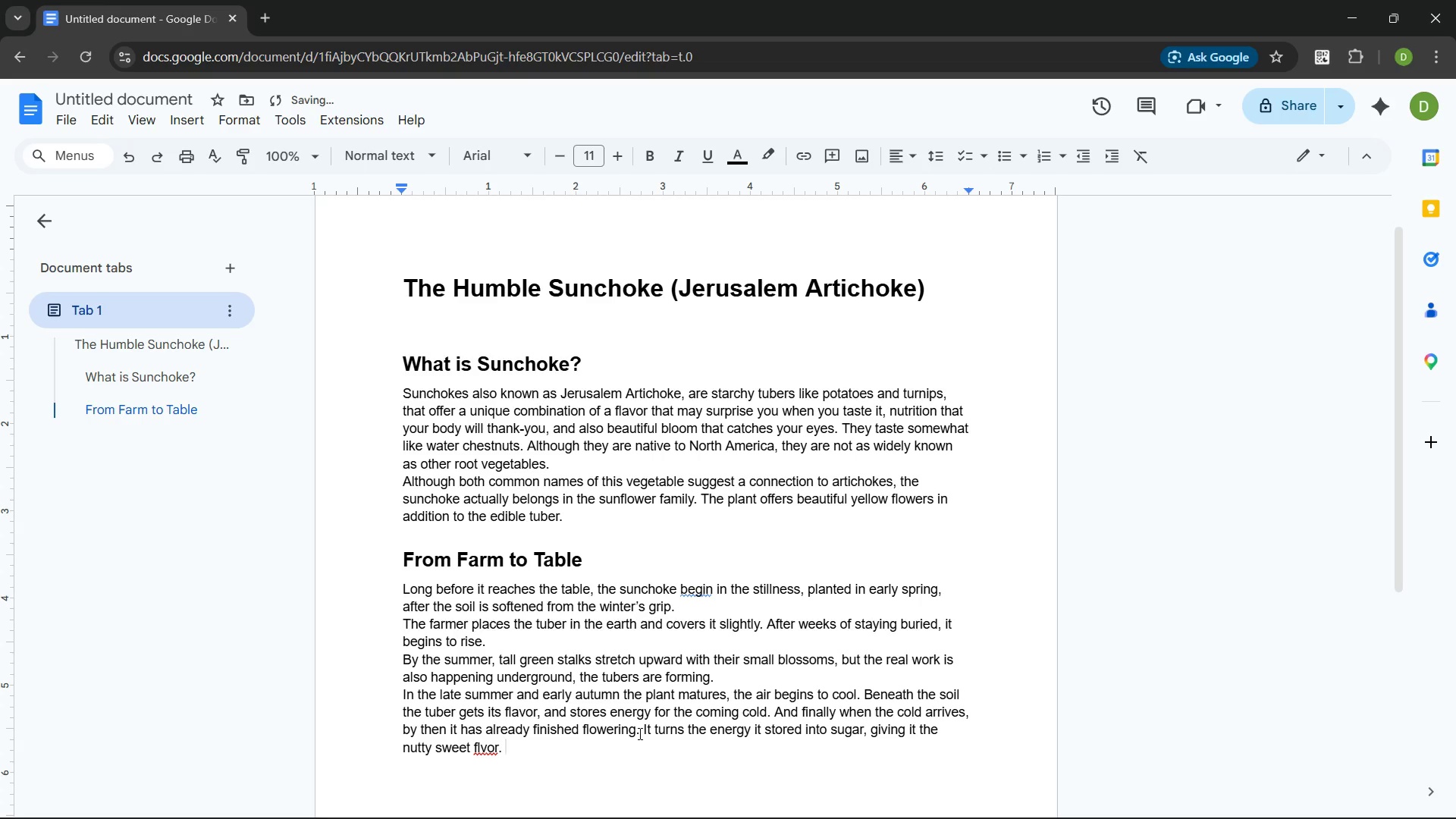 
key(Control+ArrowLeft)
 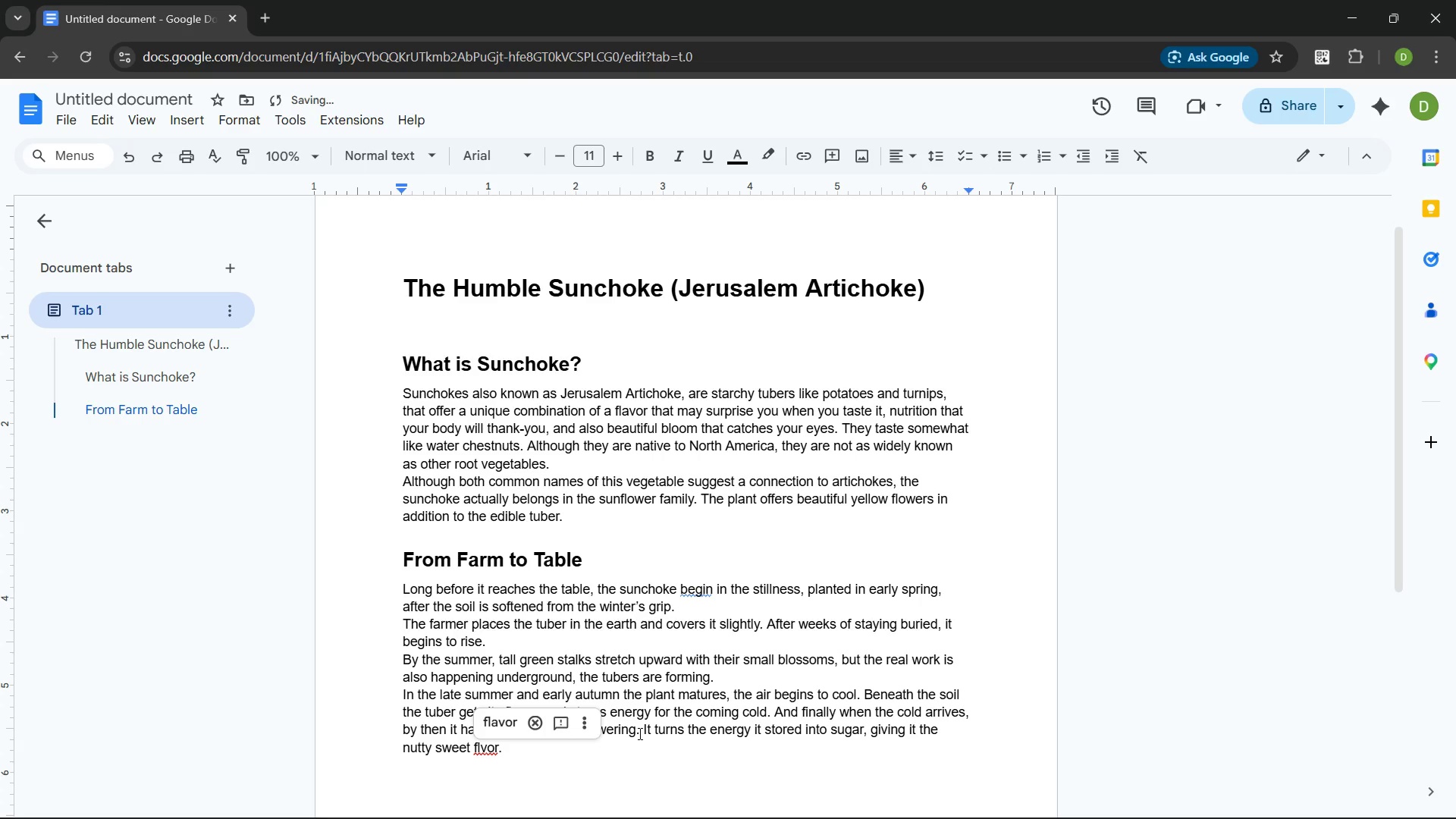 
key(Control+ControlLeft)
 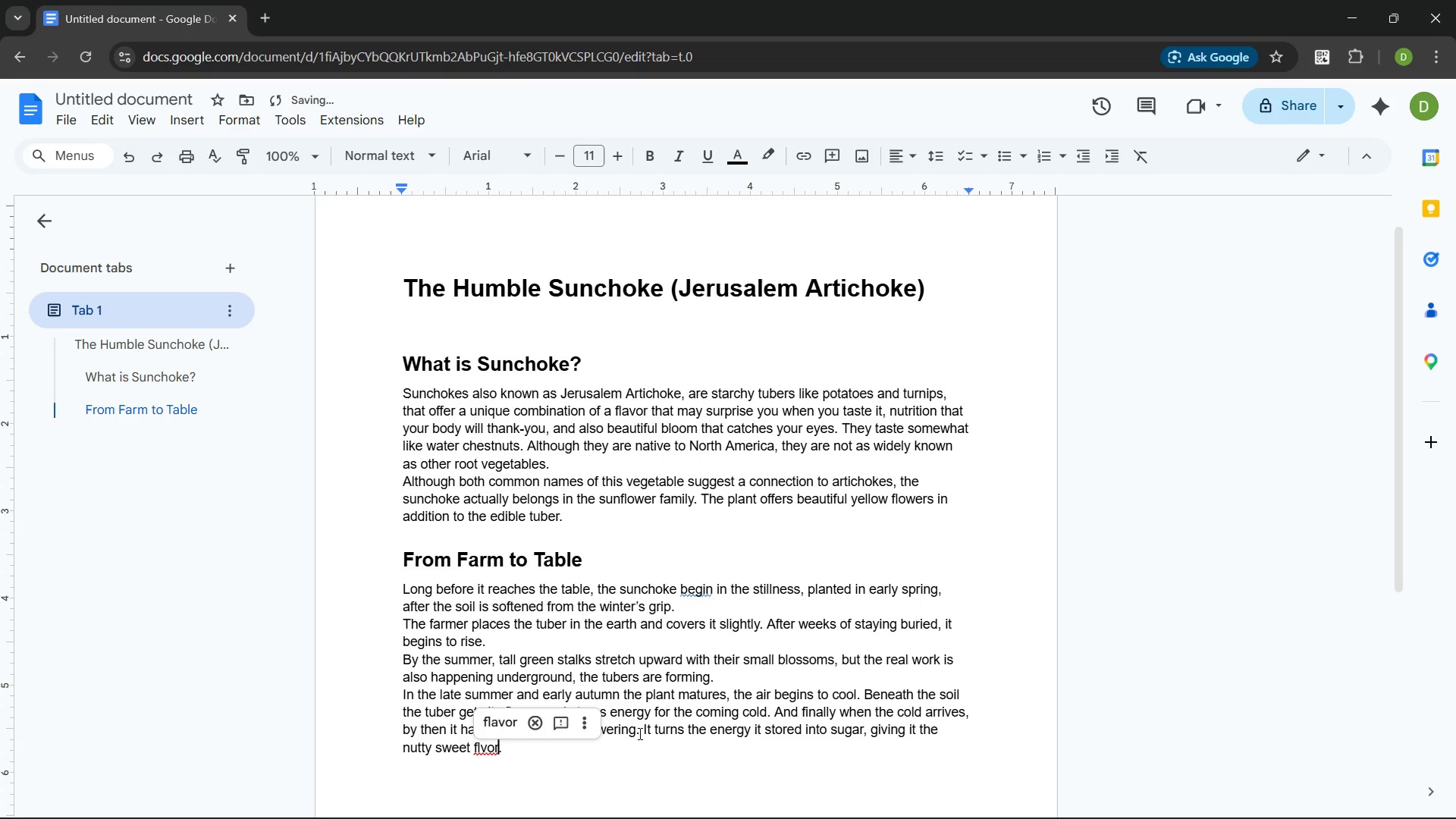 
key(Tab)
 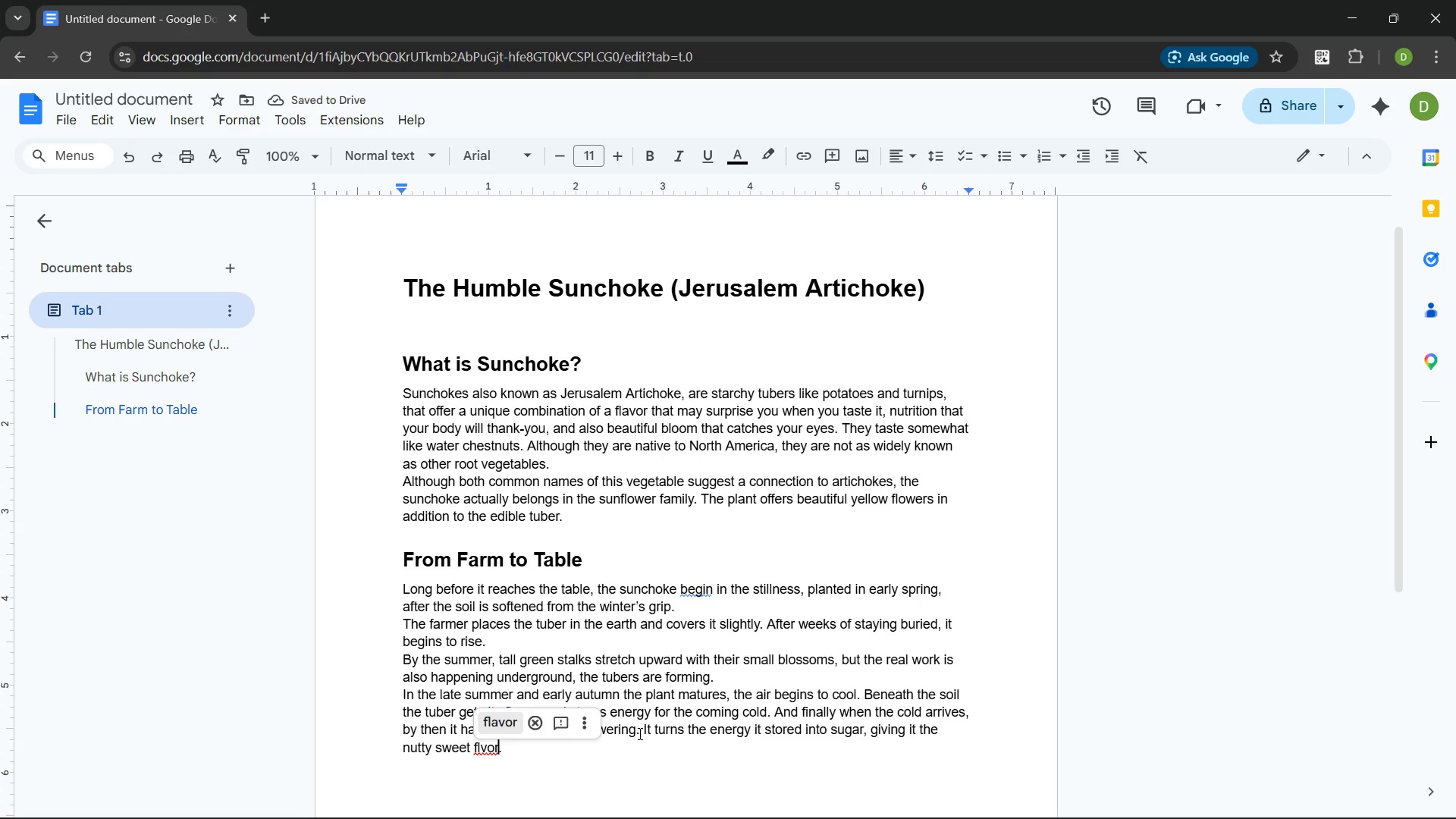 
key(Enter)
 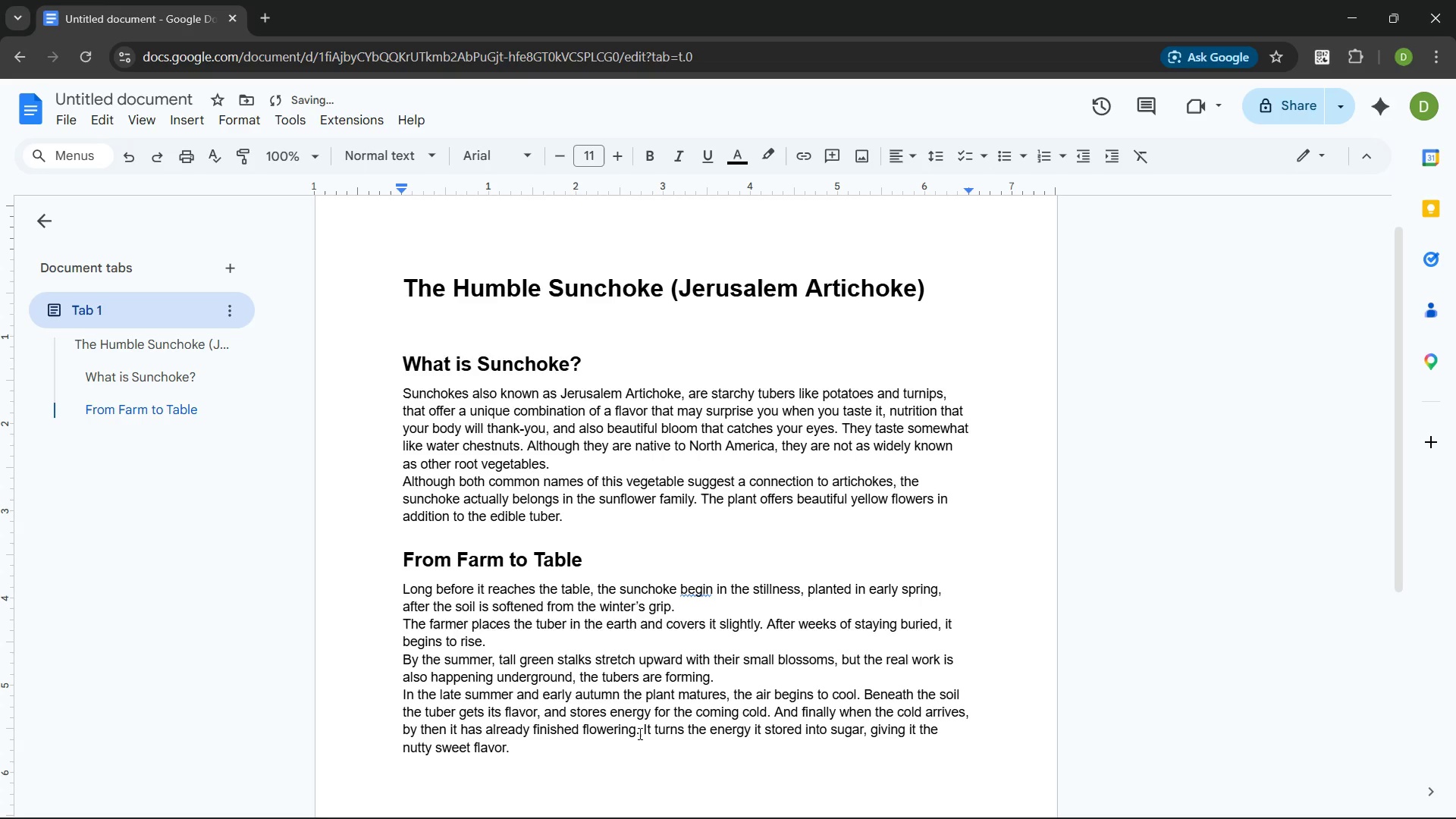 
key(ArrowRight)
 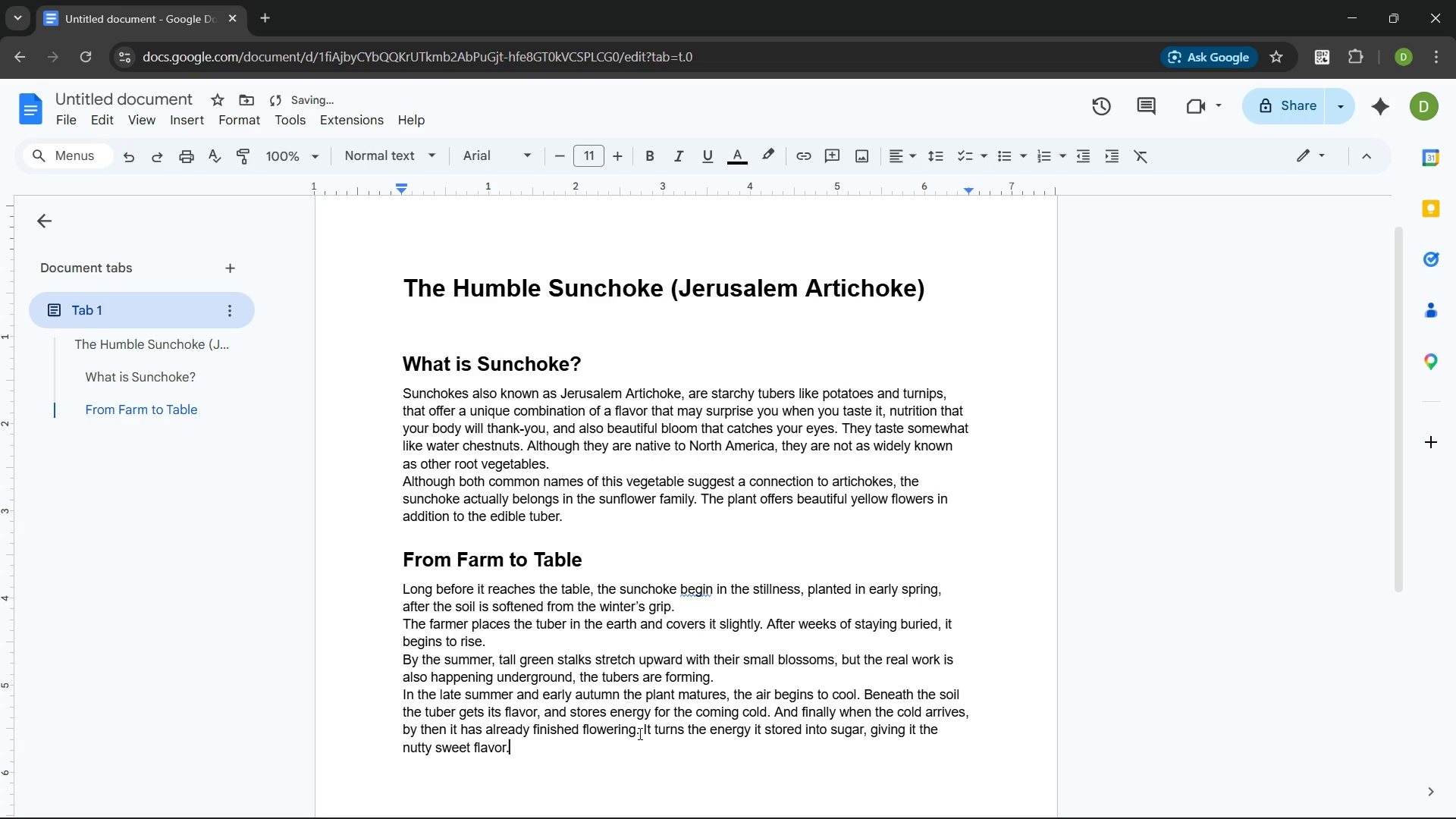 
key(Enter)
 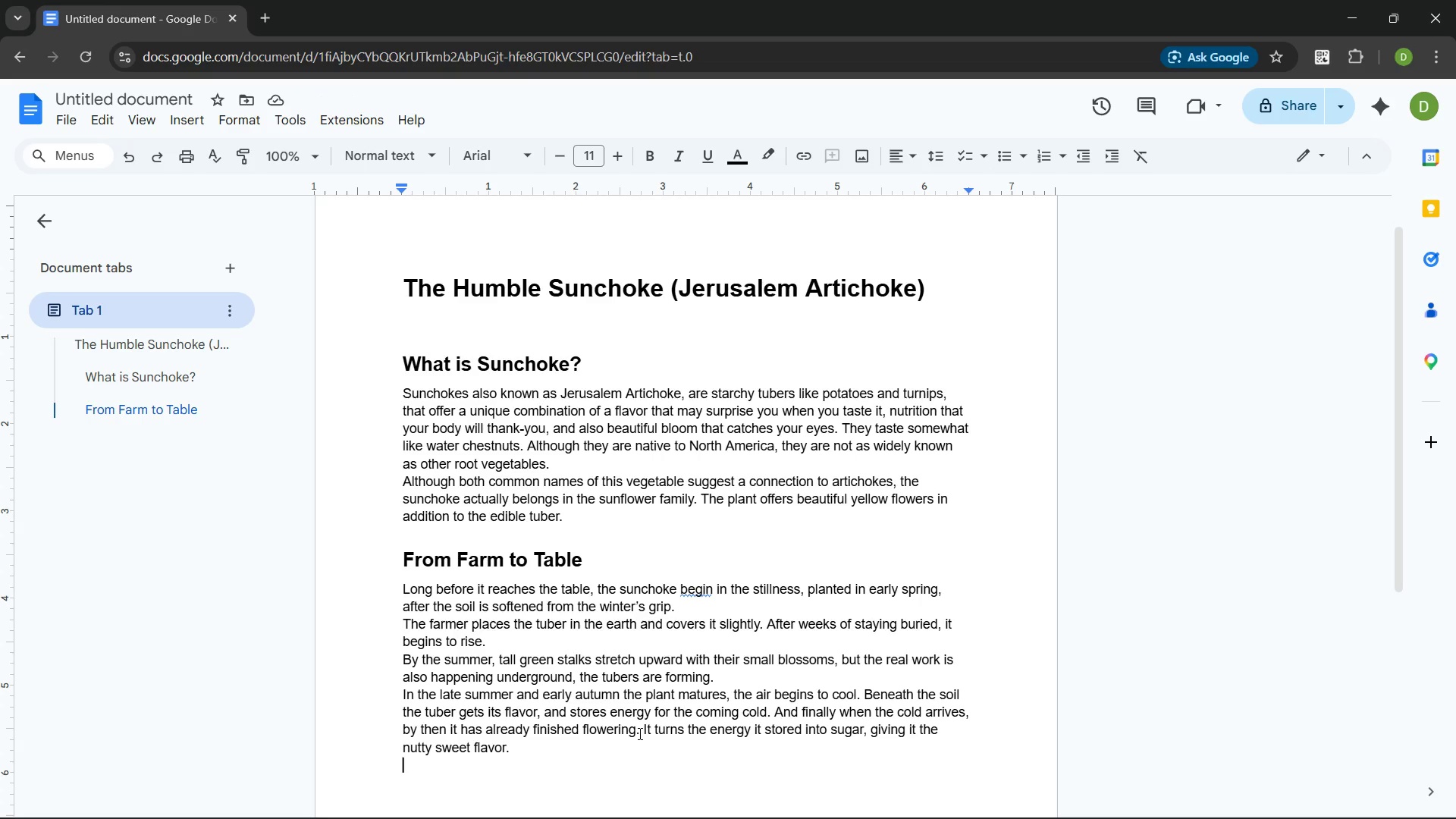 
wait(7.7)
 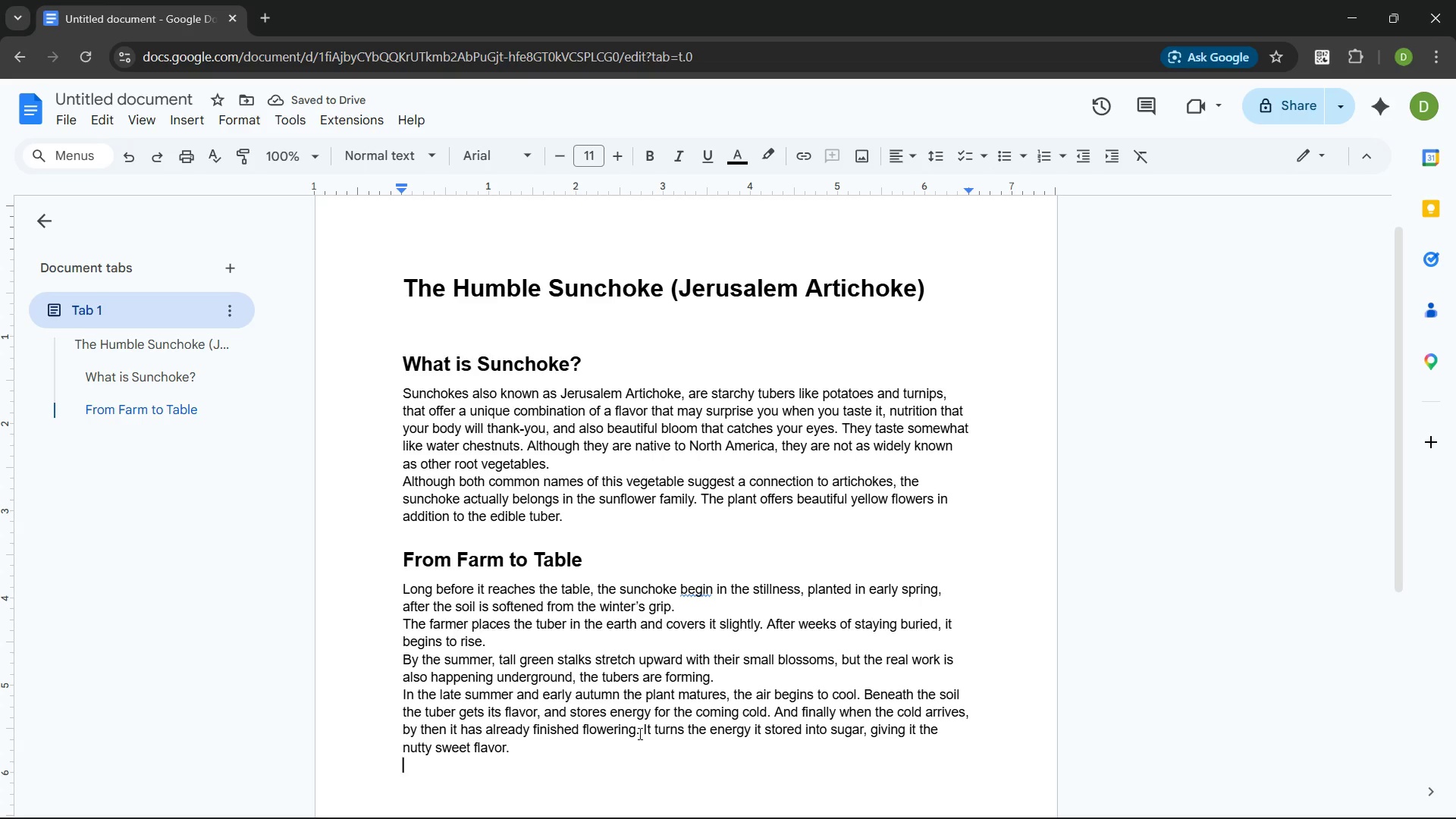 
type(Then it is )
 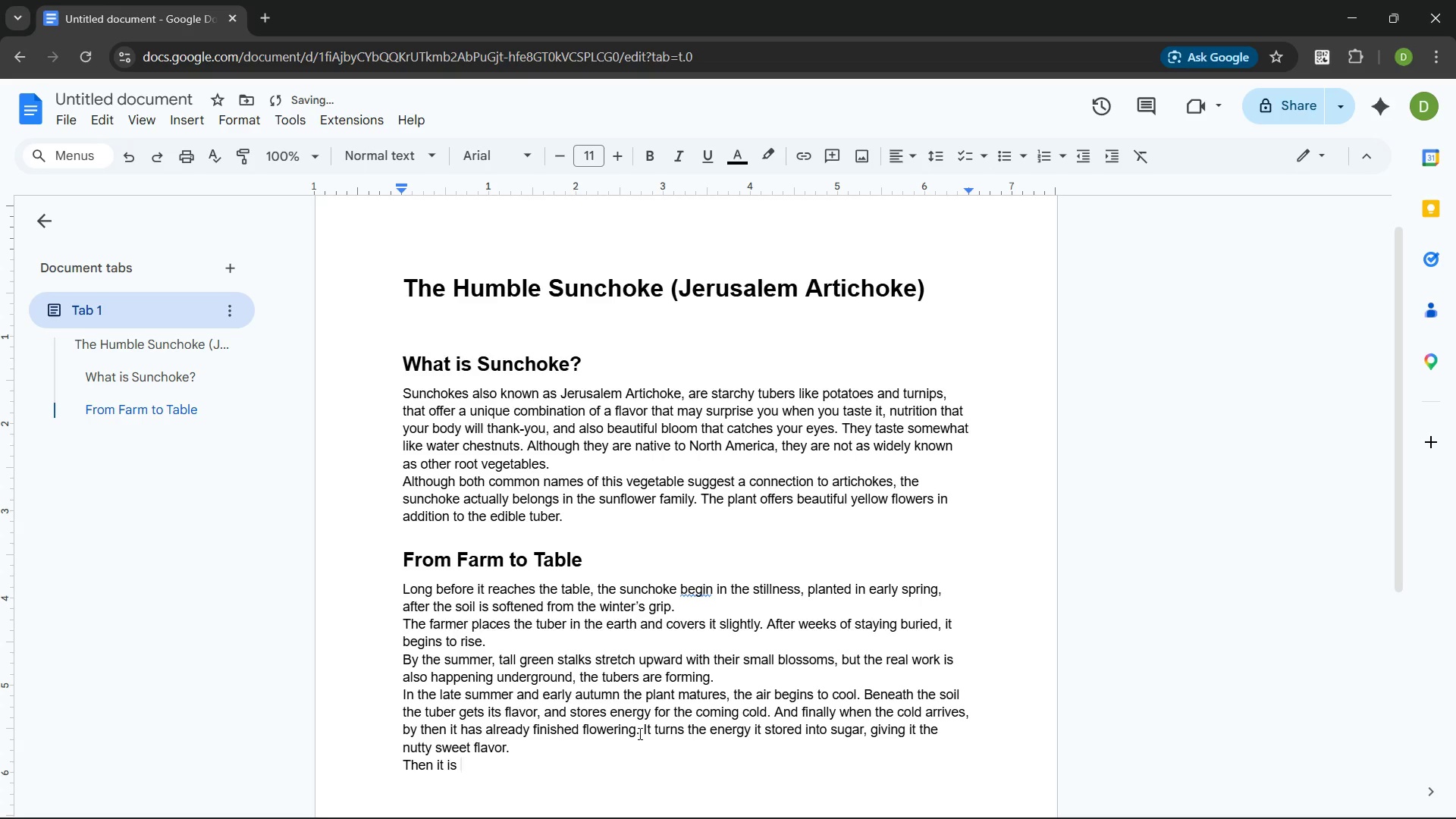 
key(Control+Backspace)
 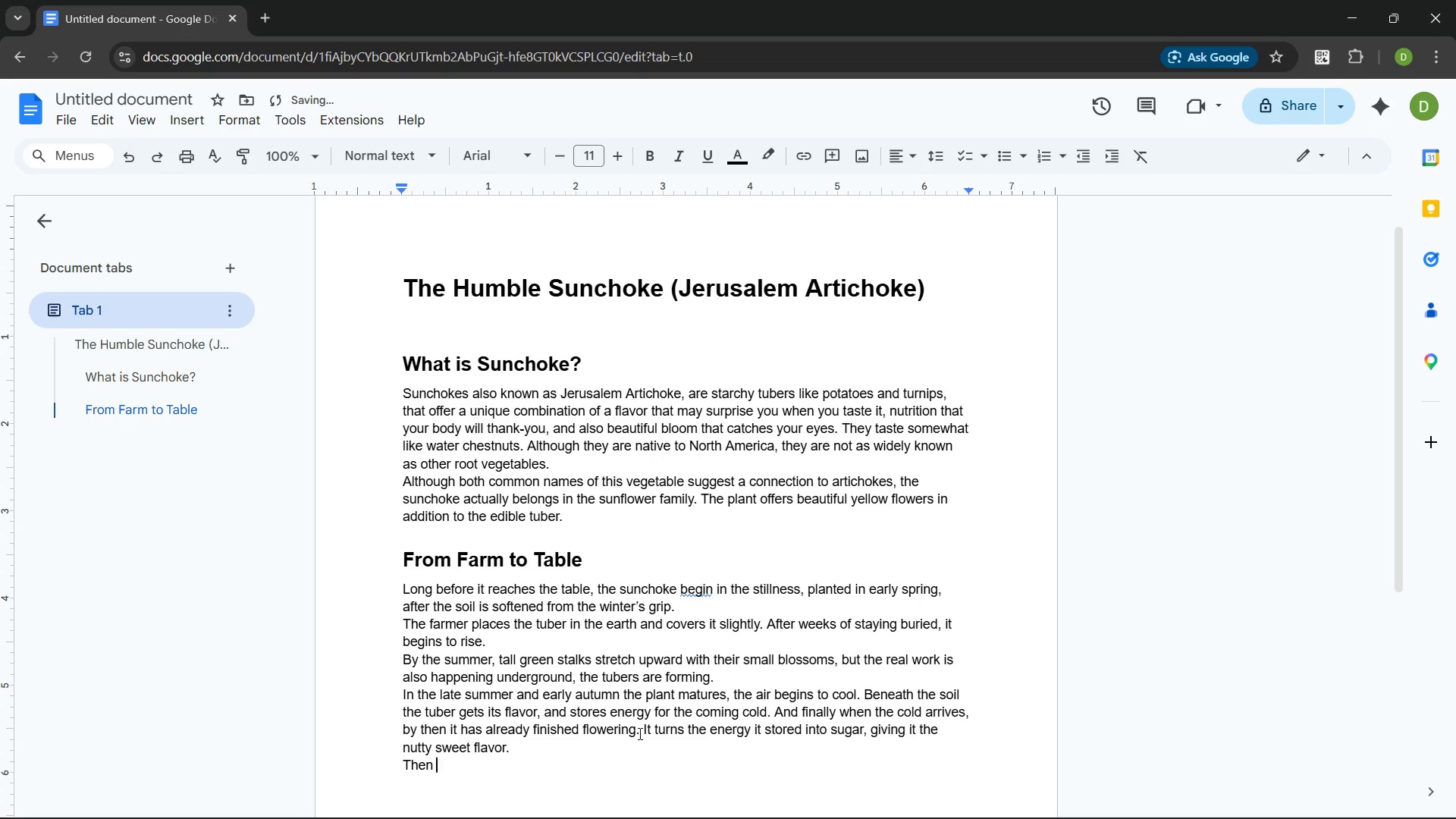 
key(Control+Backspace)
 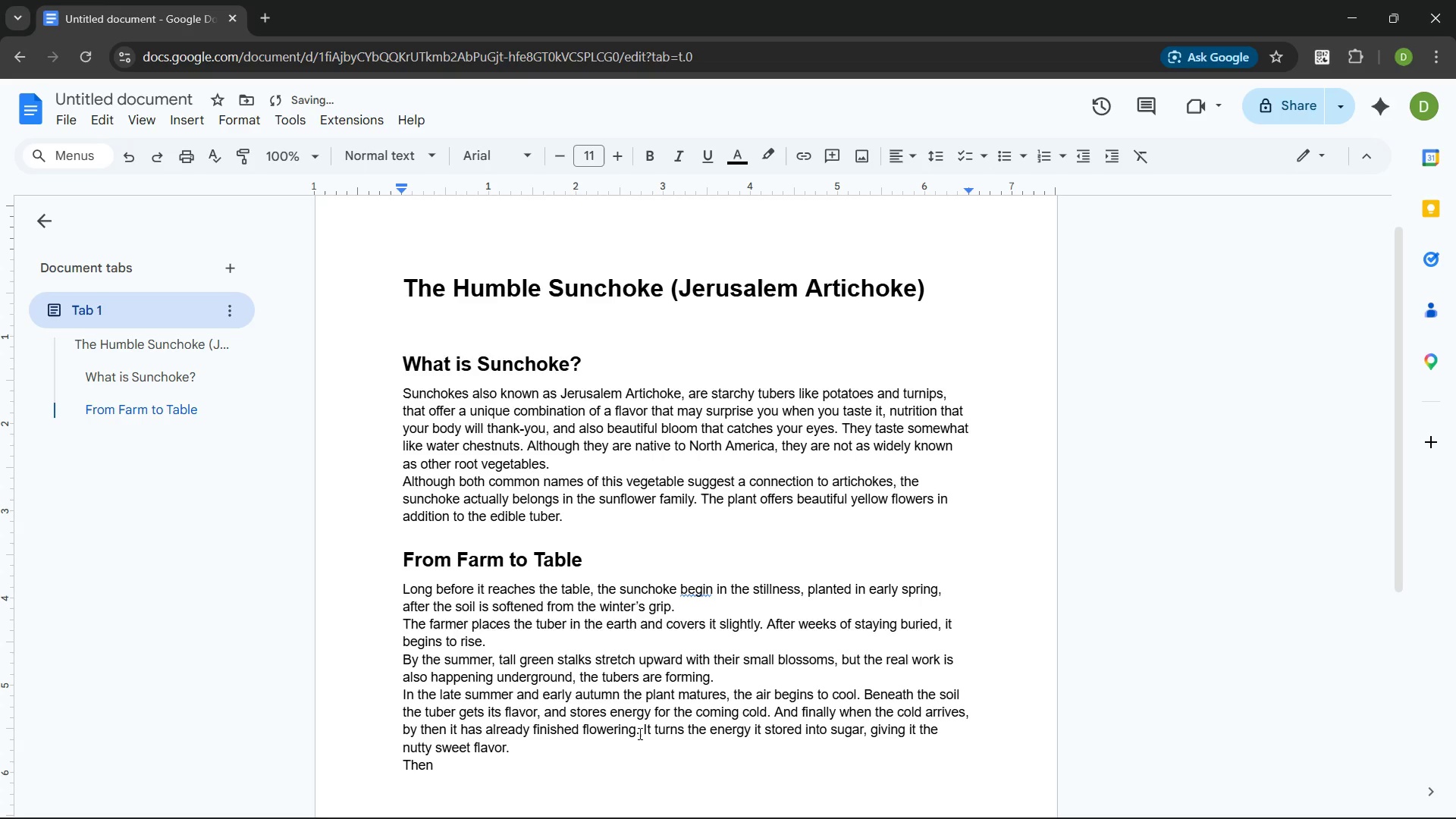 
type(th)
key(Backspace)
key(Backspace)
type(carefully )
key(Backspace)
type(un)
key(Backspace)
key(Backspace)
type( unearthed from the soild)
key(Backspace)
type( )
key(Backspace)
type(, they are gathered in small bar)
key(Backspace)
type(tches, gently cleanedand )
 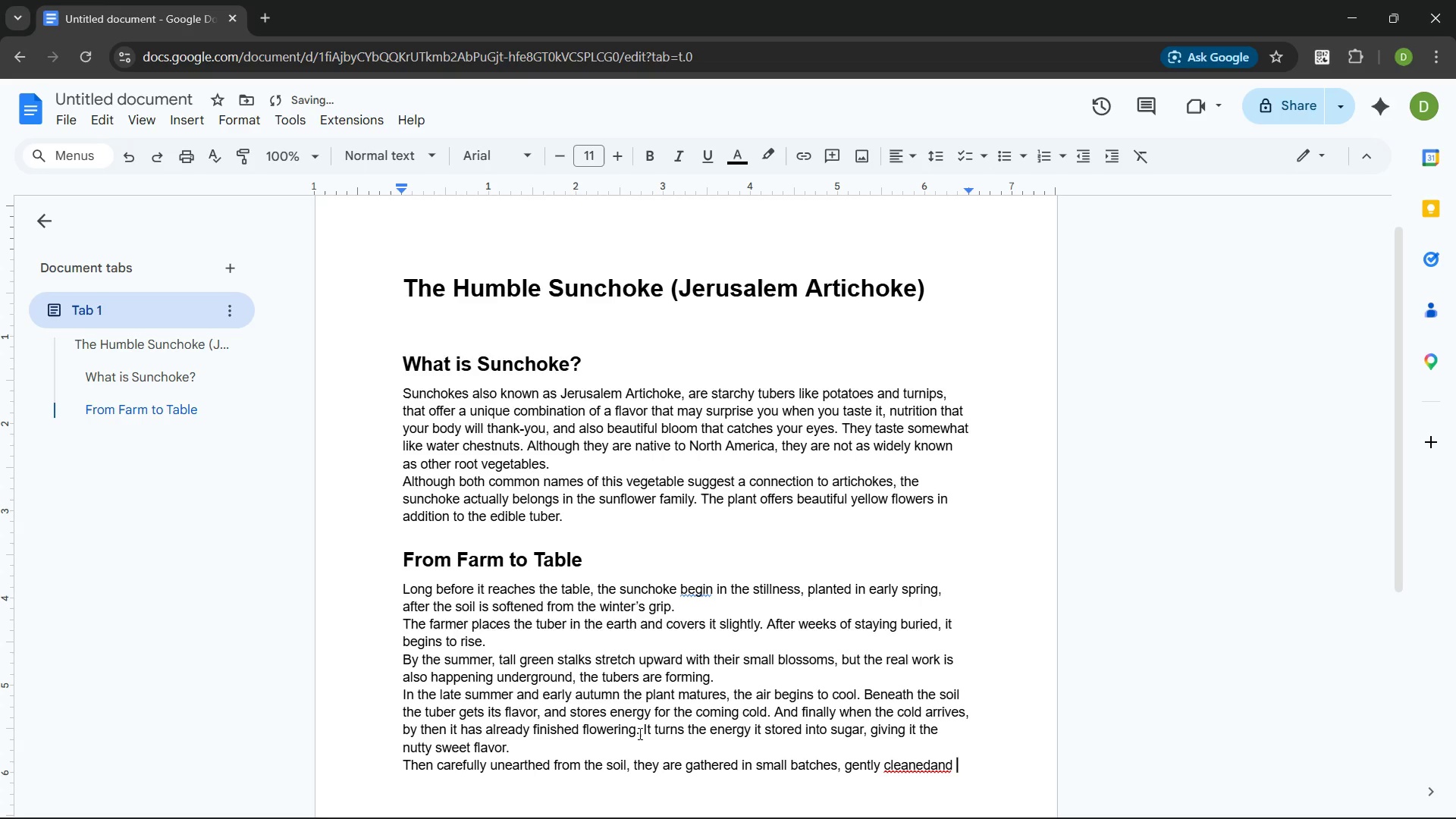 
key(Control+ControlLeft)
 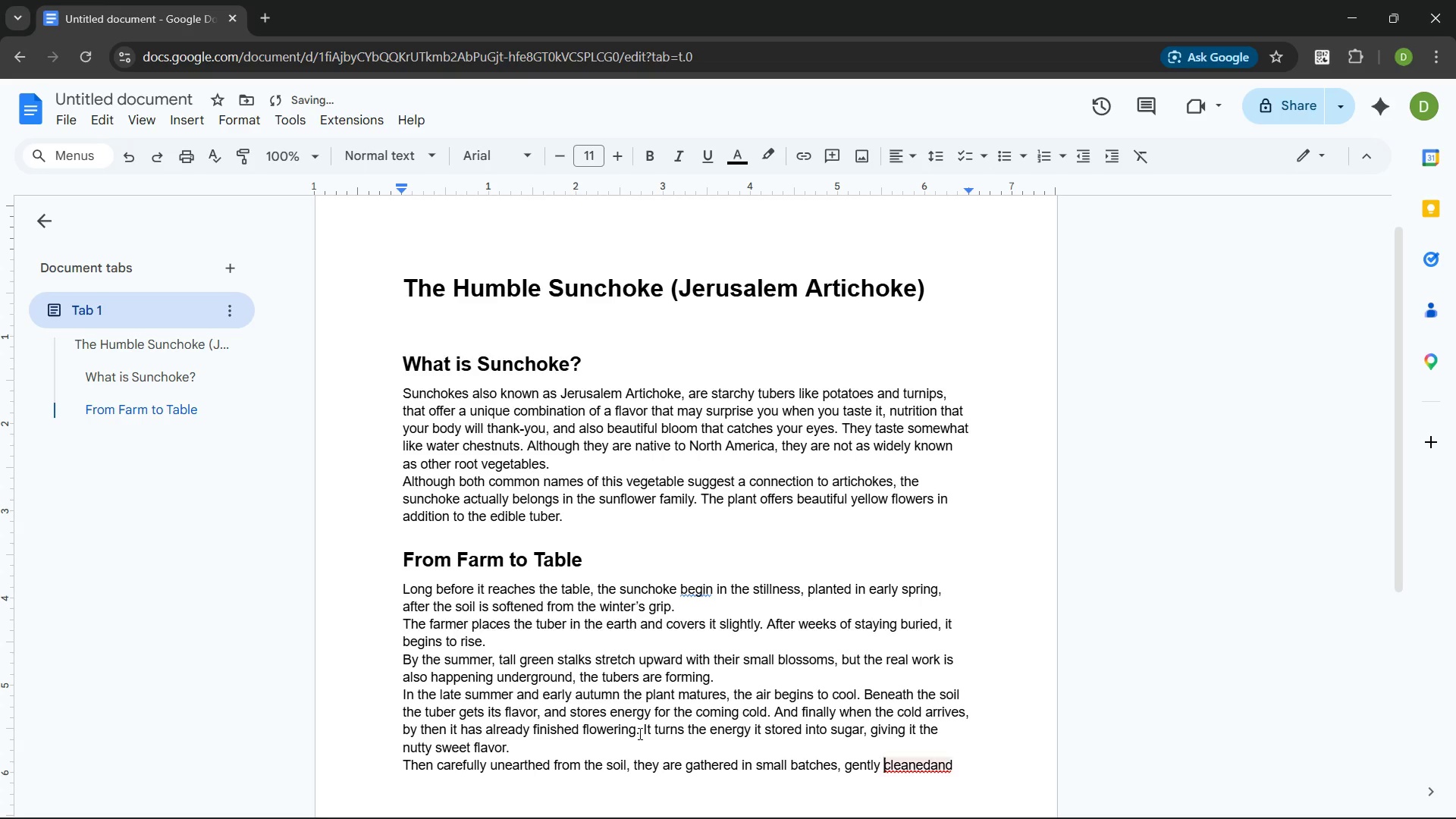 
key(Control+ArrowLeft)
 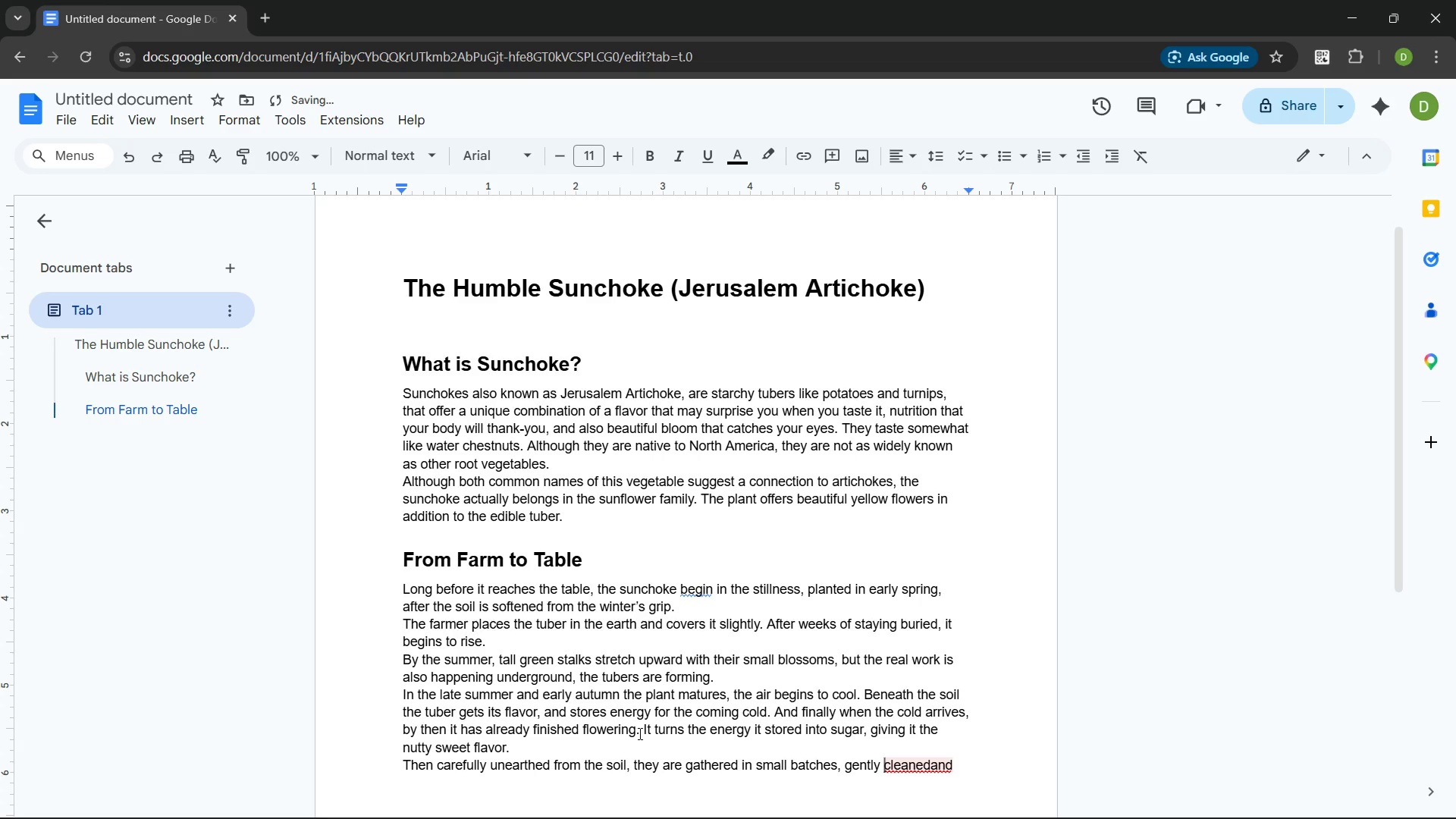 
key(Control+ArrowRight)
 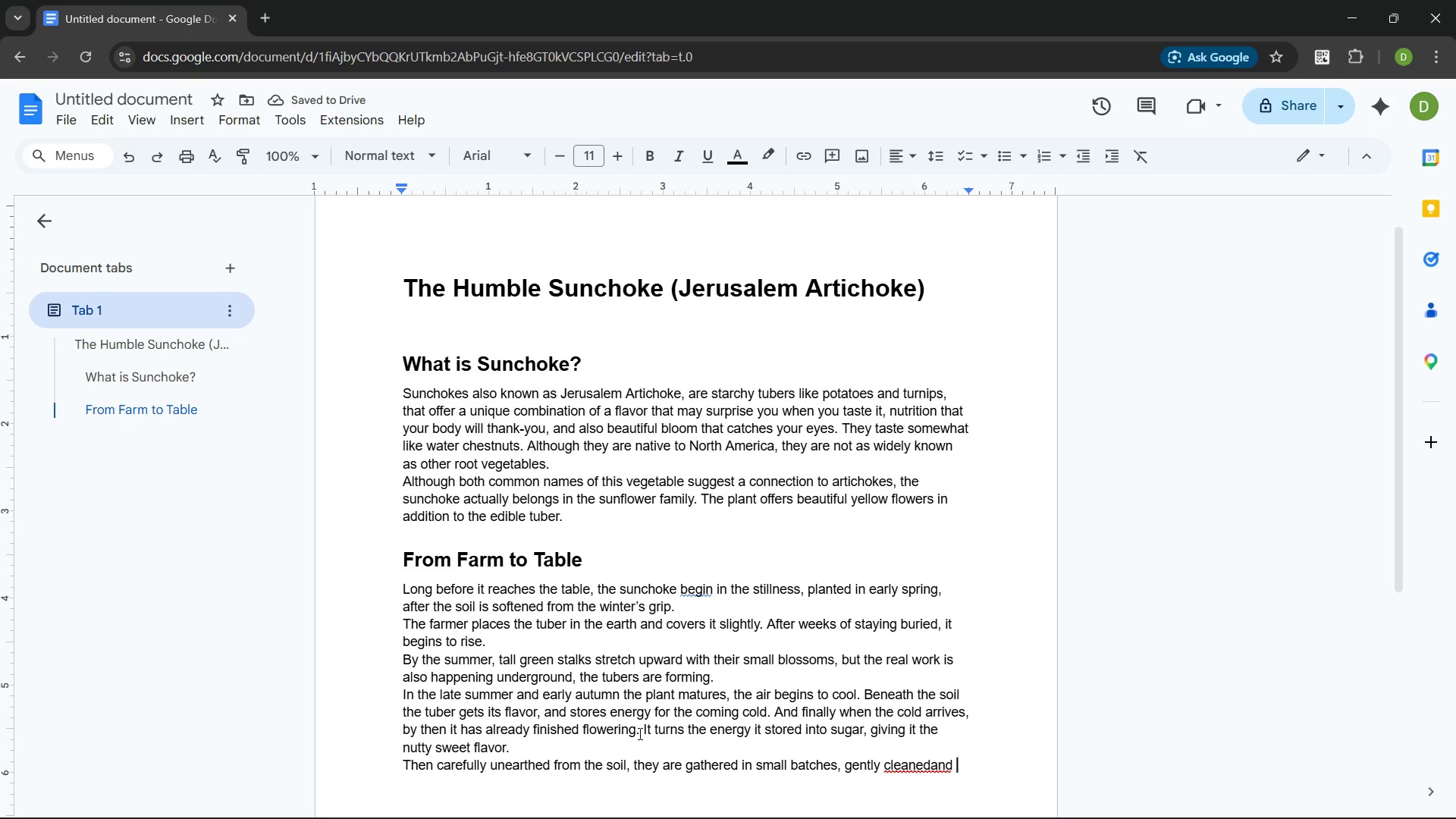 
key(ArrowLeft)
 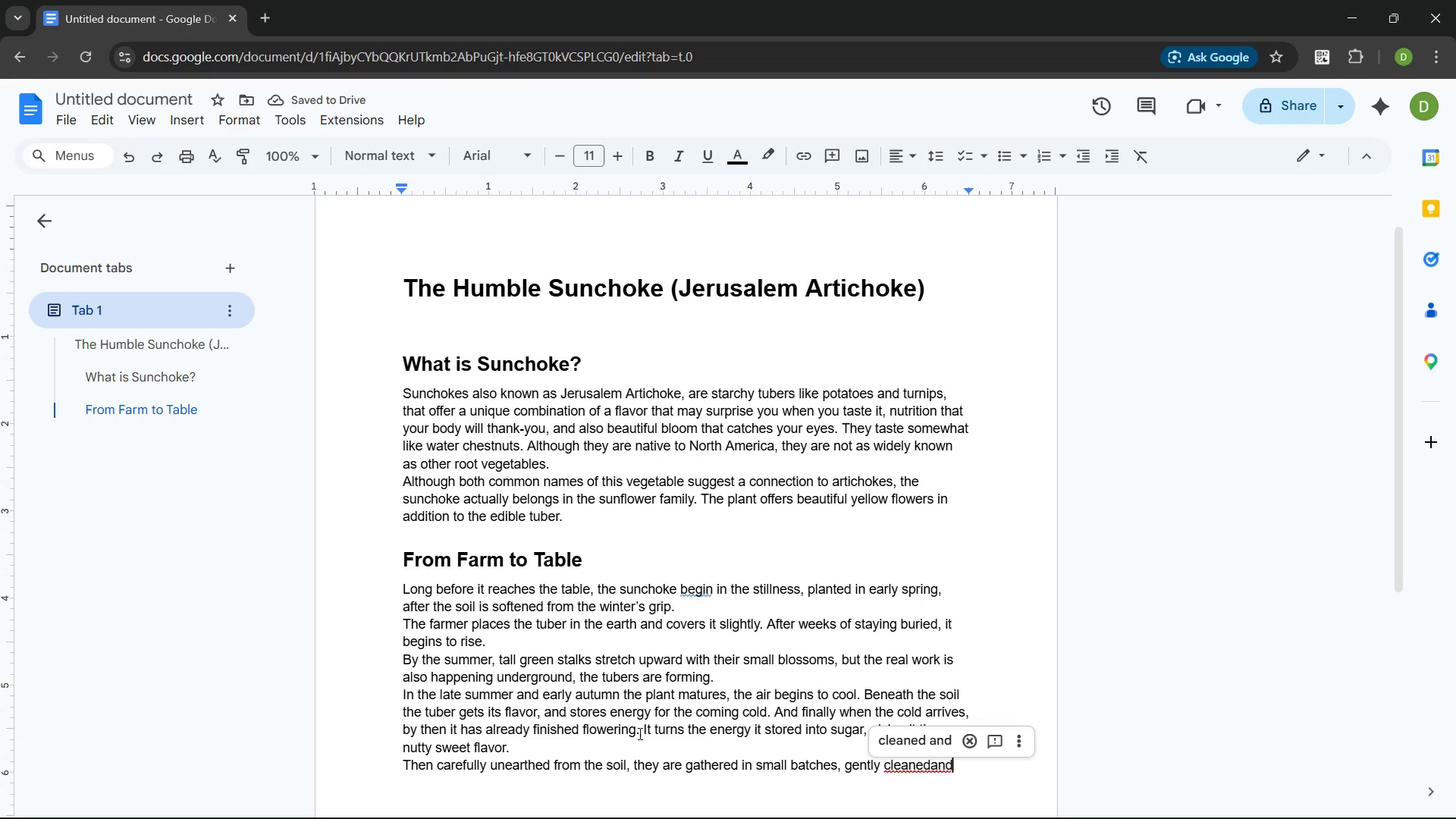 
key(ArrowLeft)
 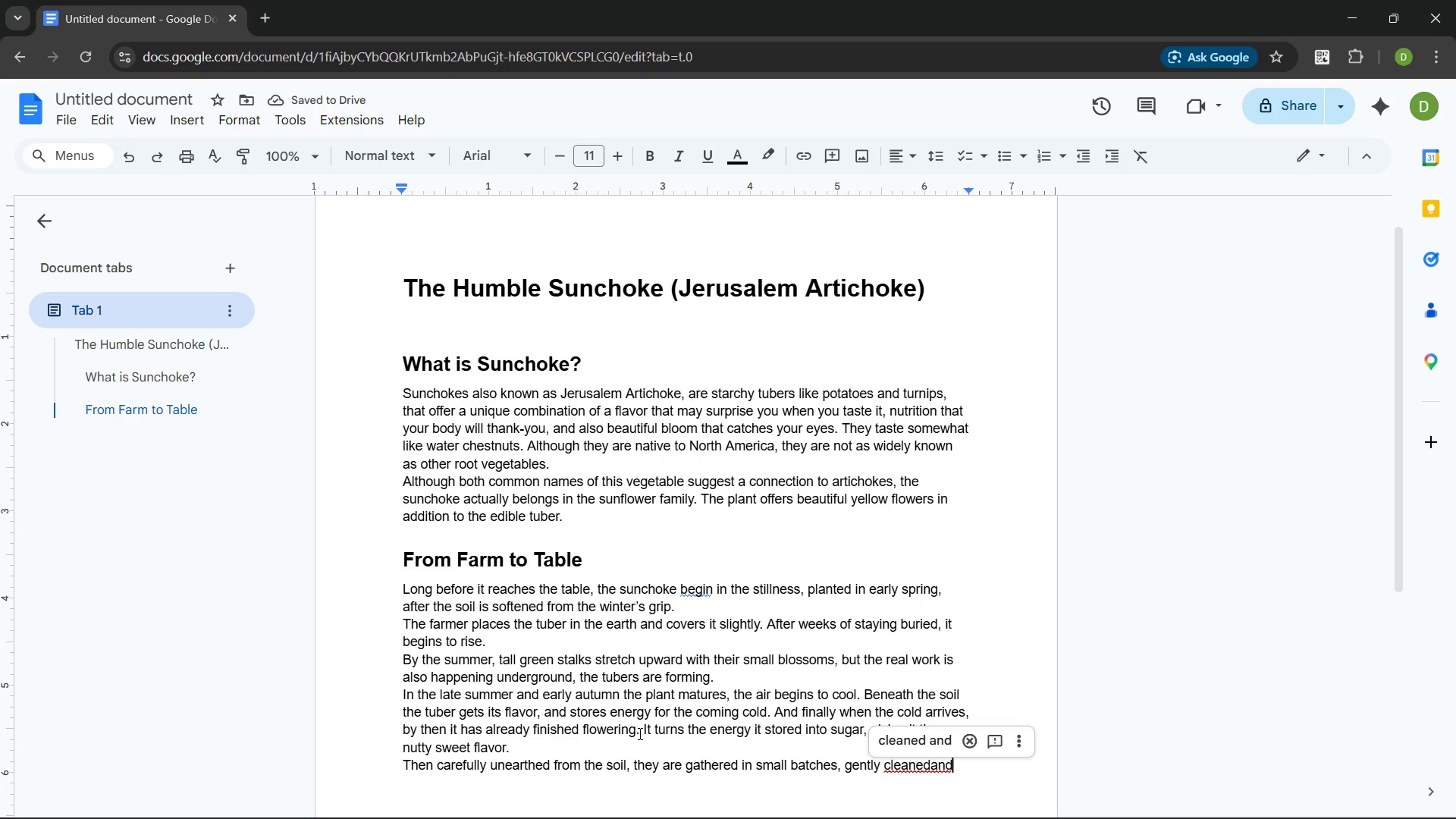 
key(ArrowLeft)
 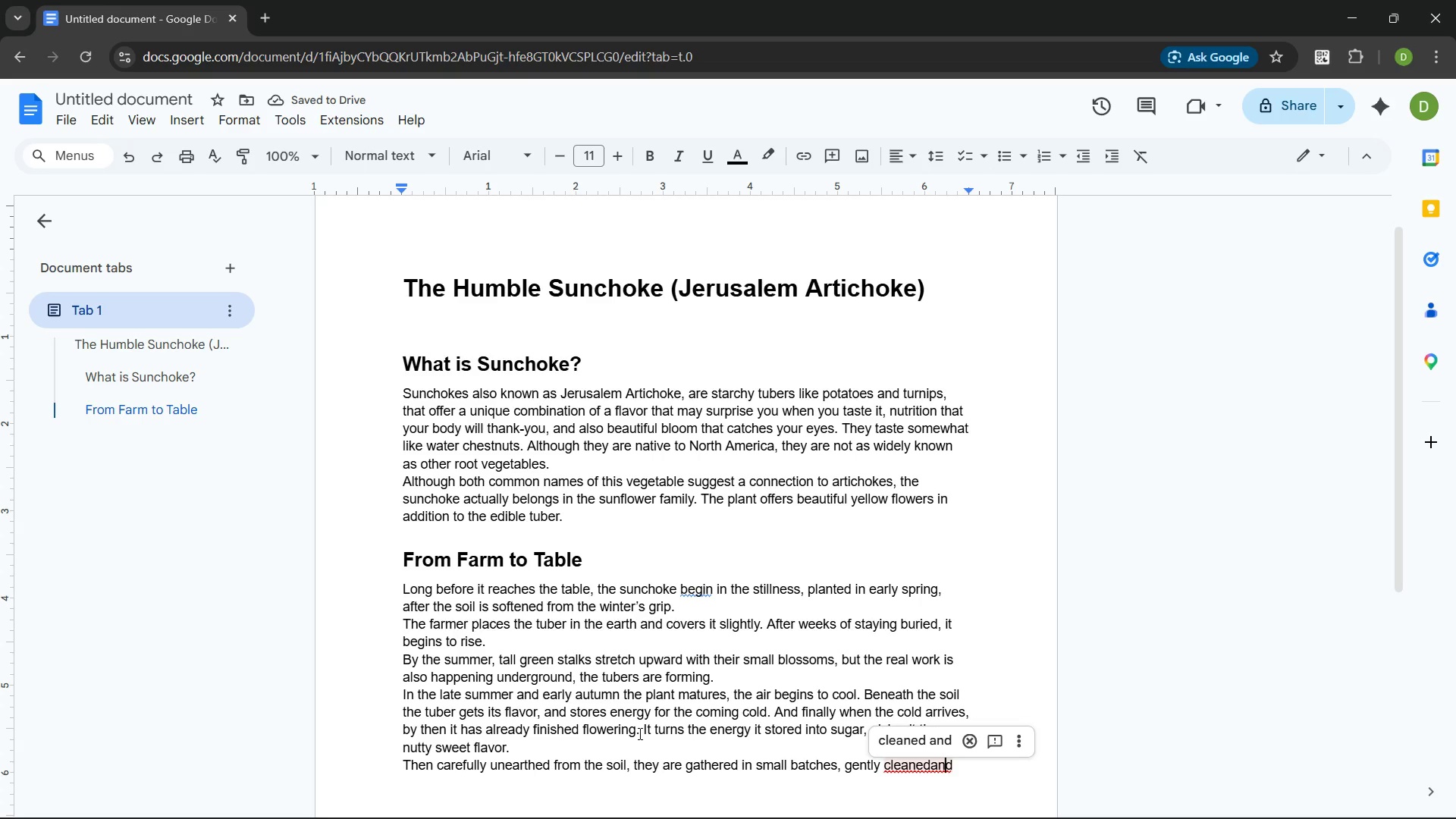 
key(ArrowLeft)
 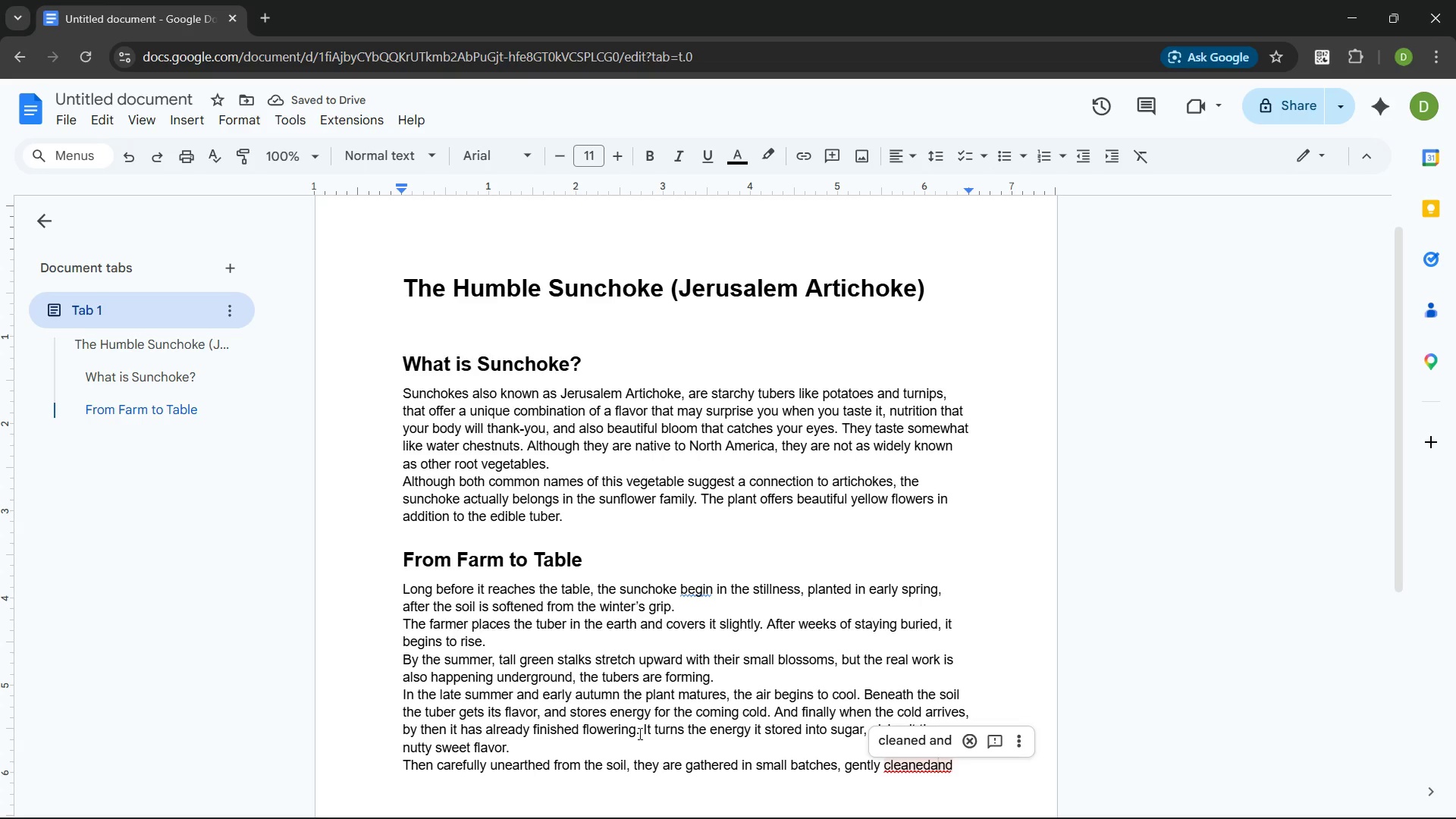 
key(Tab)
 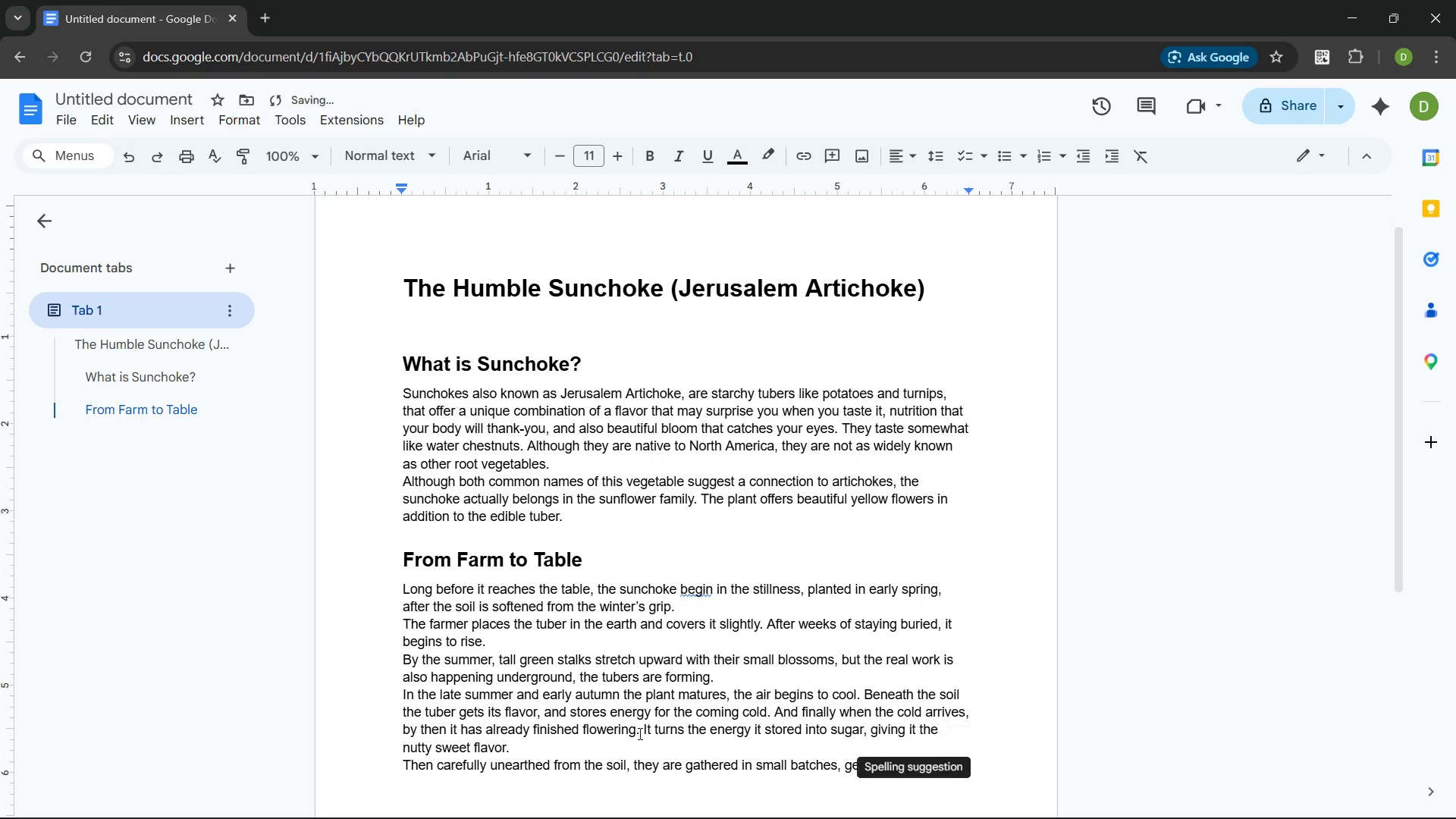 
key(Enter)
 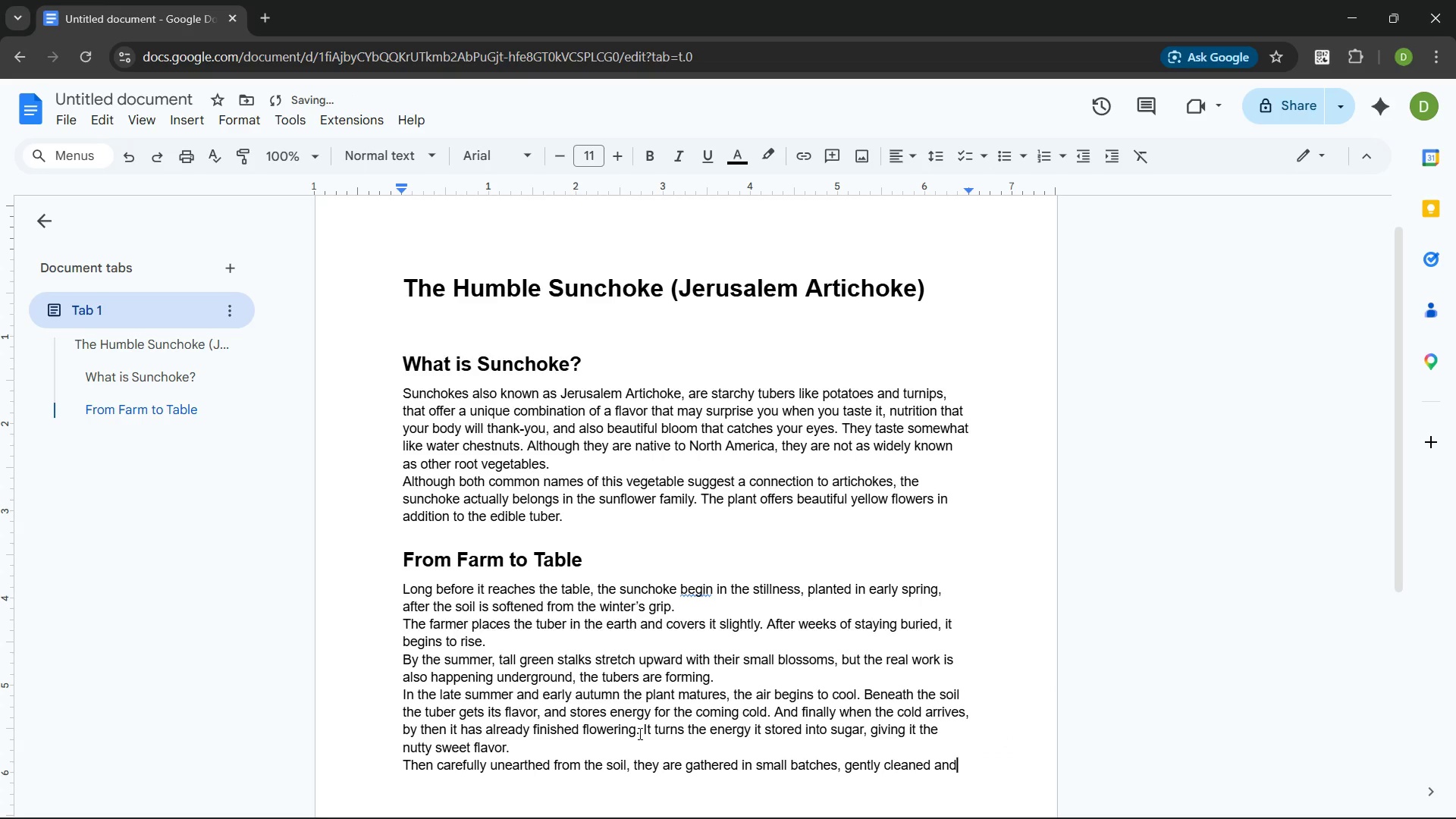 
type( transported fresh to the kitchesn)
key(Backspace)
key(Backspace)
type(n.)
 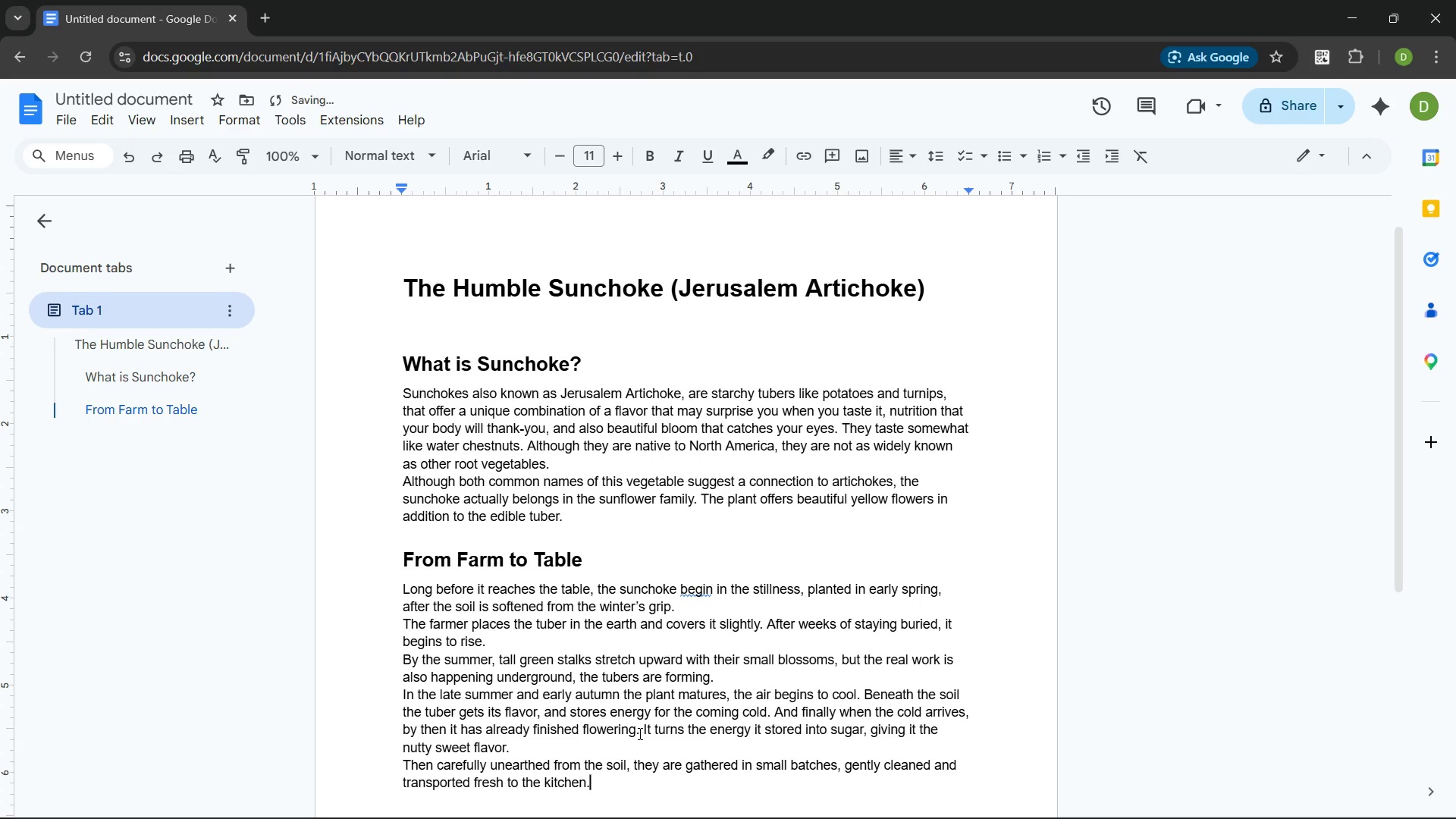 
key(Enter)
 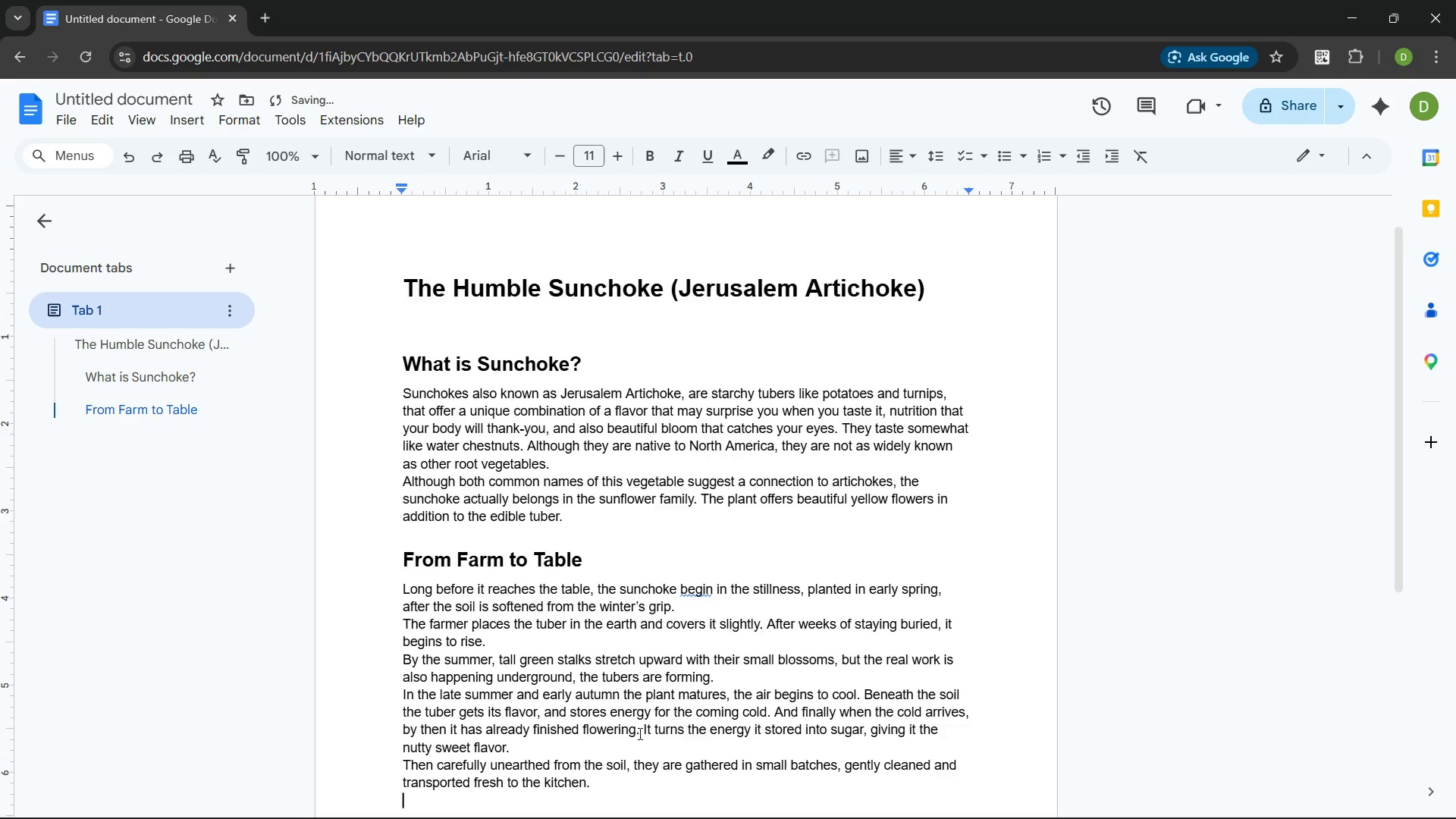 
key(Enter)
 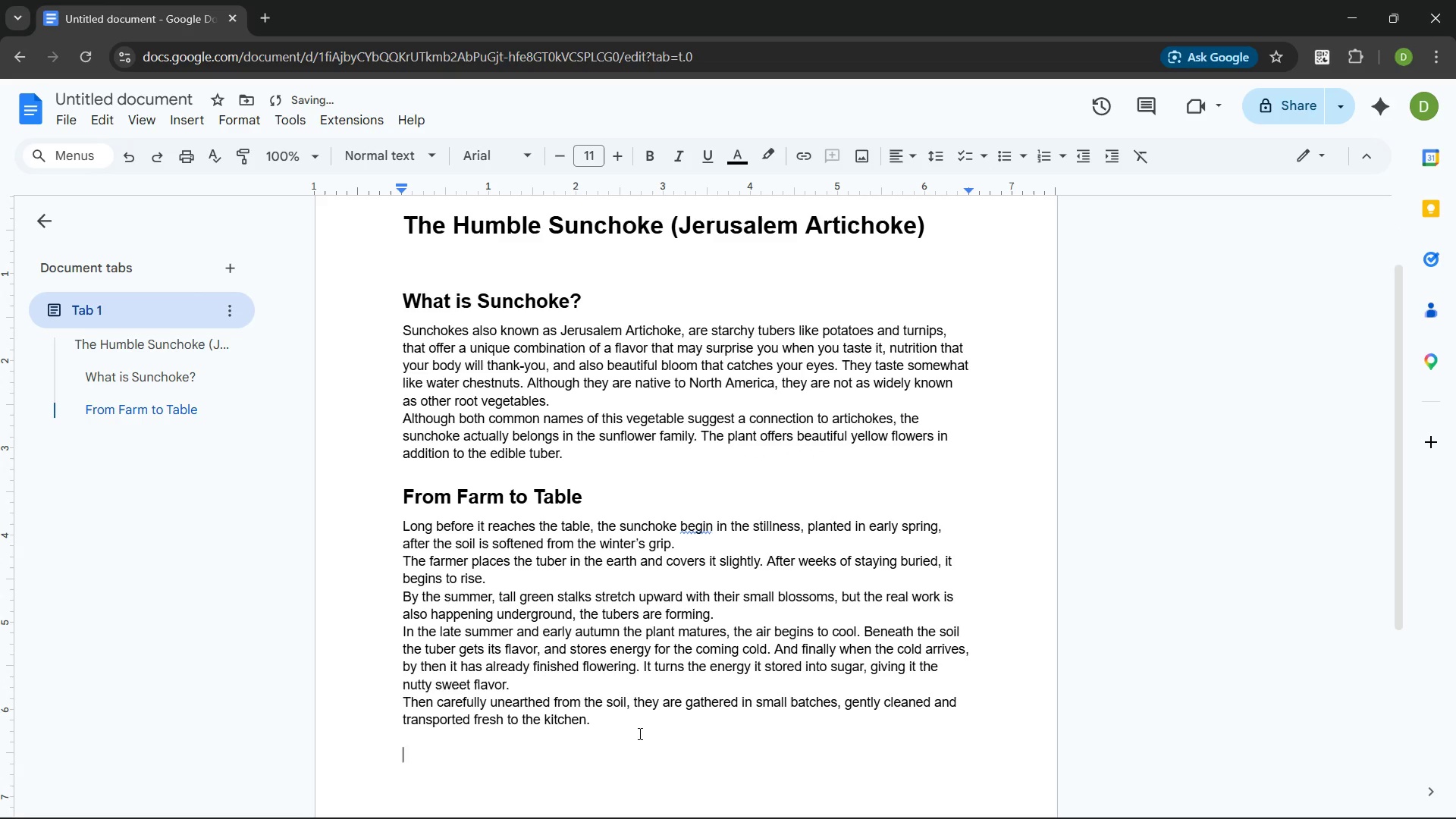 
type(IN)
 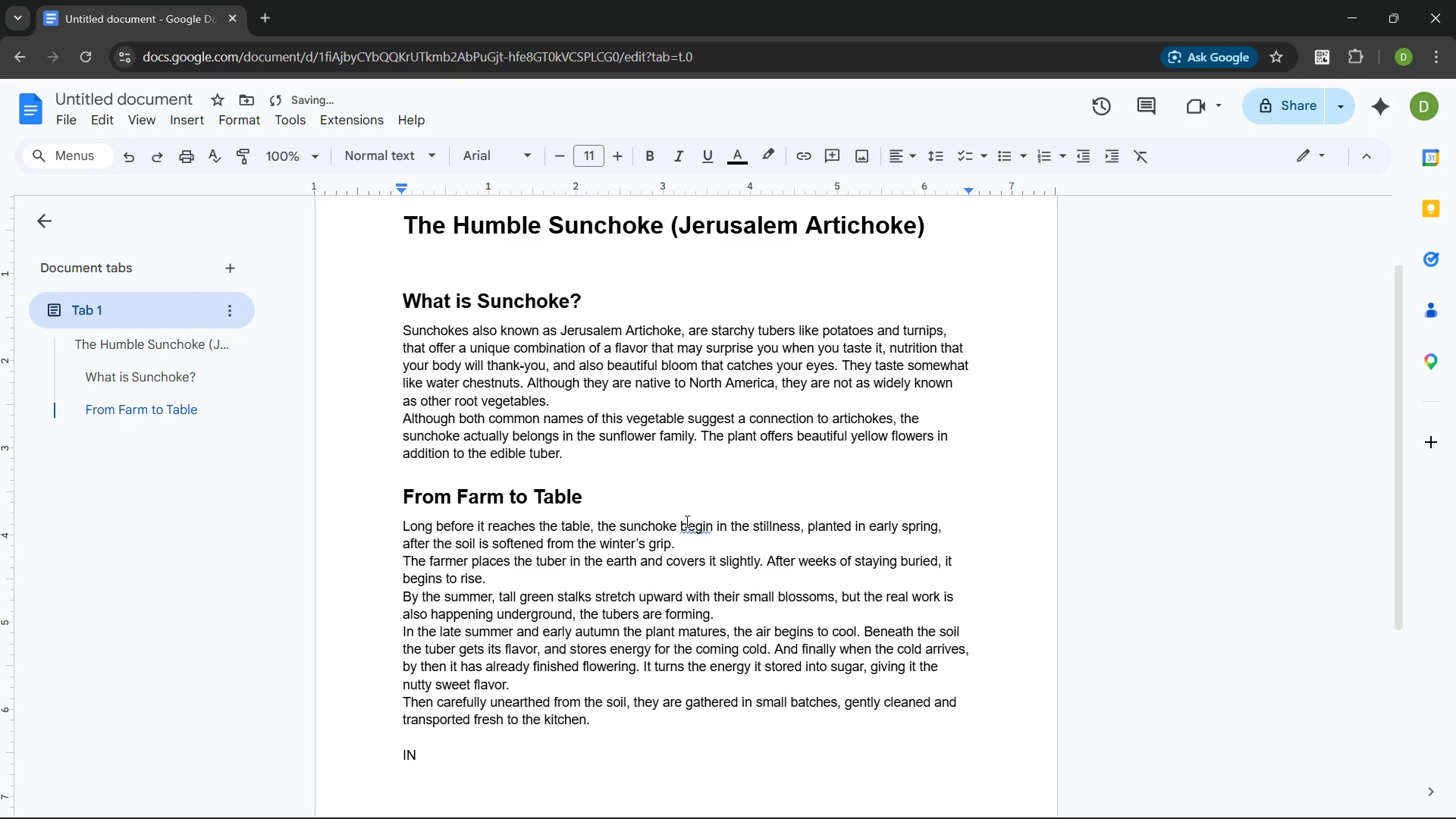 
left_click([691, 523])
 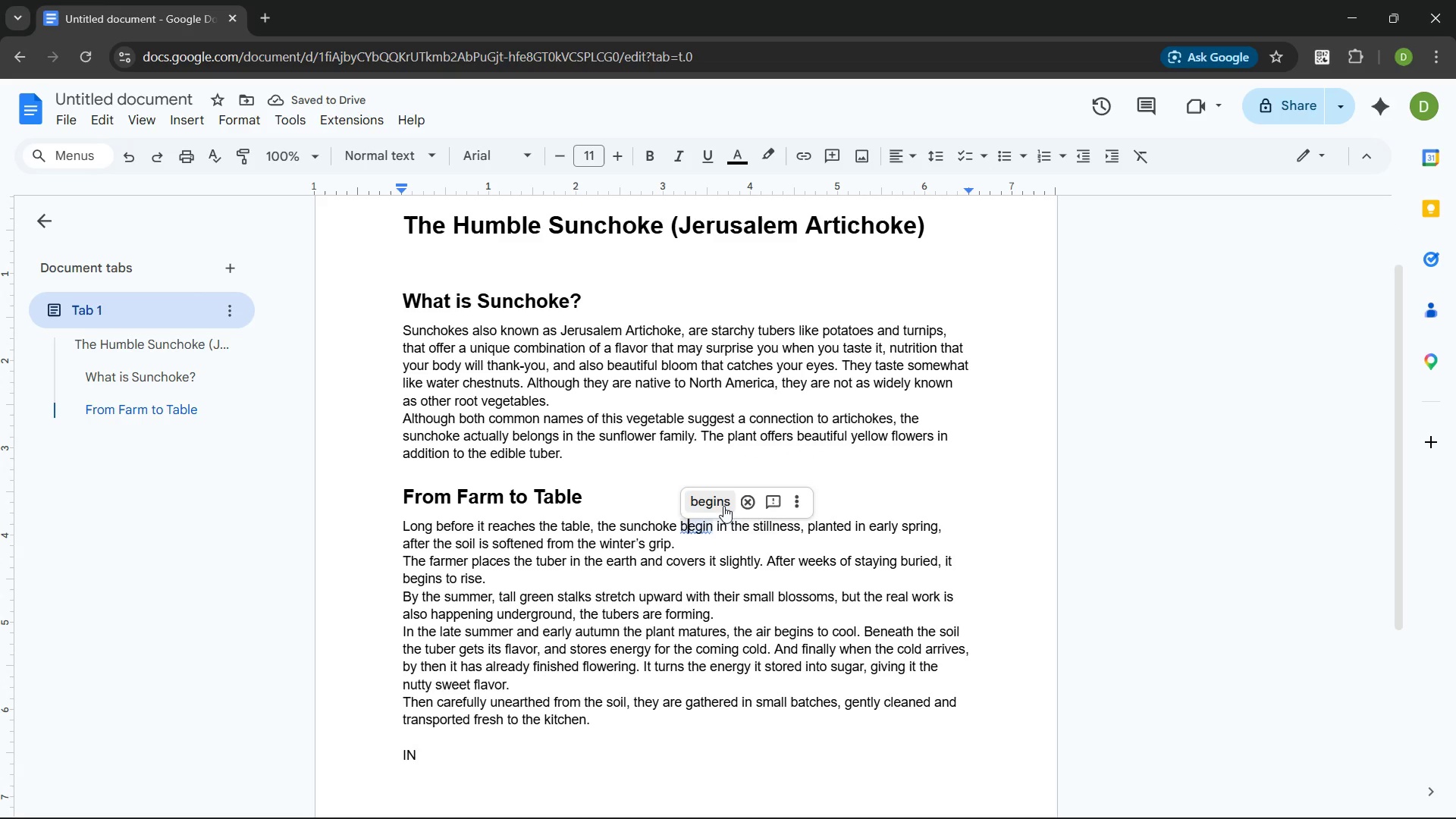 
left_click([708, 503])
 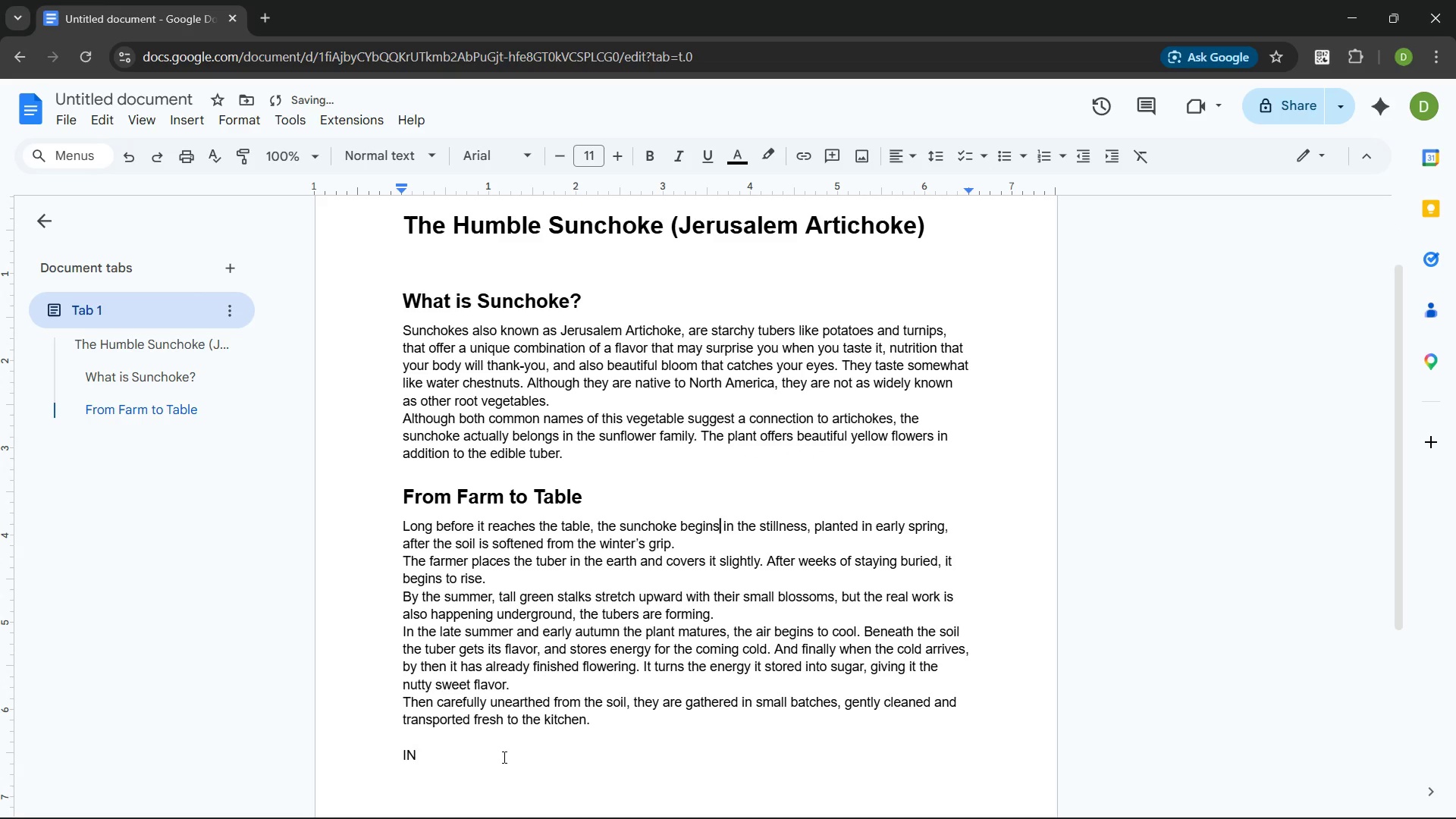 
left_click([454, 758])
 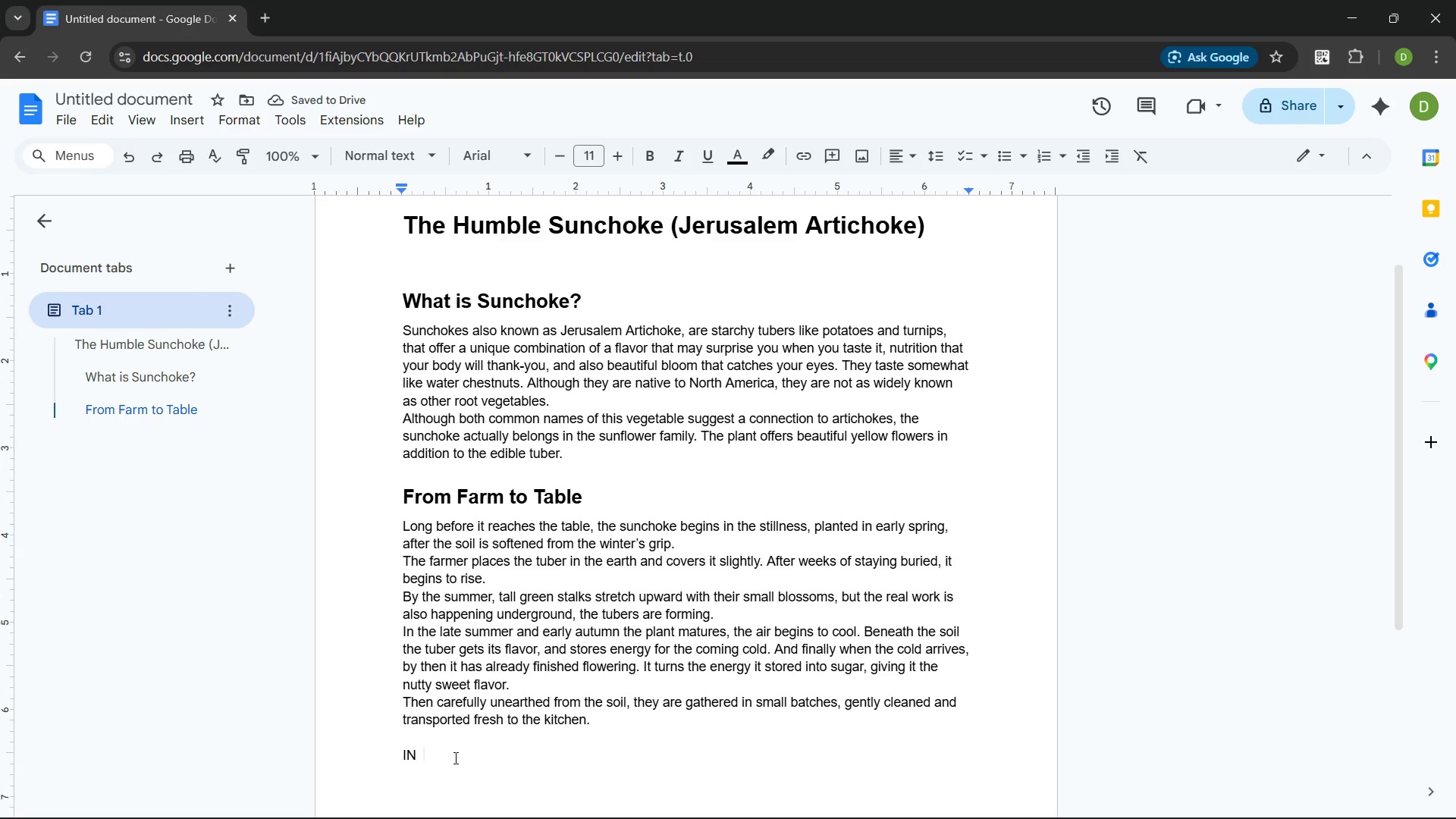 
key(Backspace)
key(Backspace)
key(Backspace)
type(n the kitchen)
 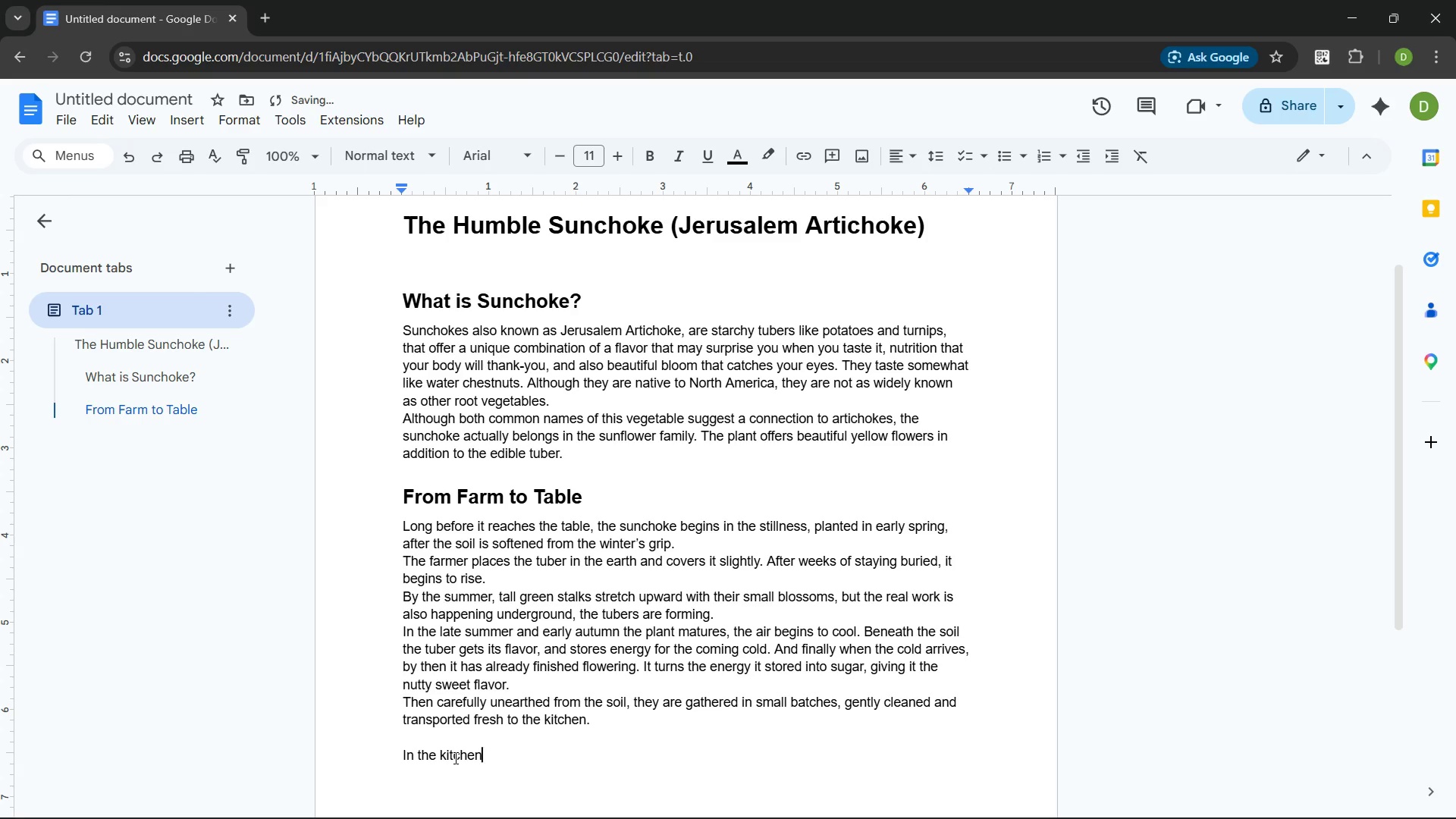 
key(Control+Shift+ArrowLeft)
 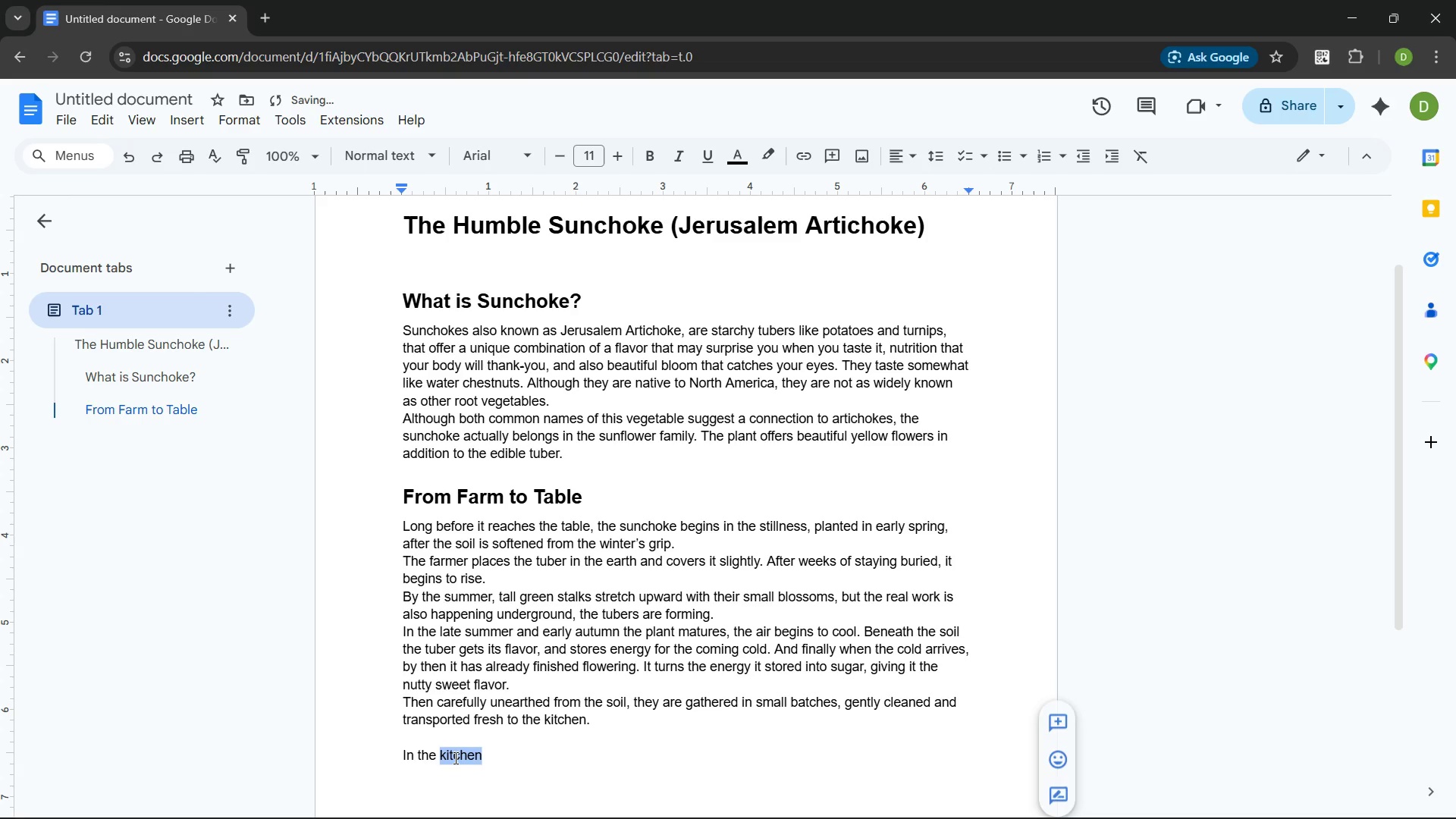 
key(Control+Shift+ArrowLeft)
 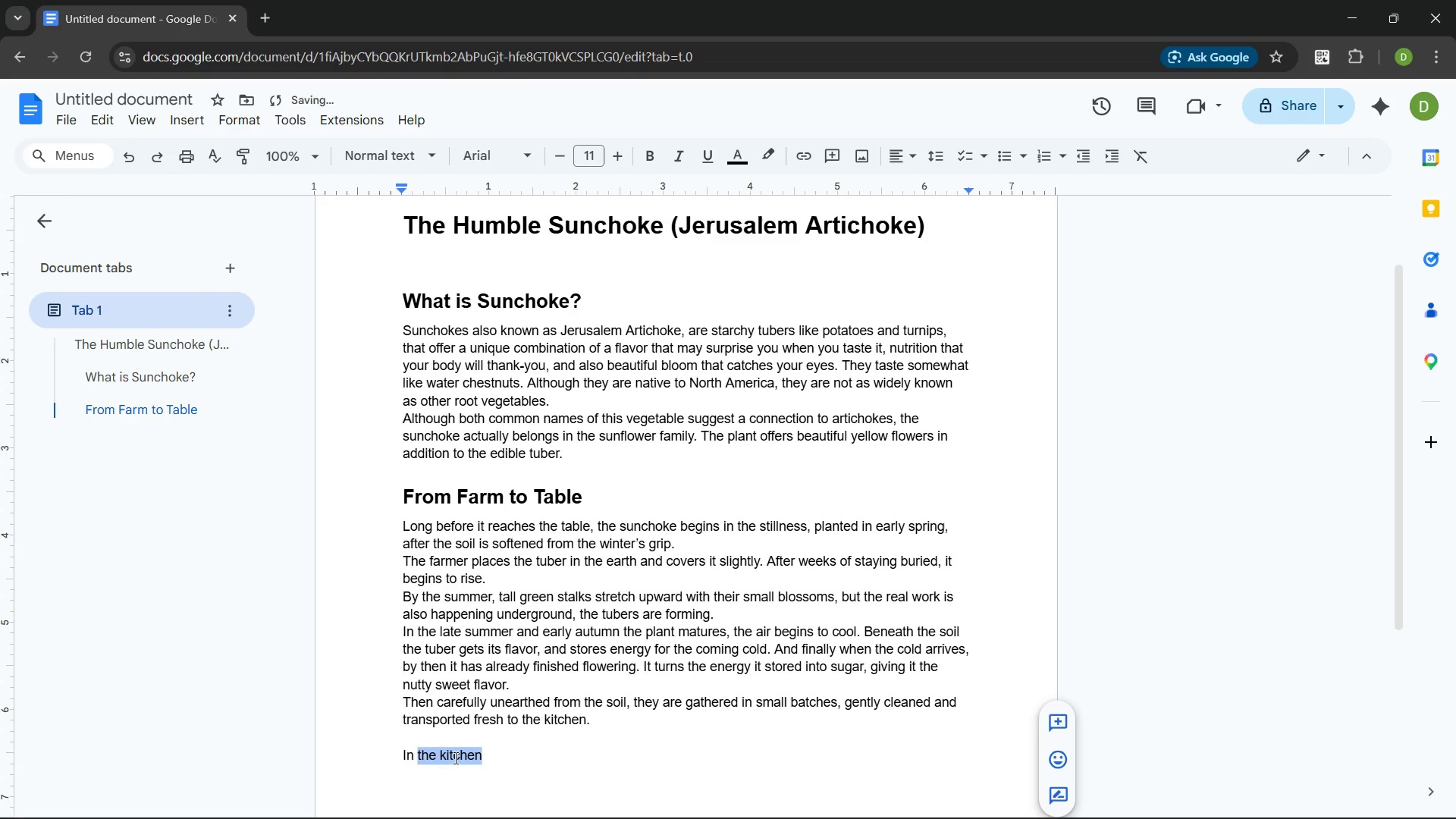 
key(Control+Shift+ArrowLeft)
 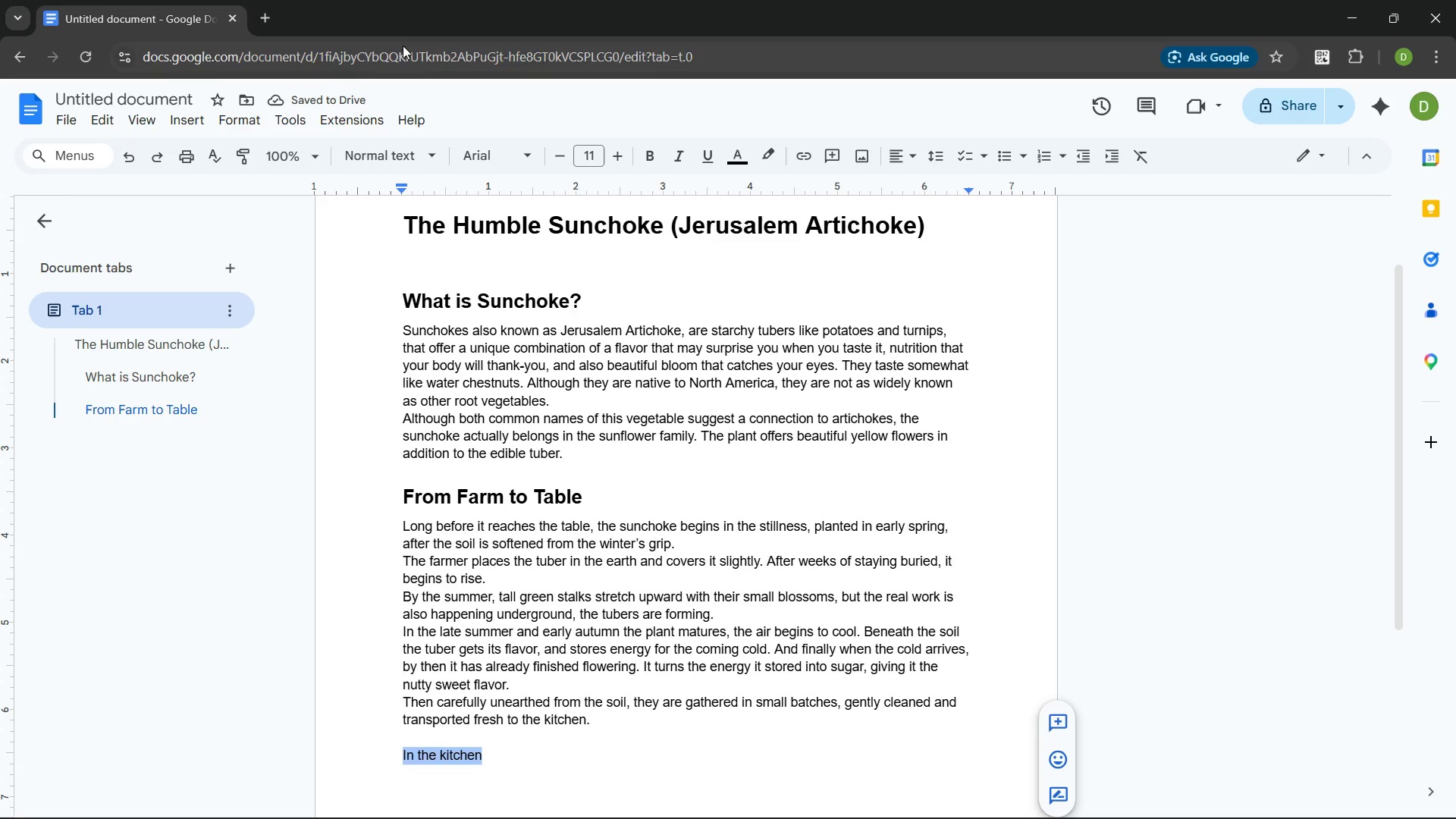 
left_click([419, 165])
 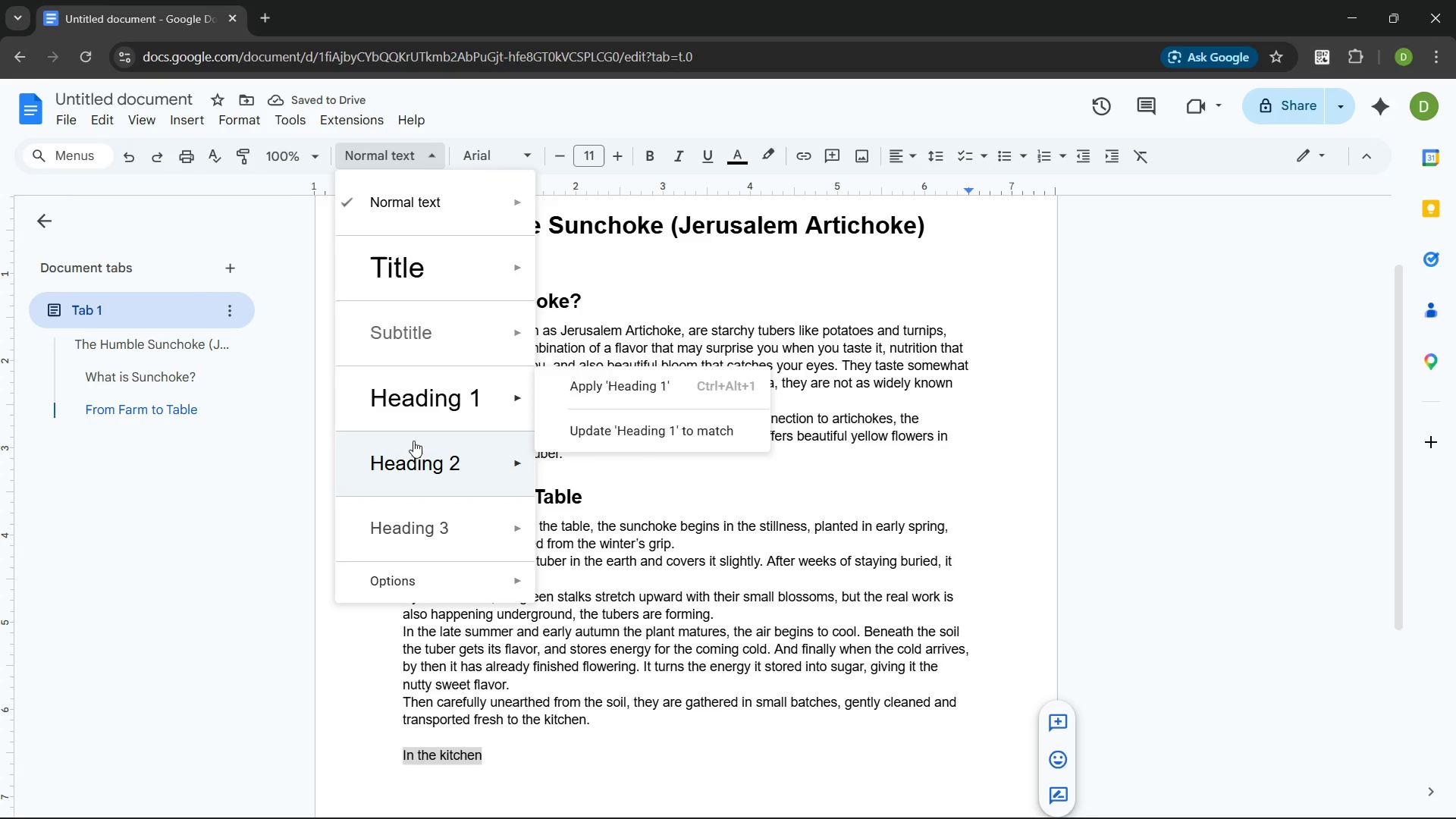 
left_click([413, 463])
 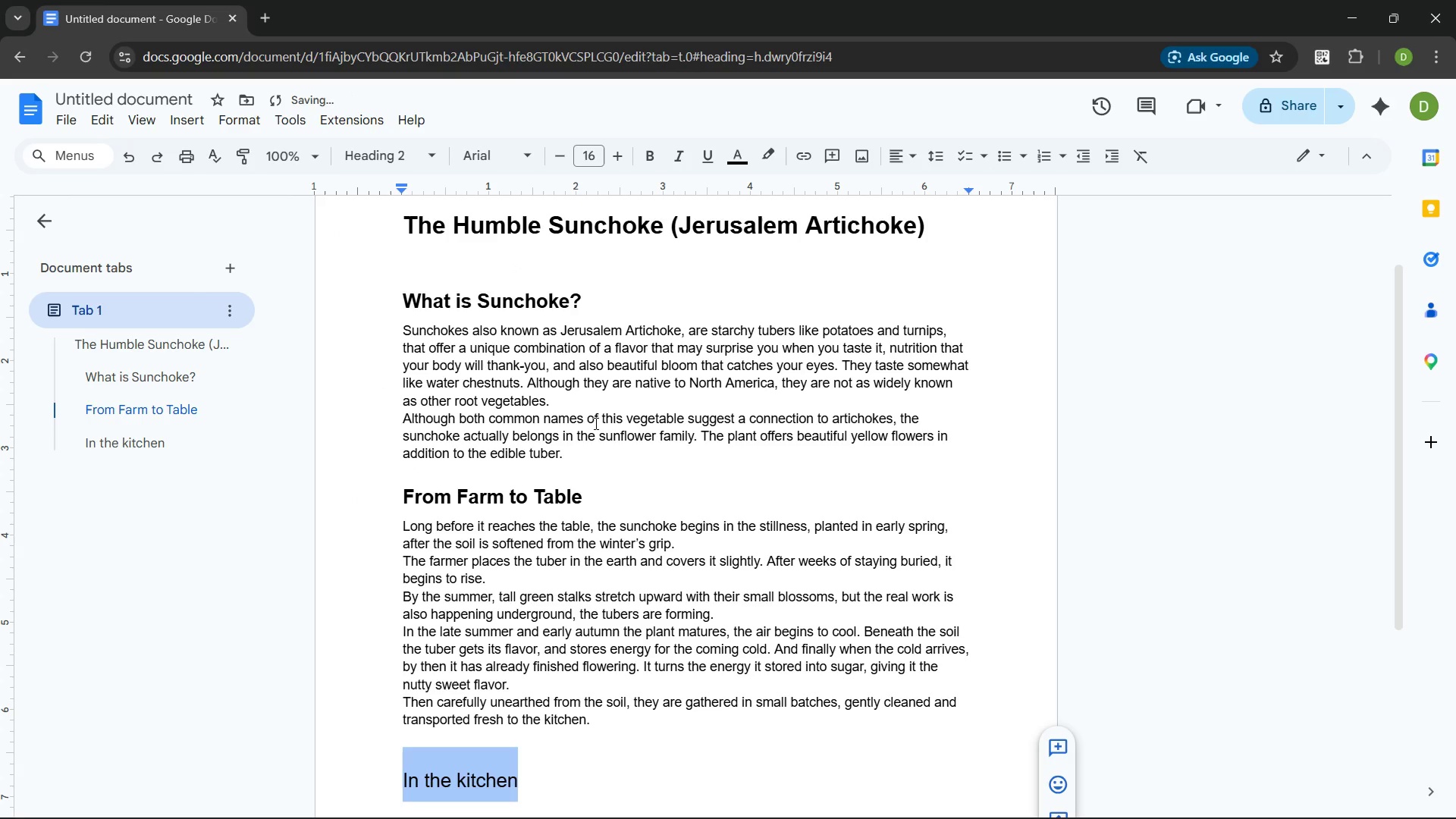 
key(Control+ControlLeft)
 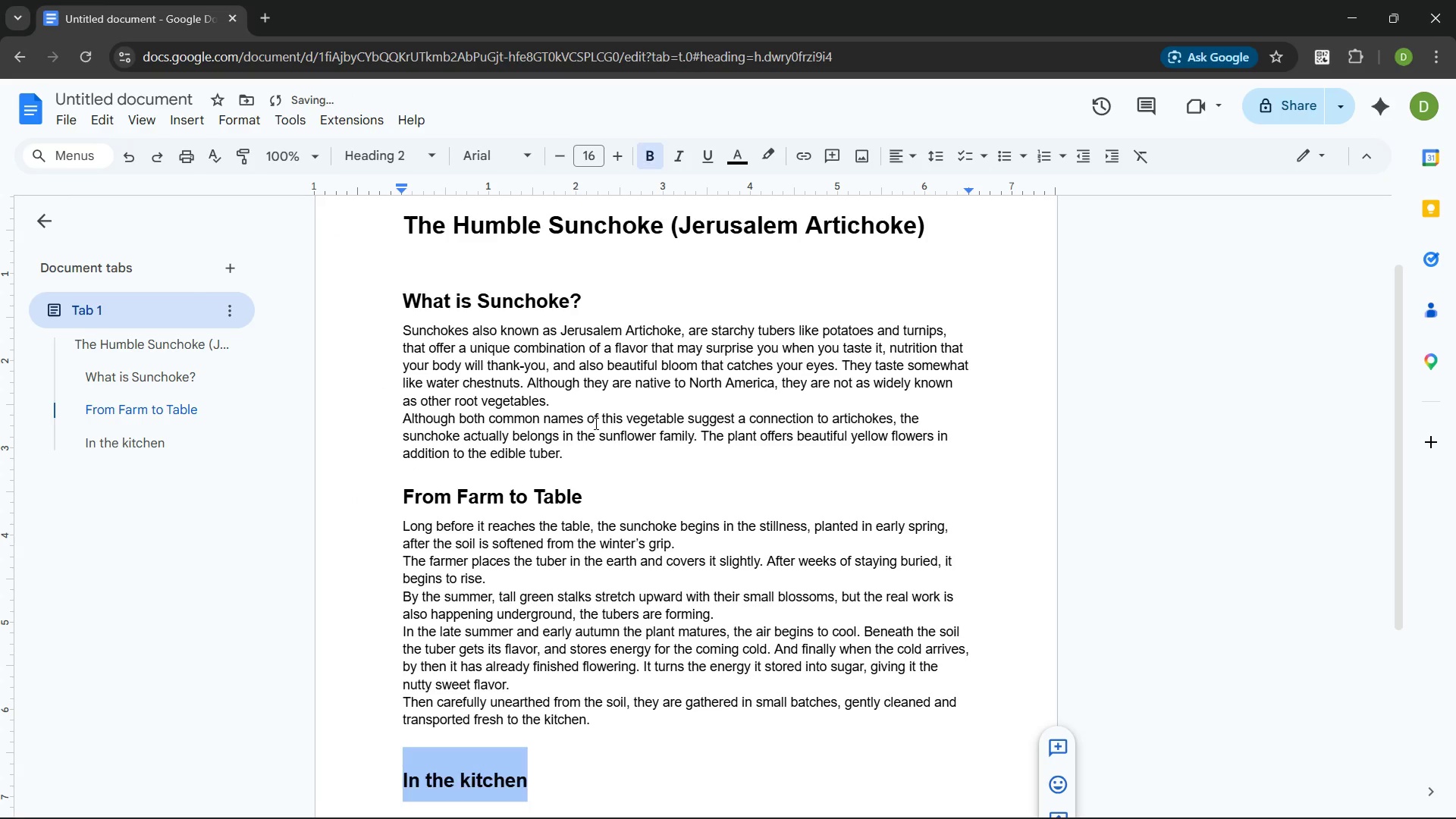 
key(Control+B)
 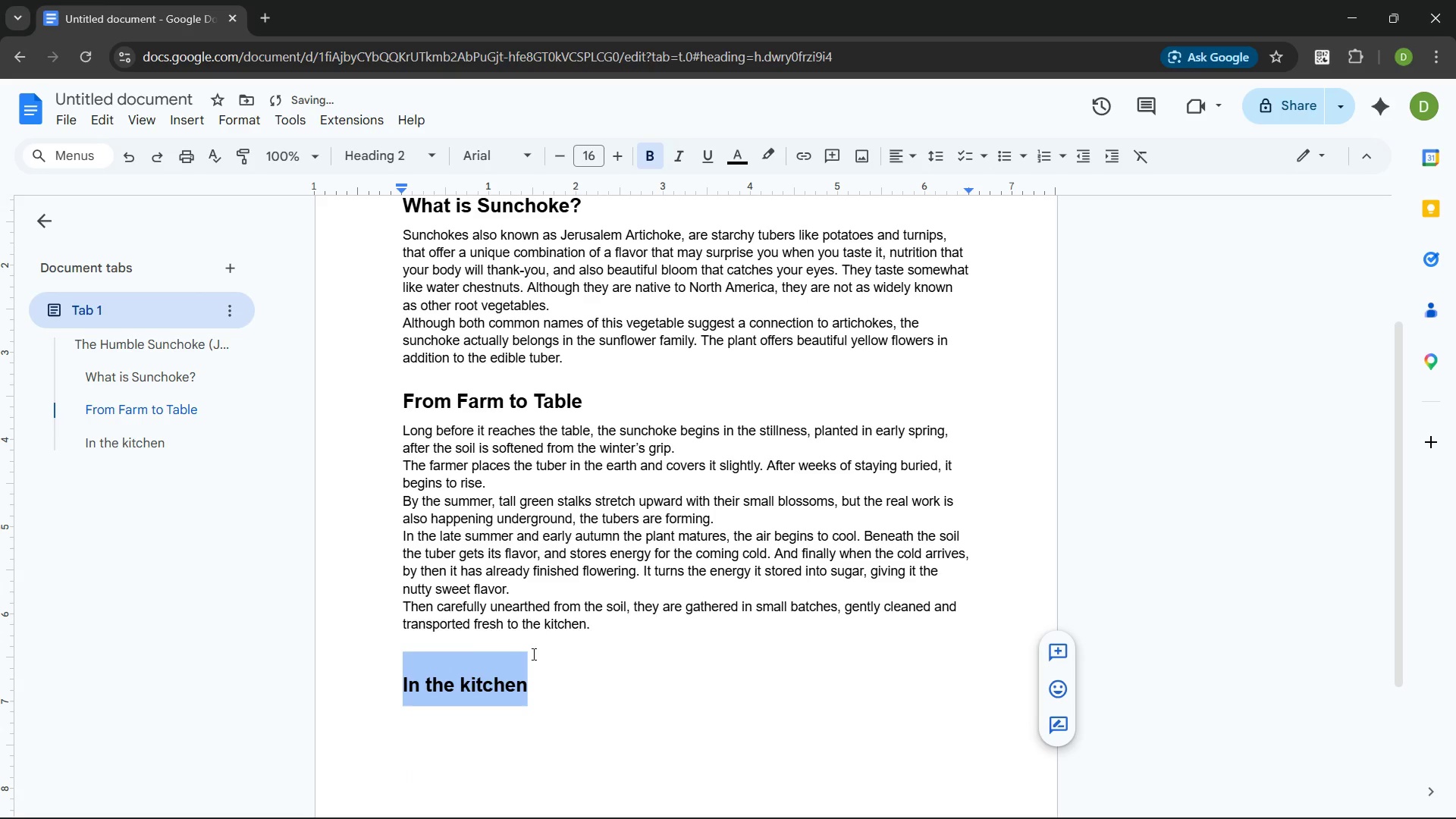 
left_click([510, 643])
 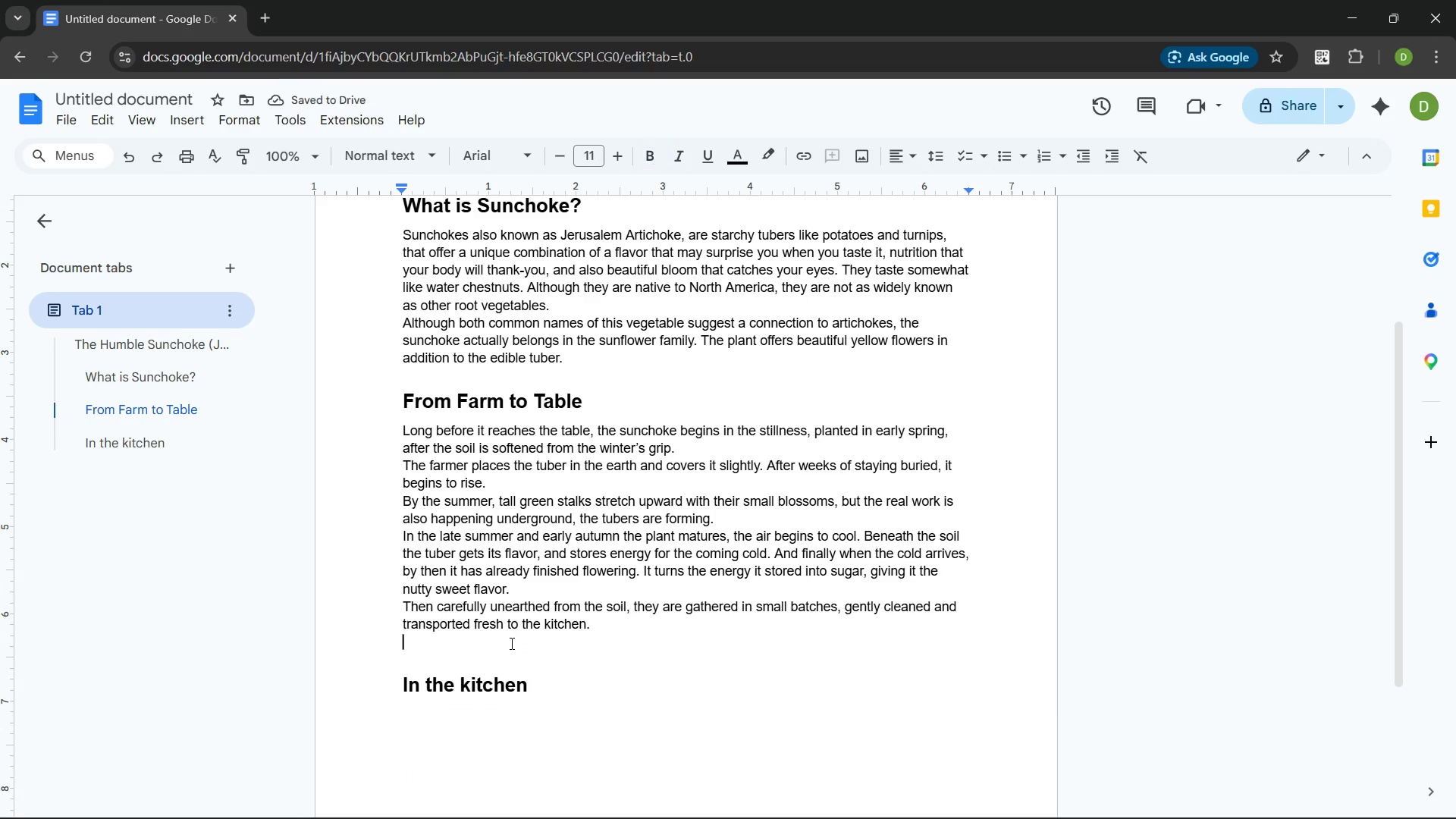 
key(Backspace)
 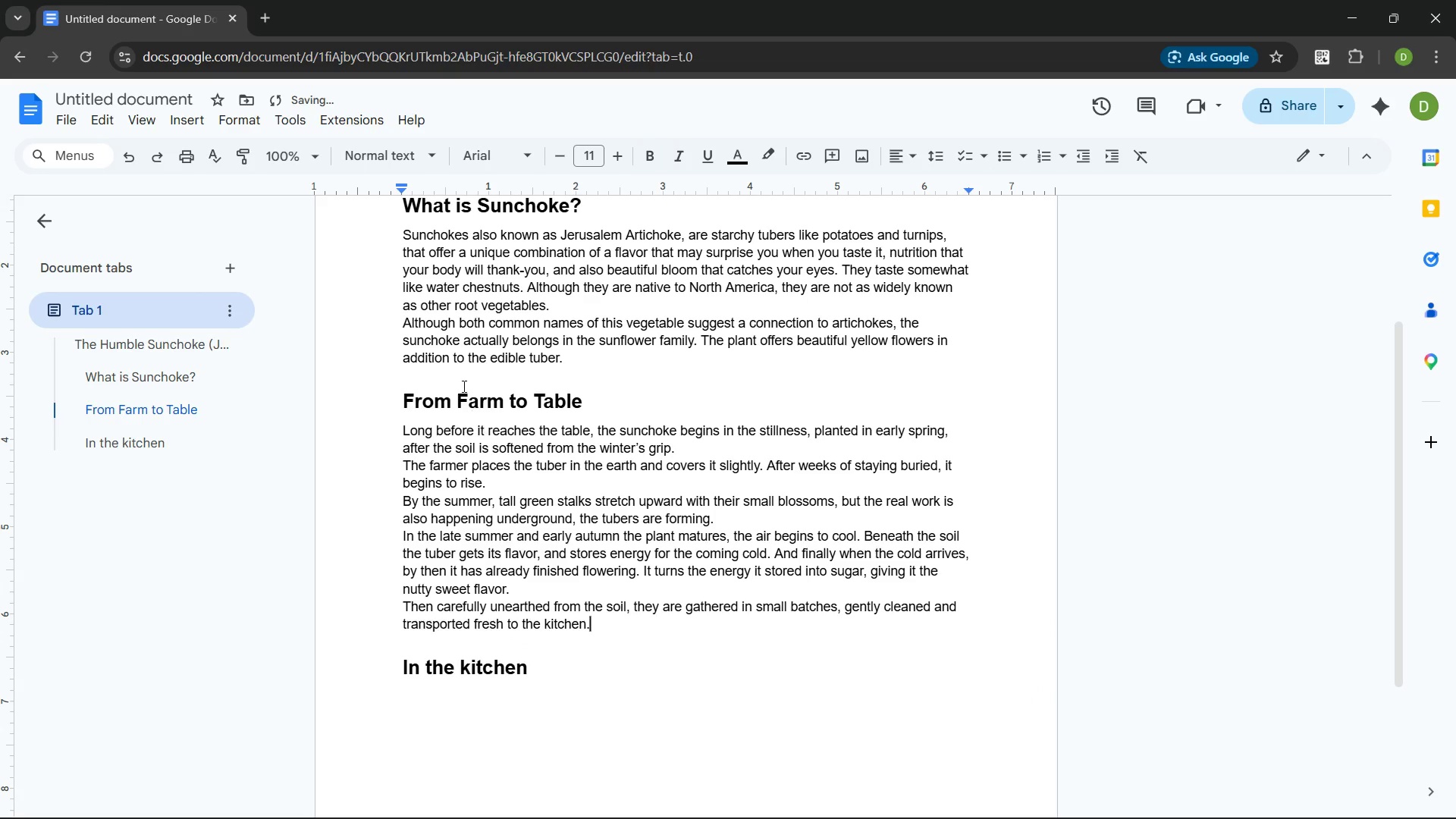 
left_click([459, 375])
 